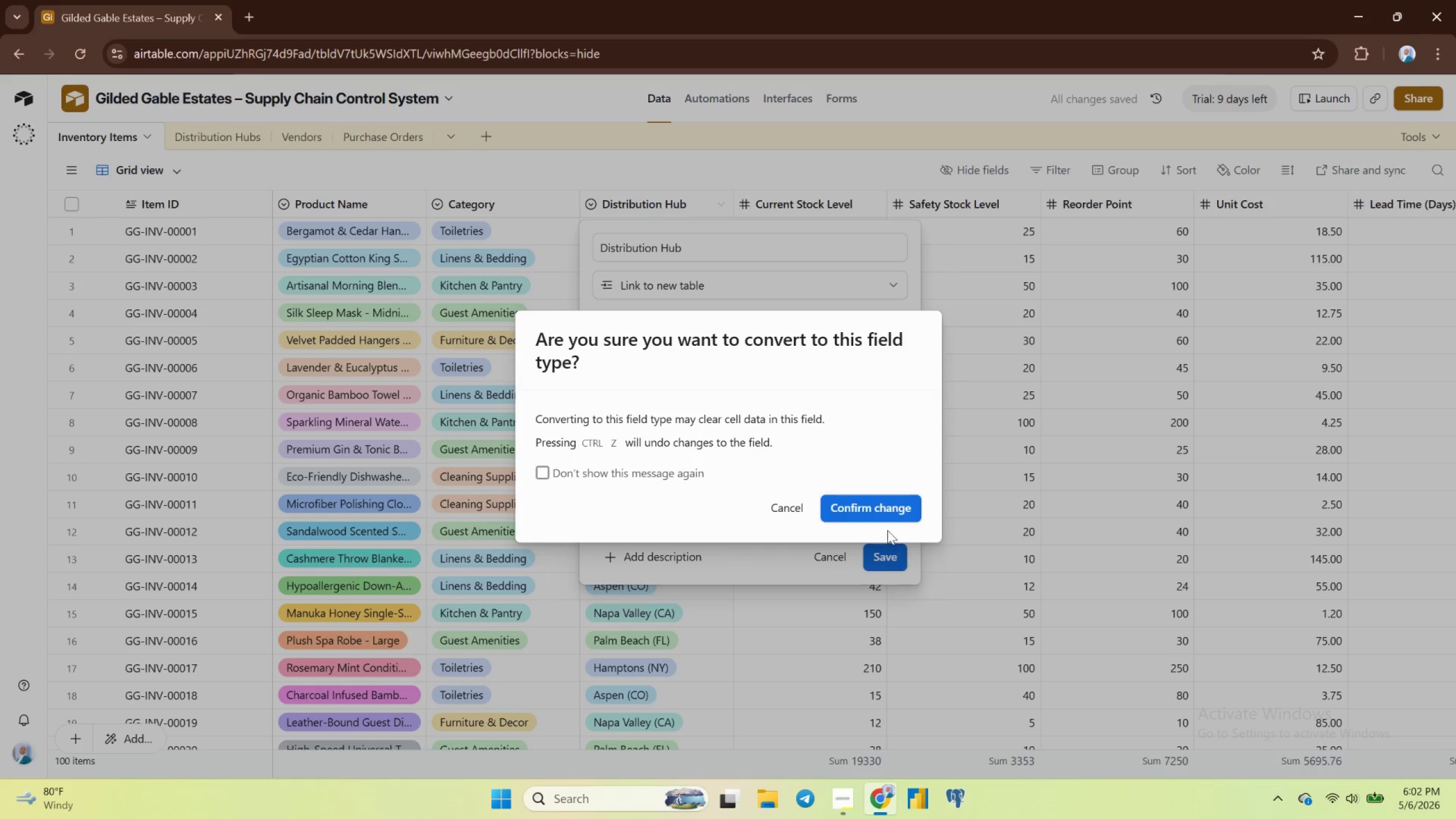 
left_click([879, 512])
 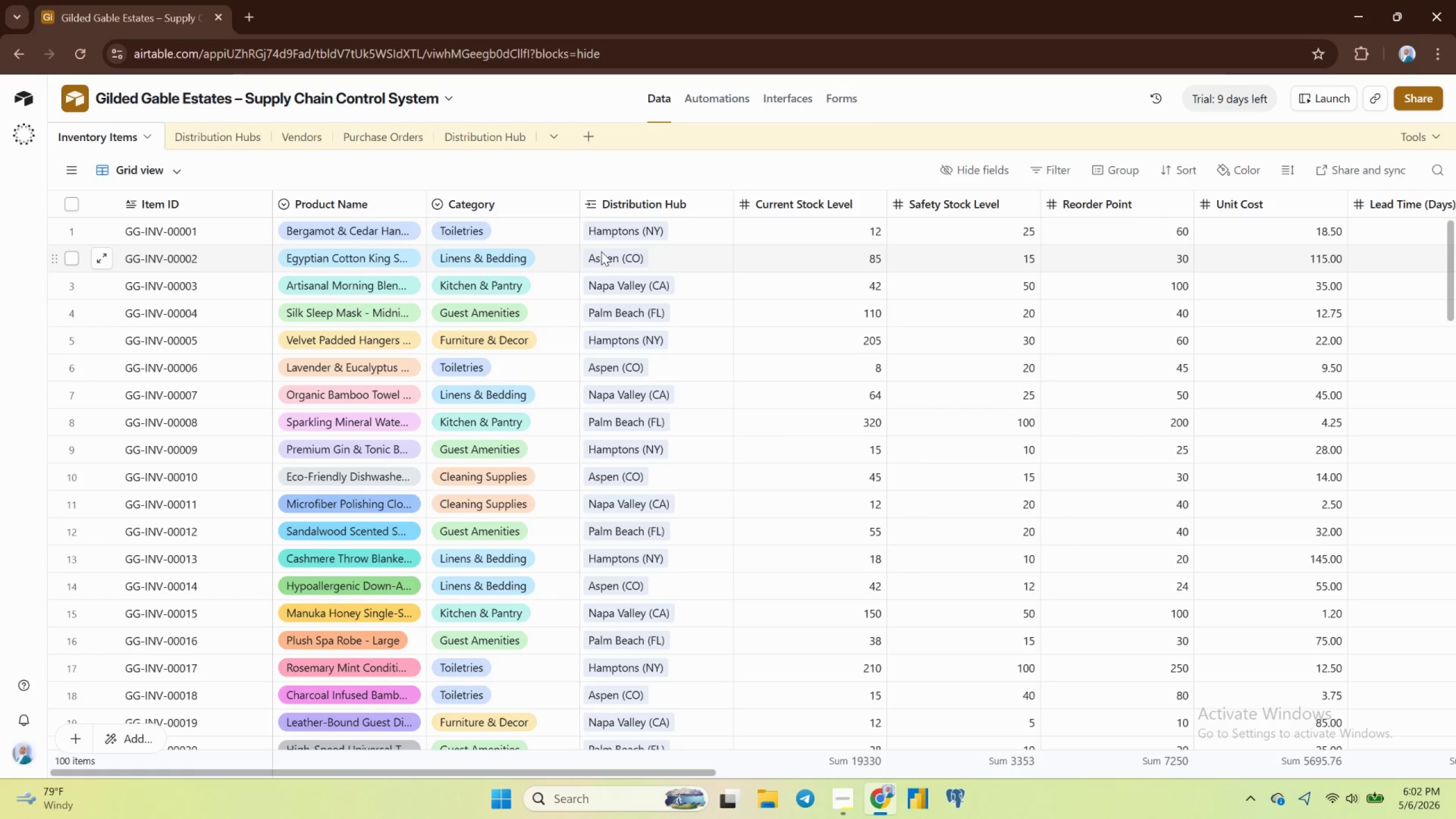 
wait(16.61)
 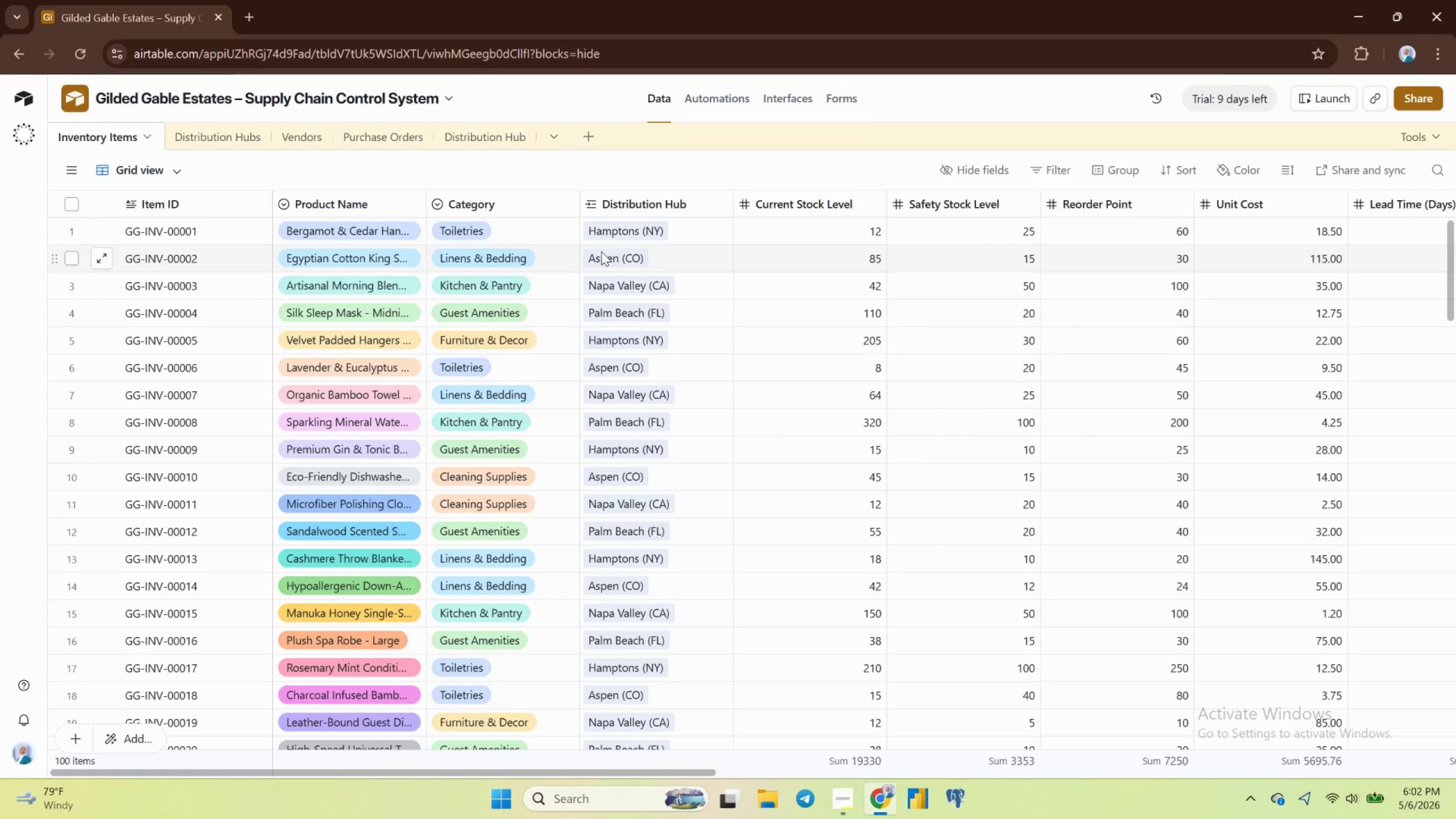 
scroll: coordinate [307, 293], scroll_direction: none, amount: 0.0
 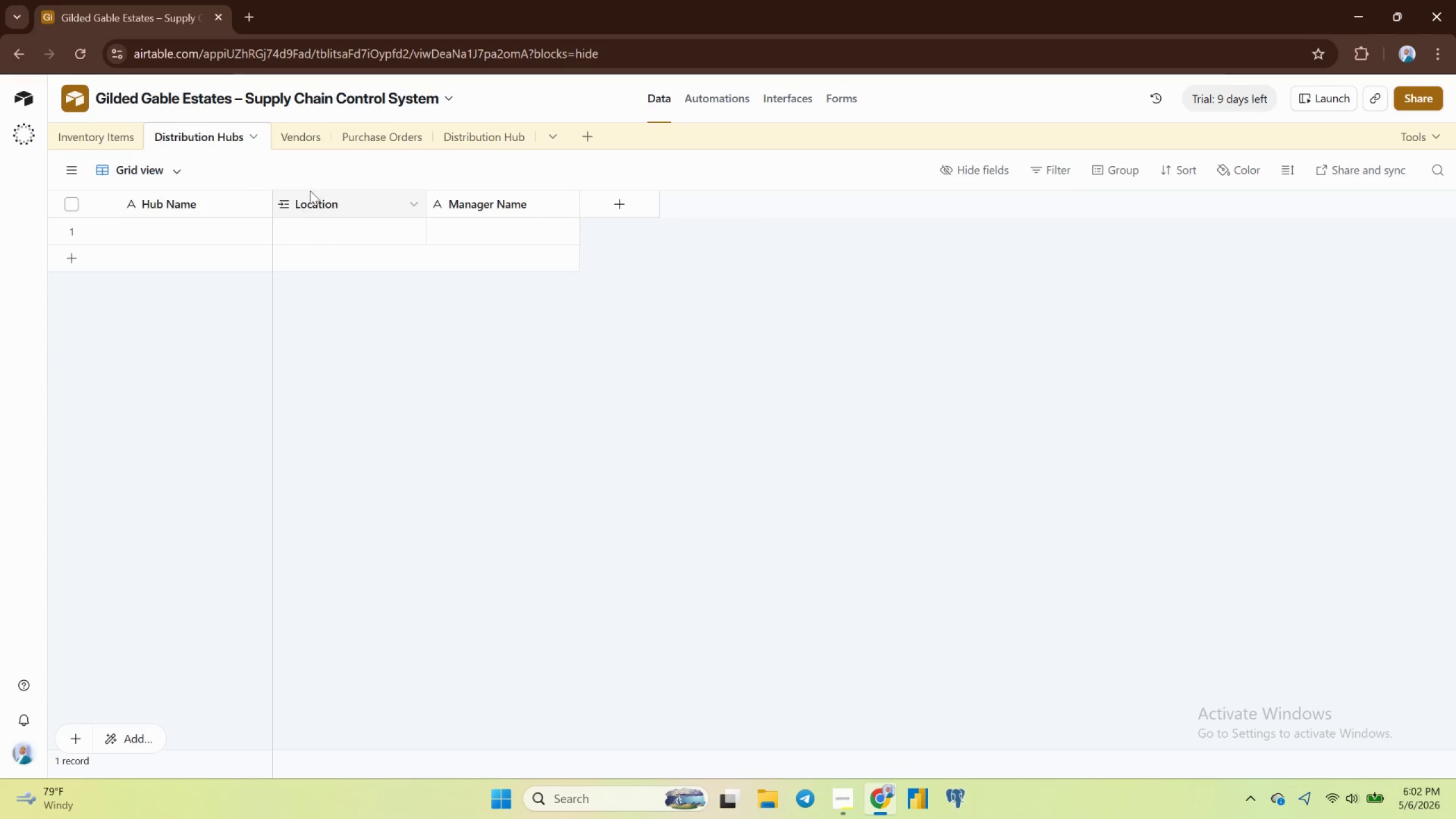 
left_click([481, 134])
 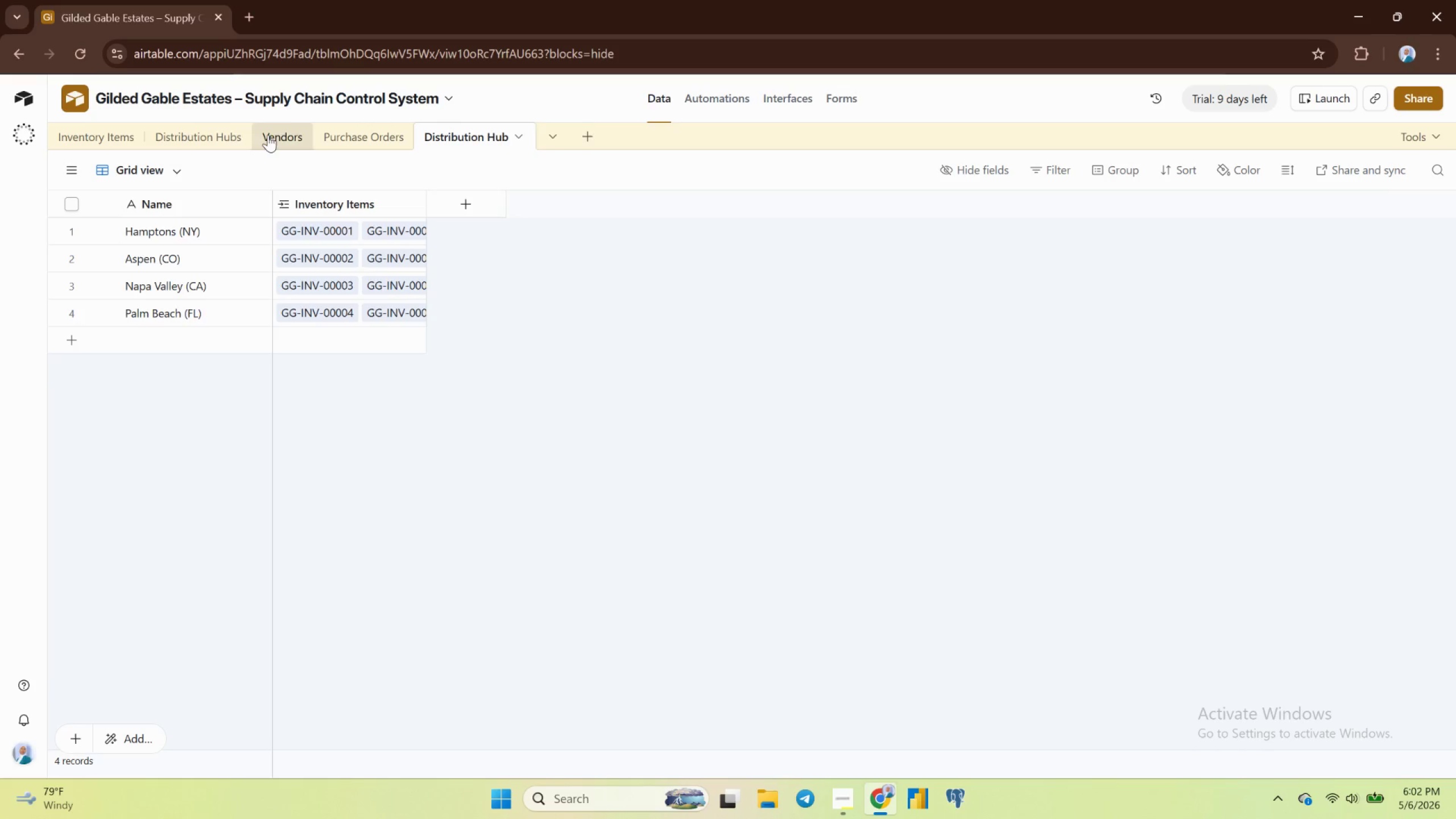 
wait(5.43)
 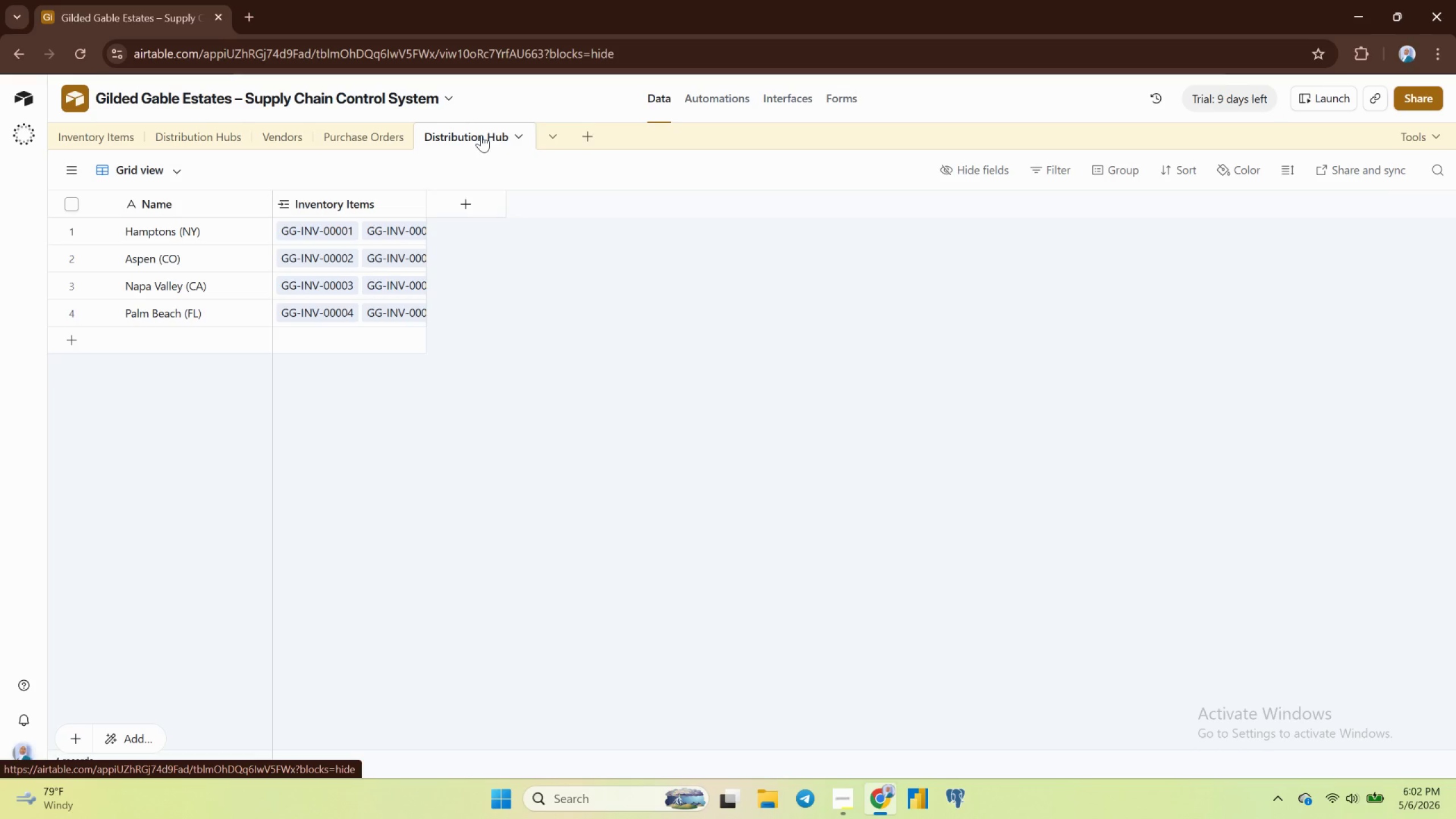 
left_click([195, 134])
 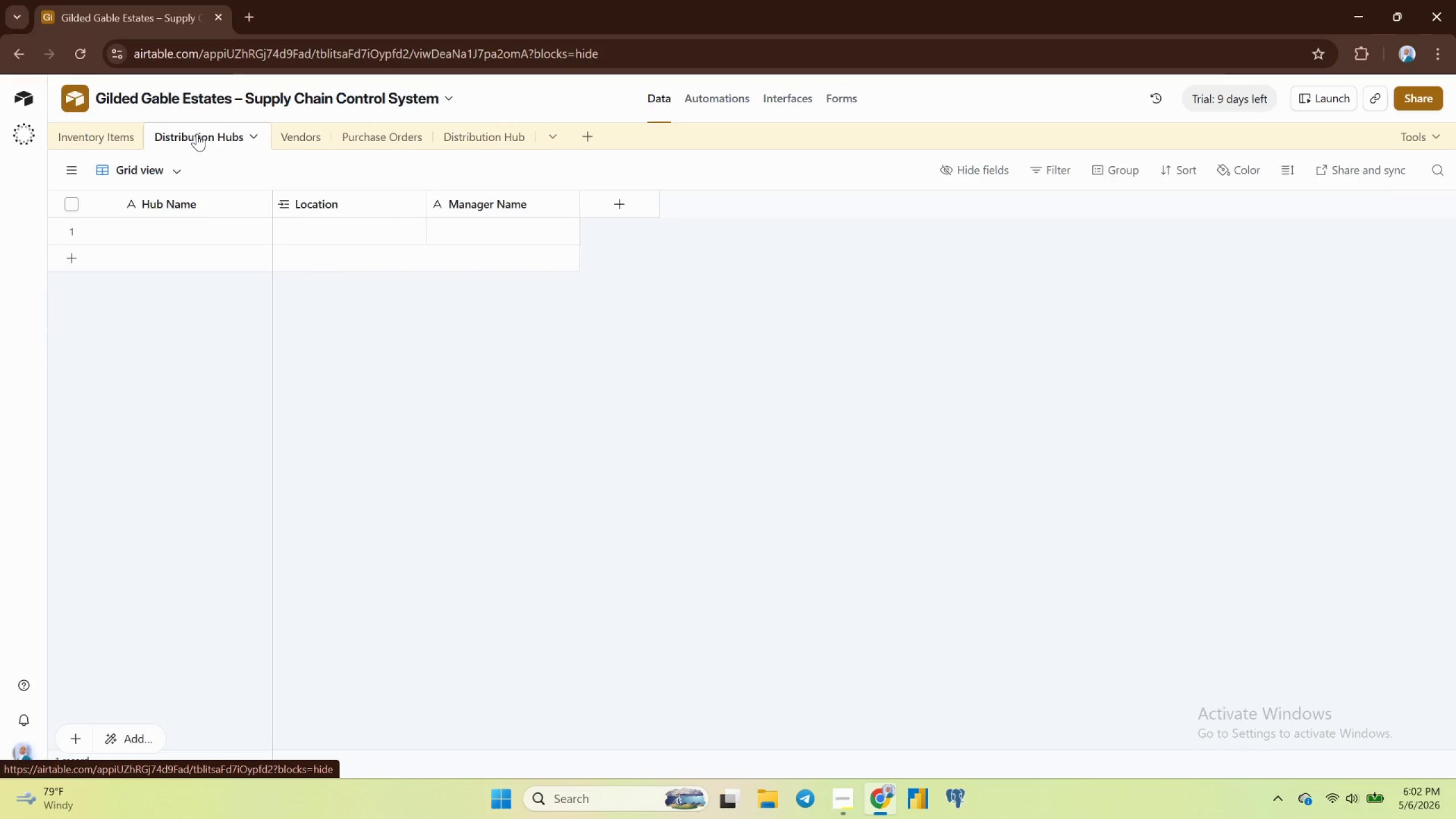 
right_click([197, 134])
 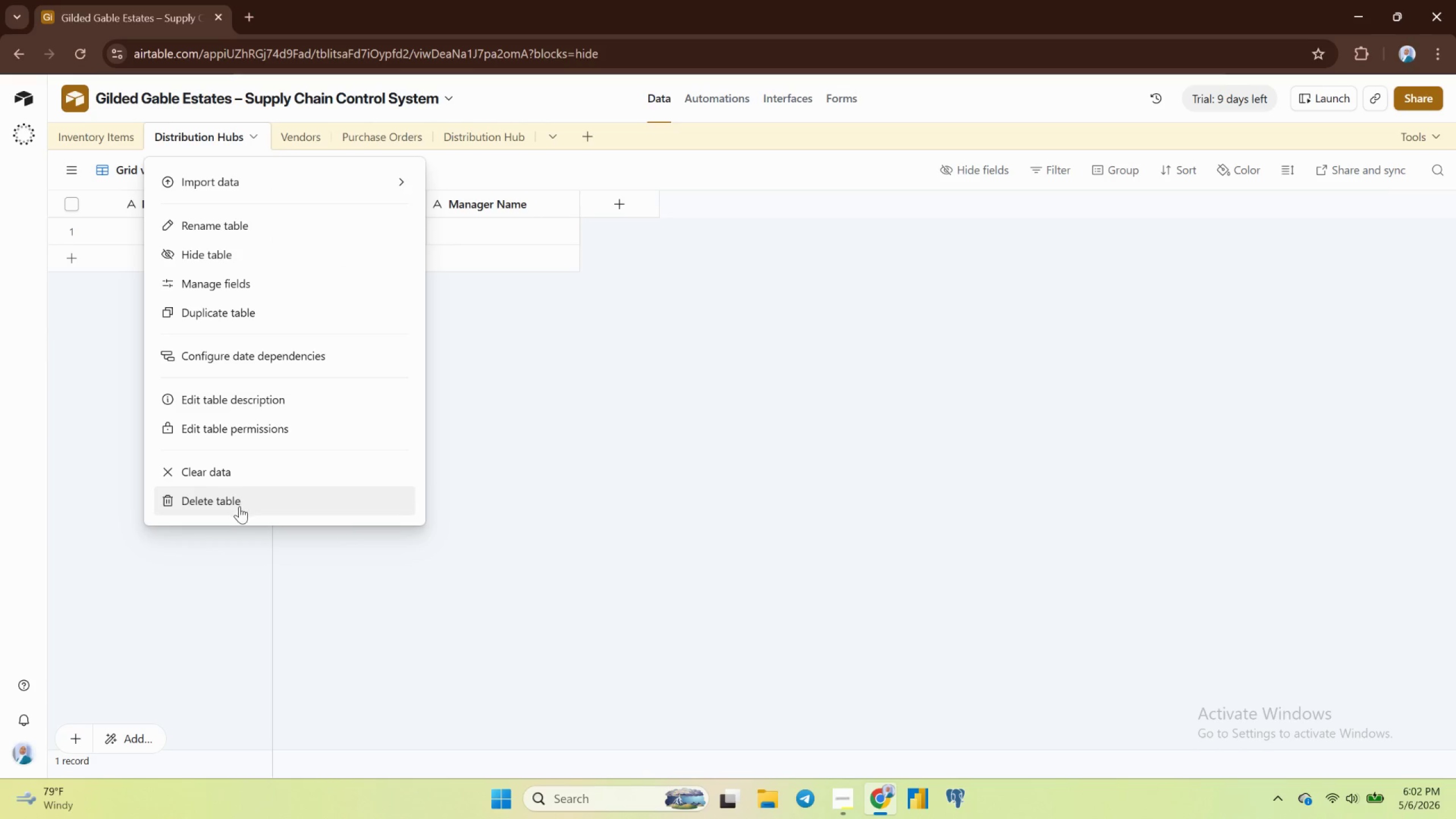 
left_click([635, 406])
 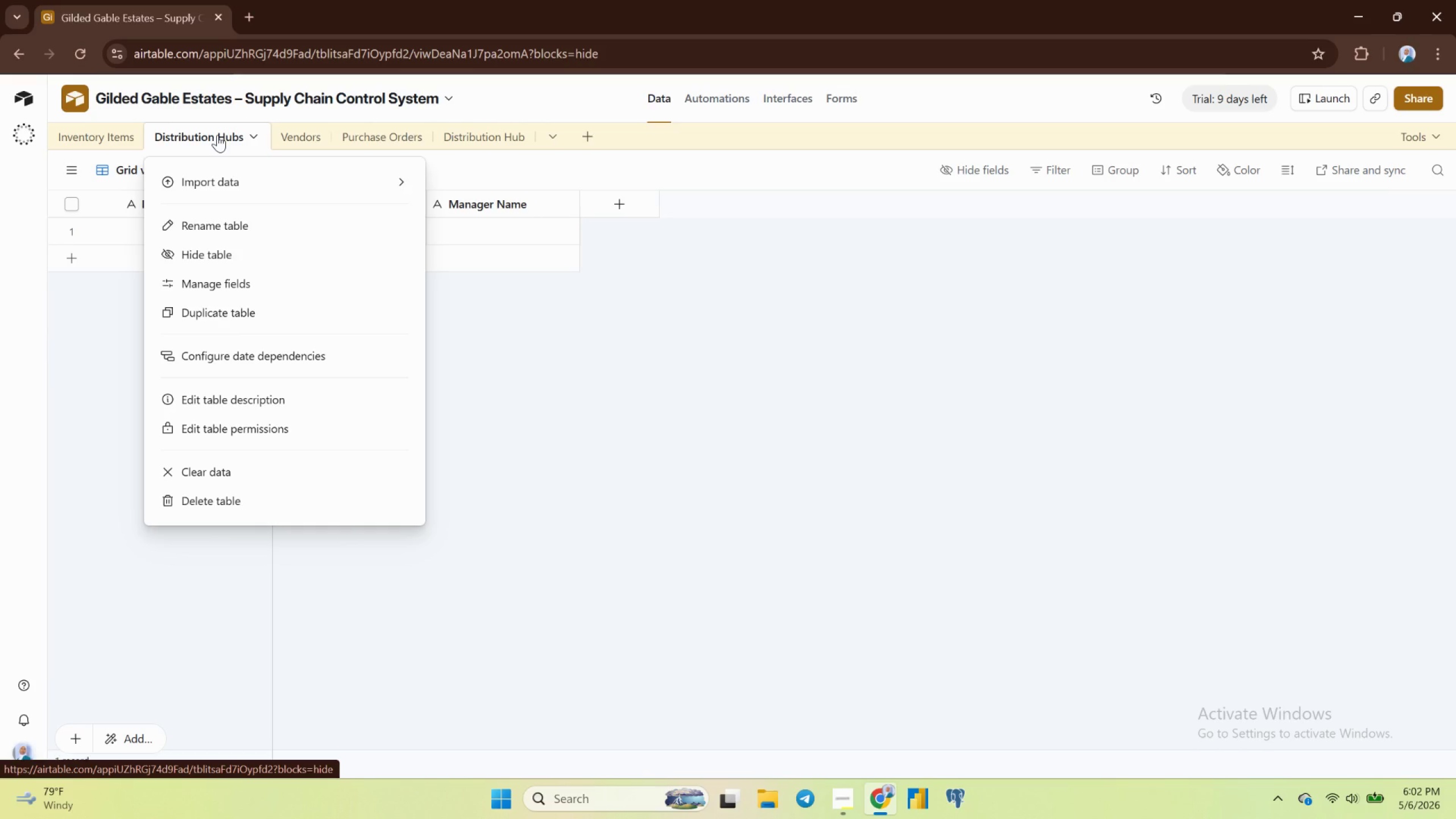 
right_click([217, 135])
 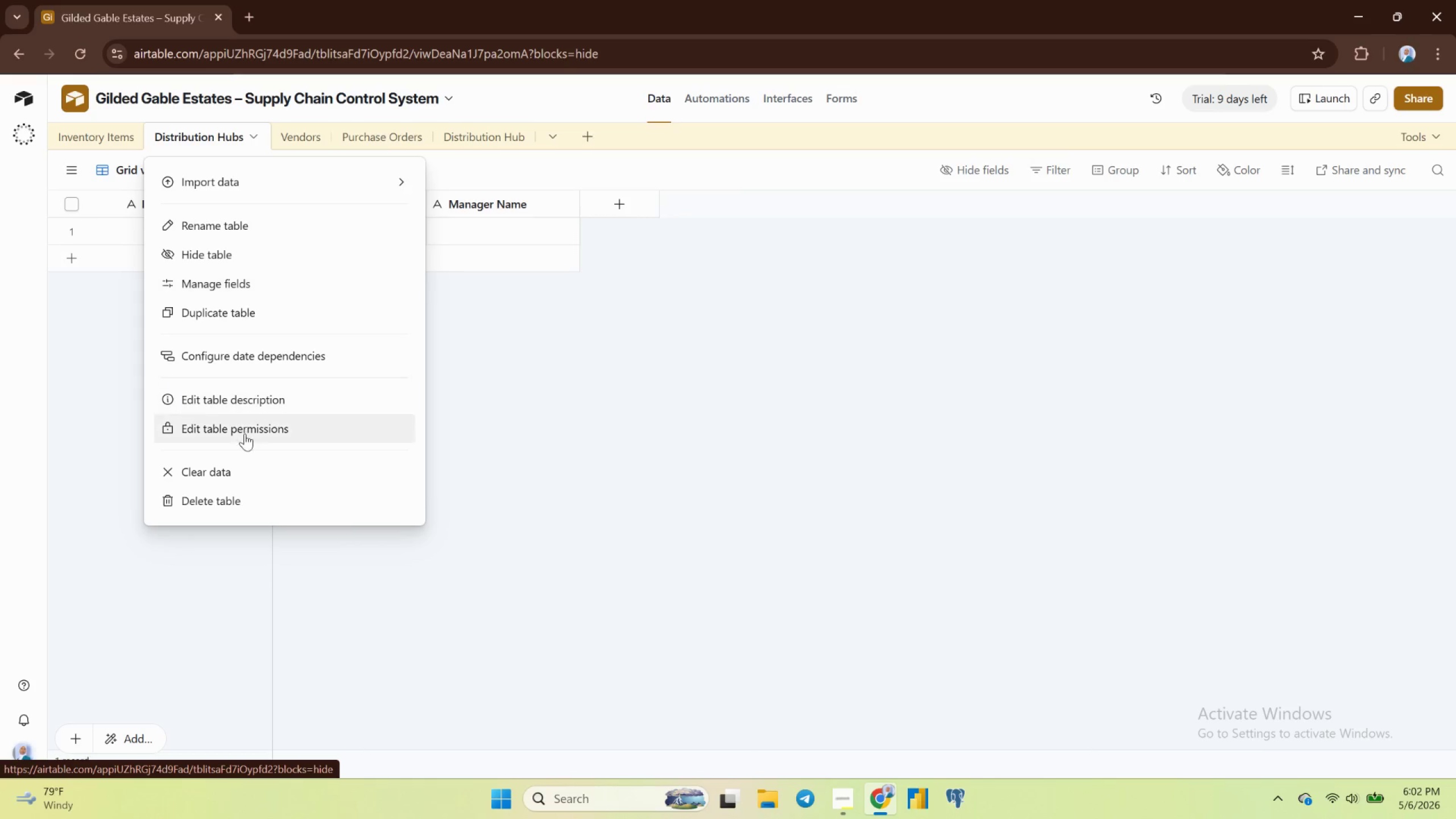 
left_click([214, 508])
 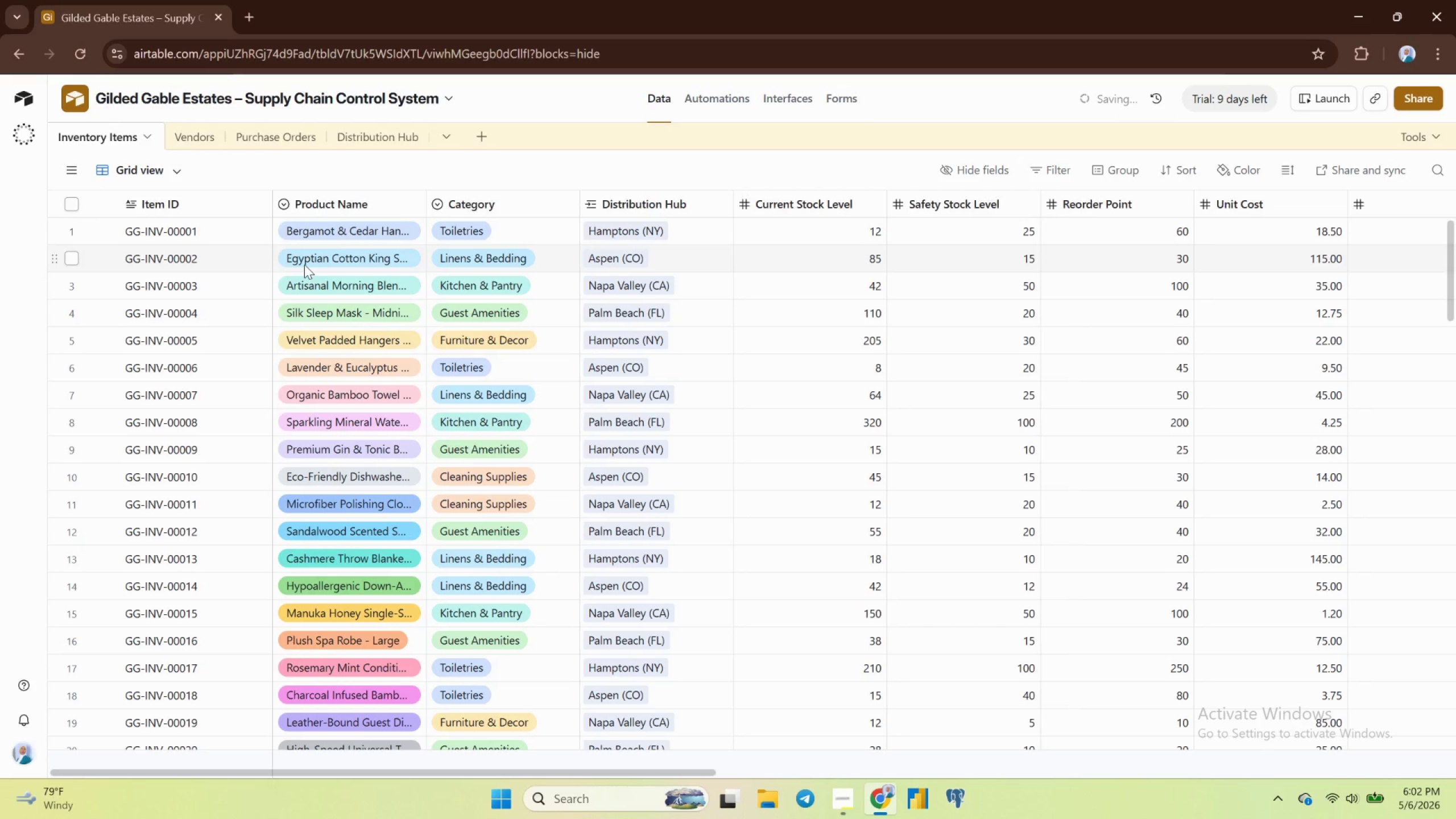 
mouse_move([387, 131])
 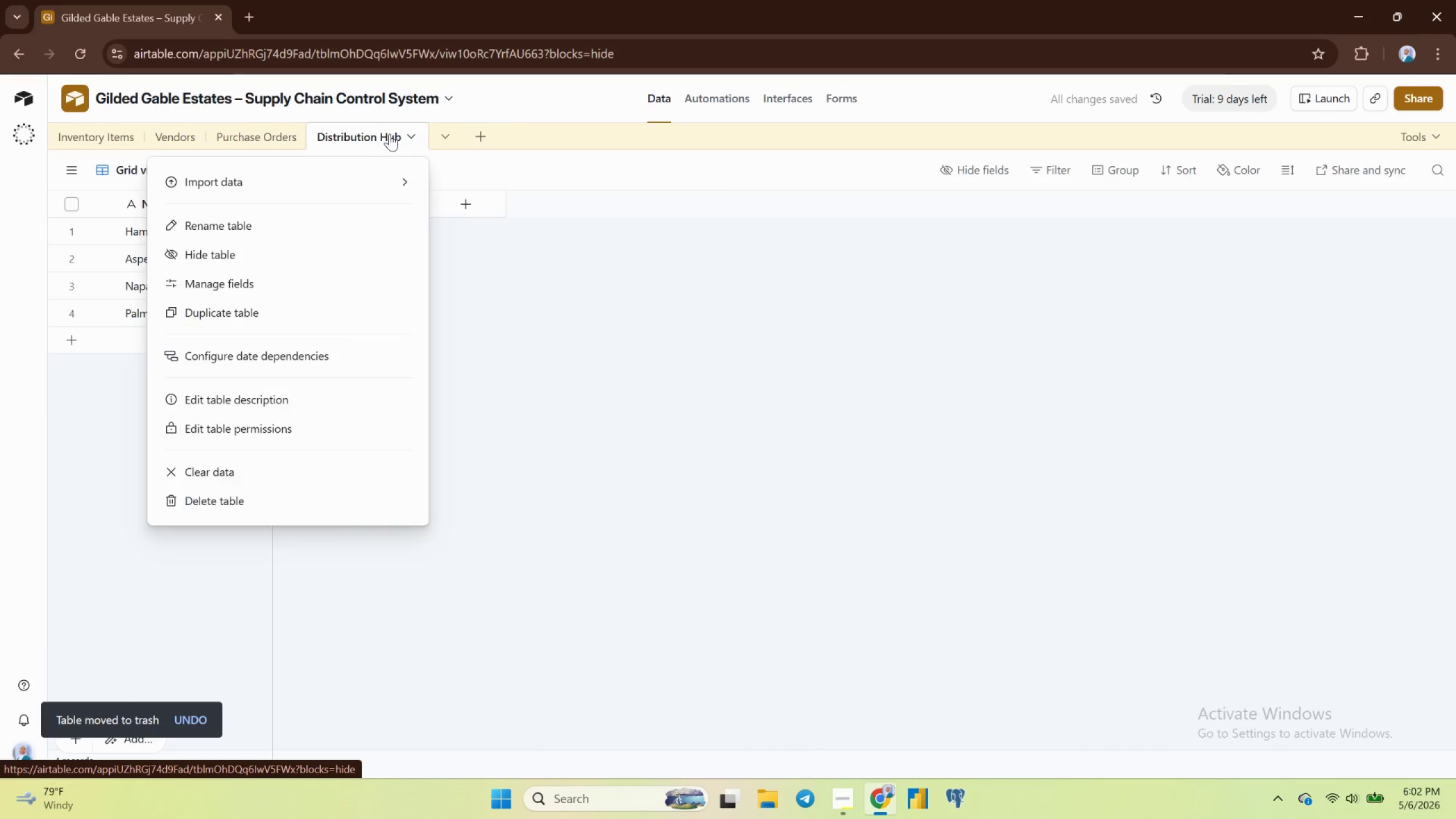 
double_click([390, 134])
 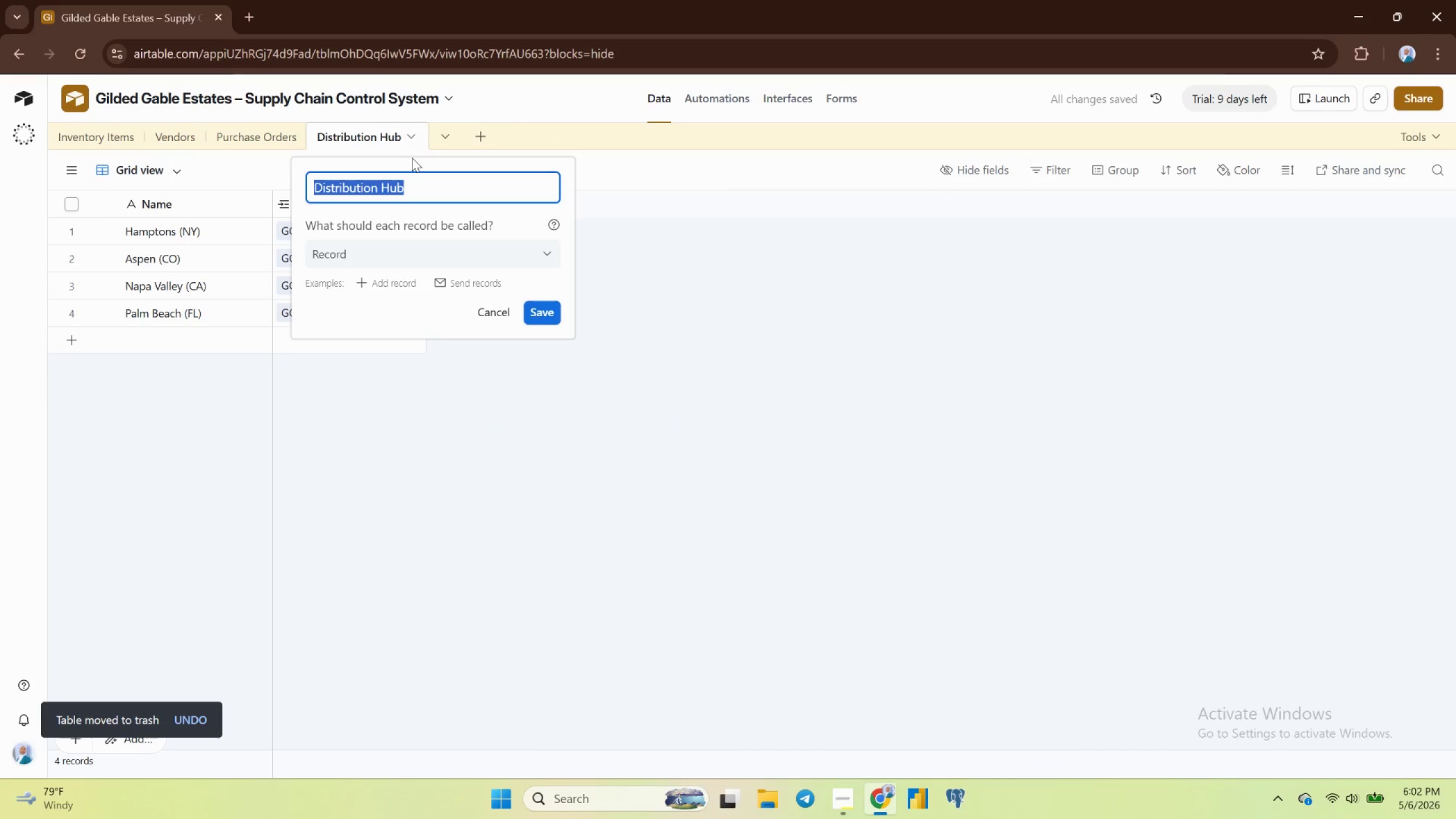 
key(ArrowRight)
 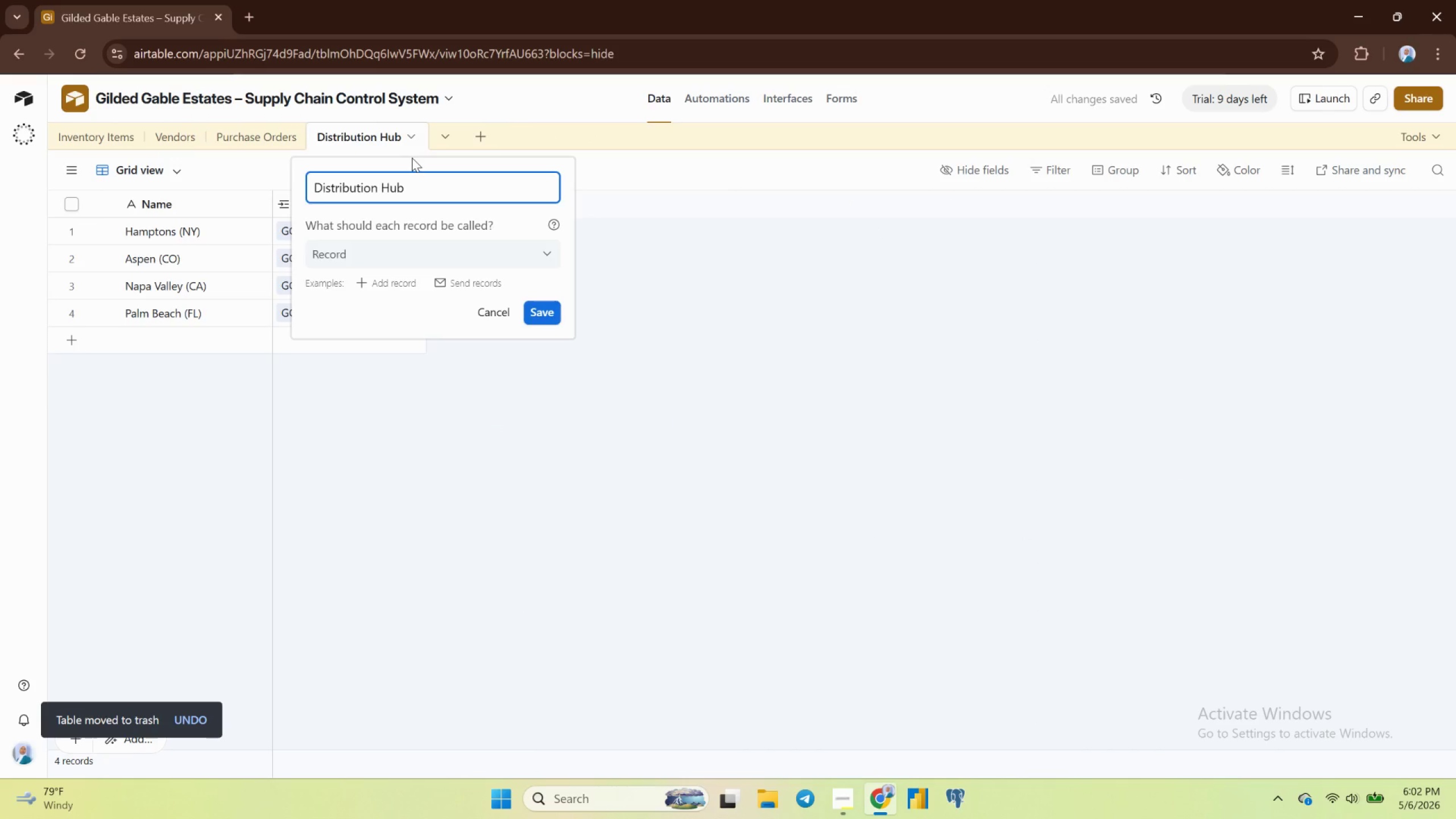 
key(S)
 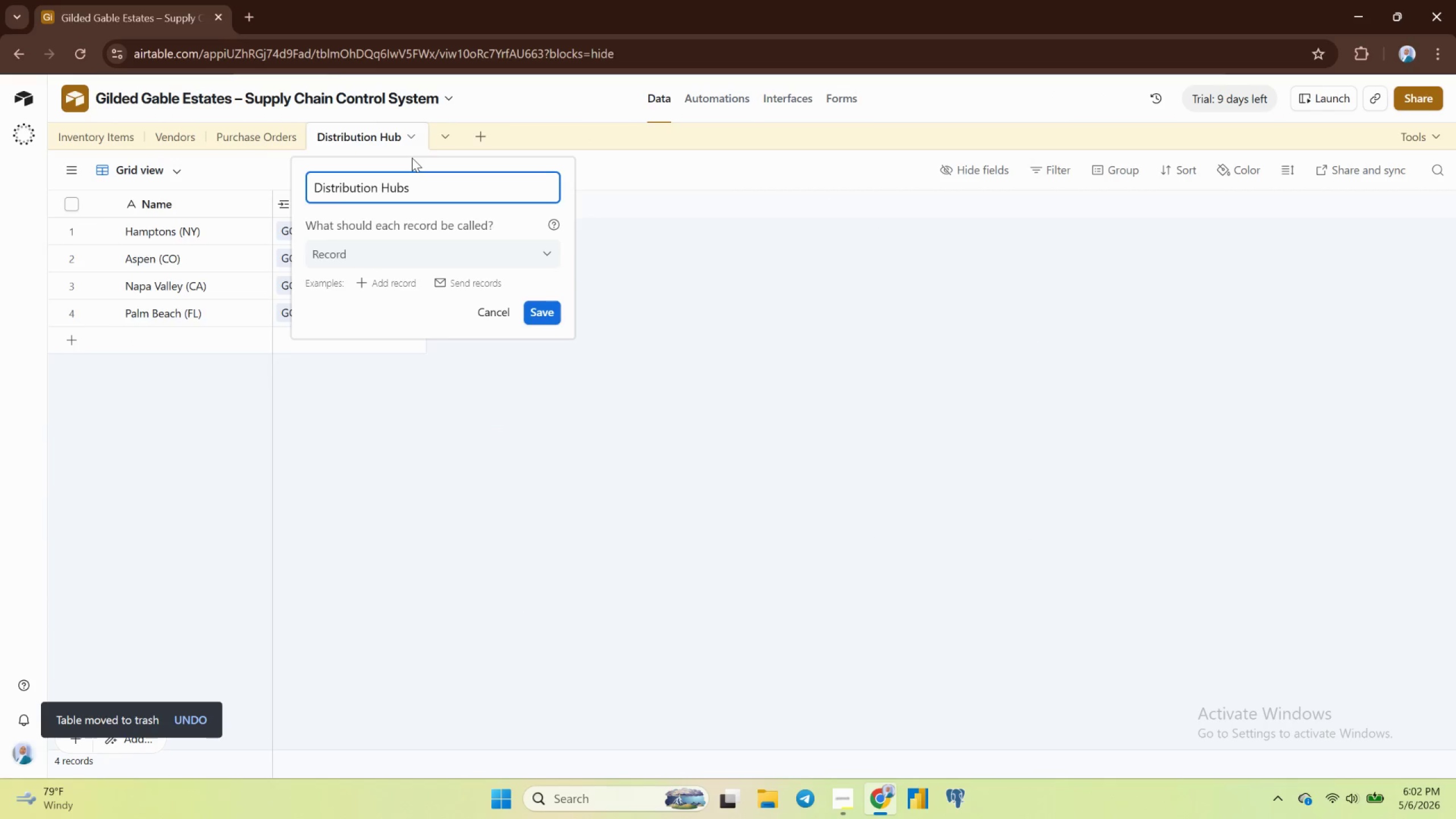 
key(Enter)
 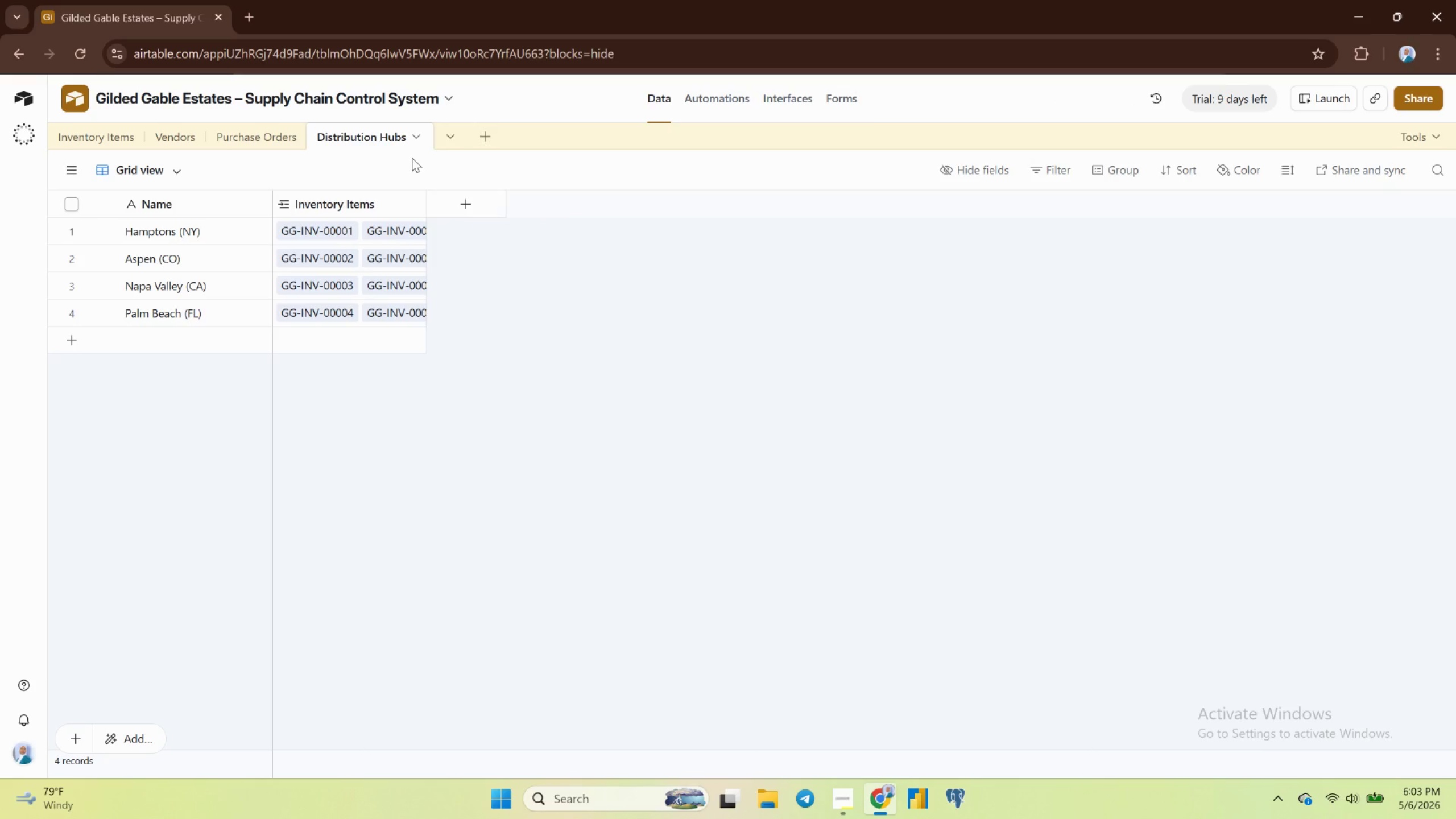 
wait(17.35)
 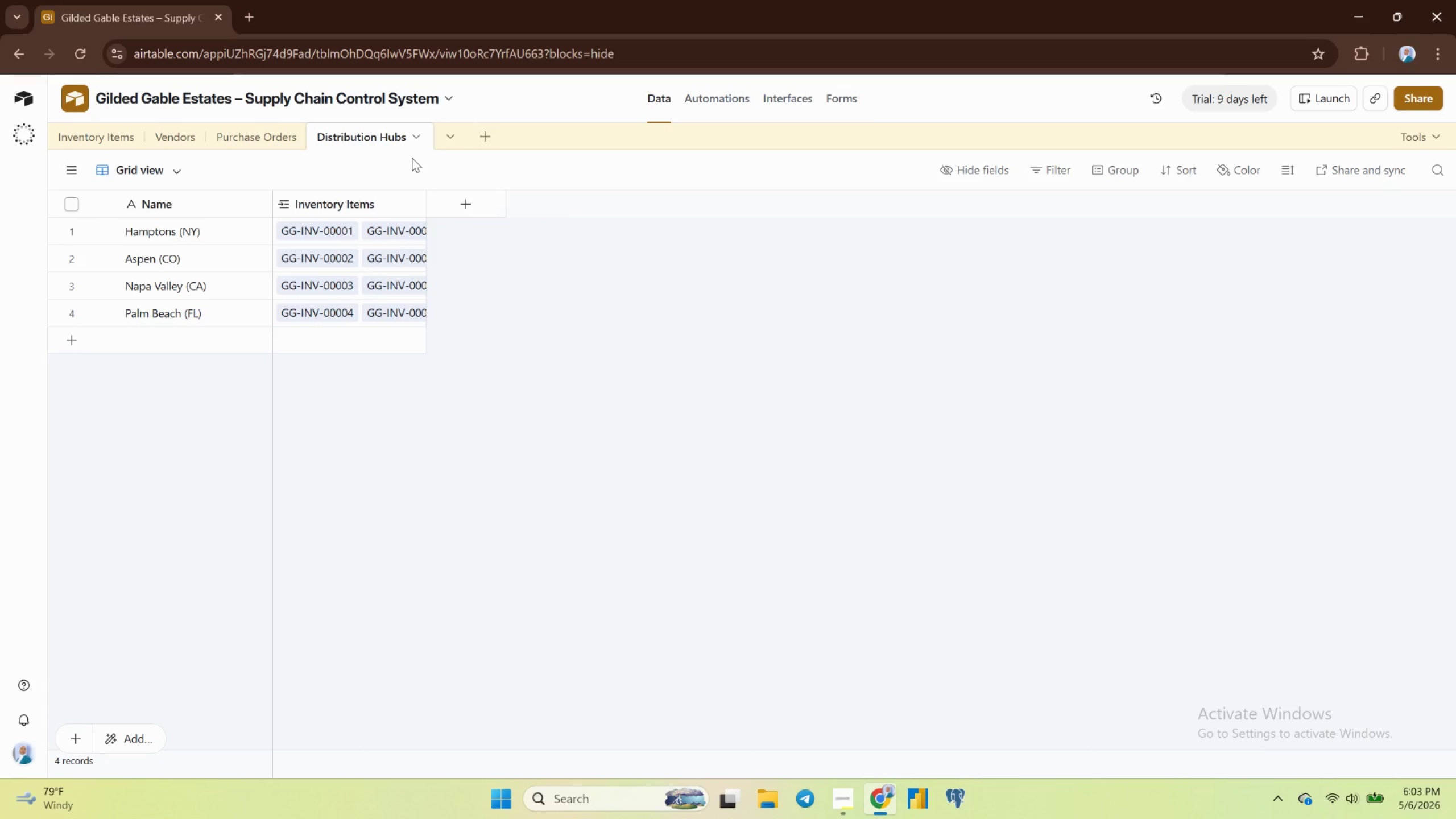 
left_click([179, 144])
 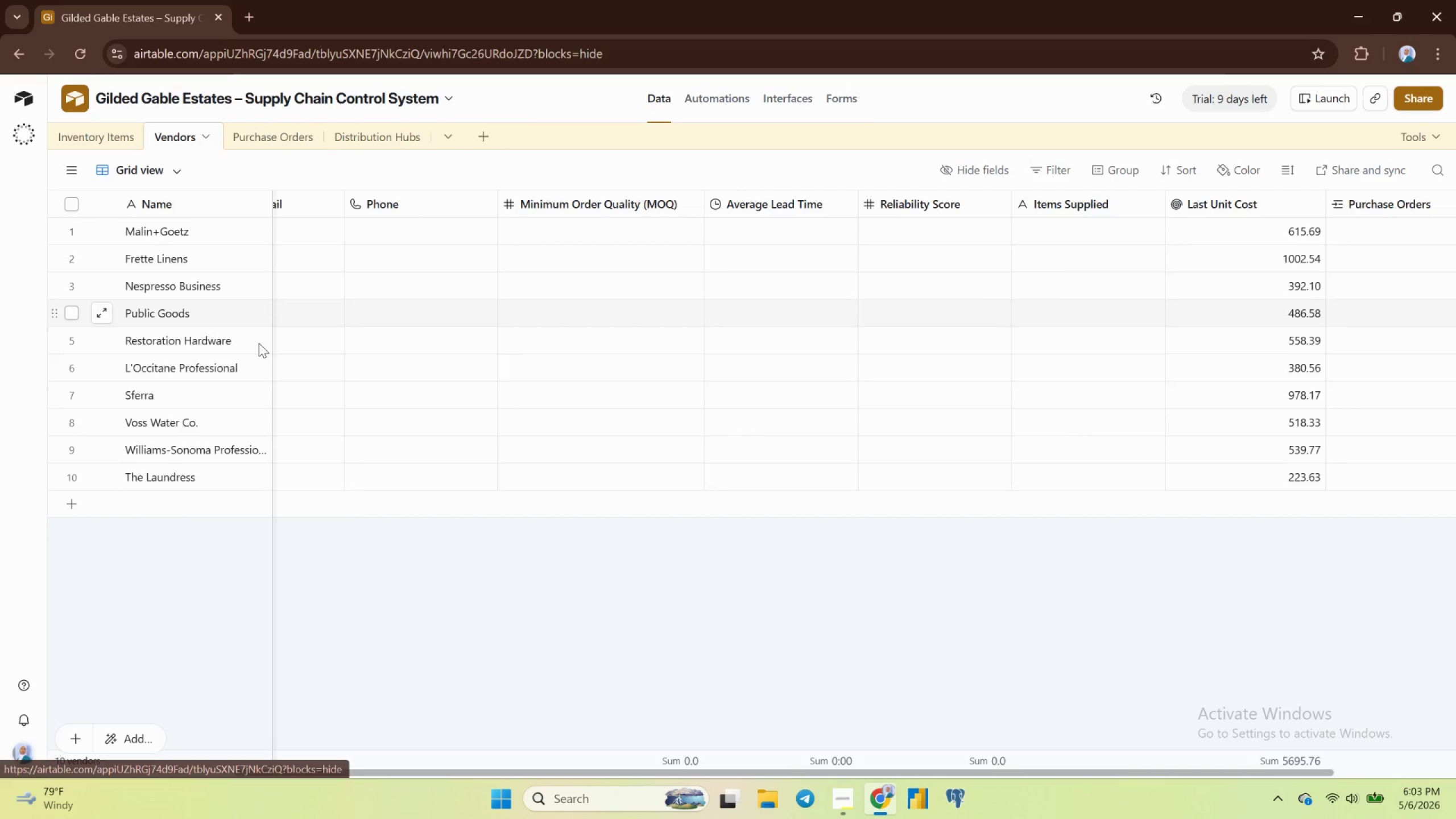 
mouse_move([260, 487])
 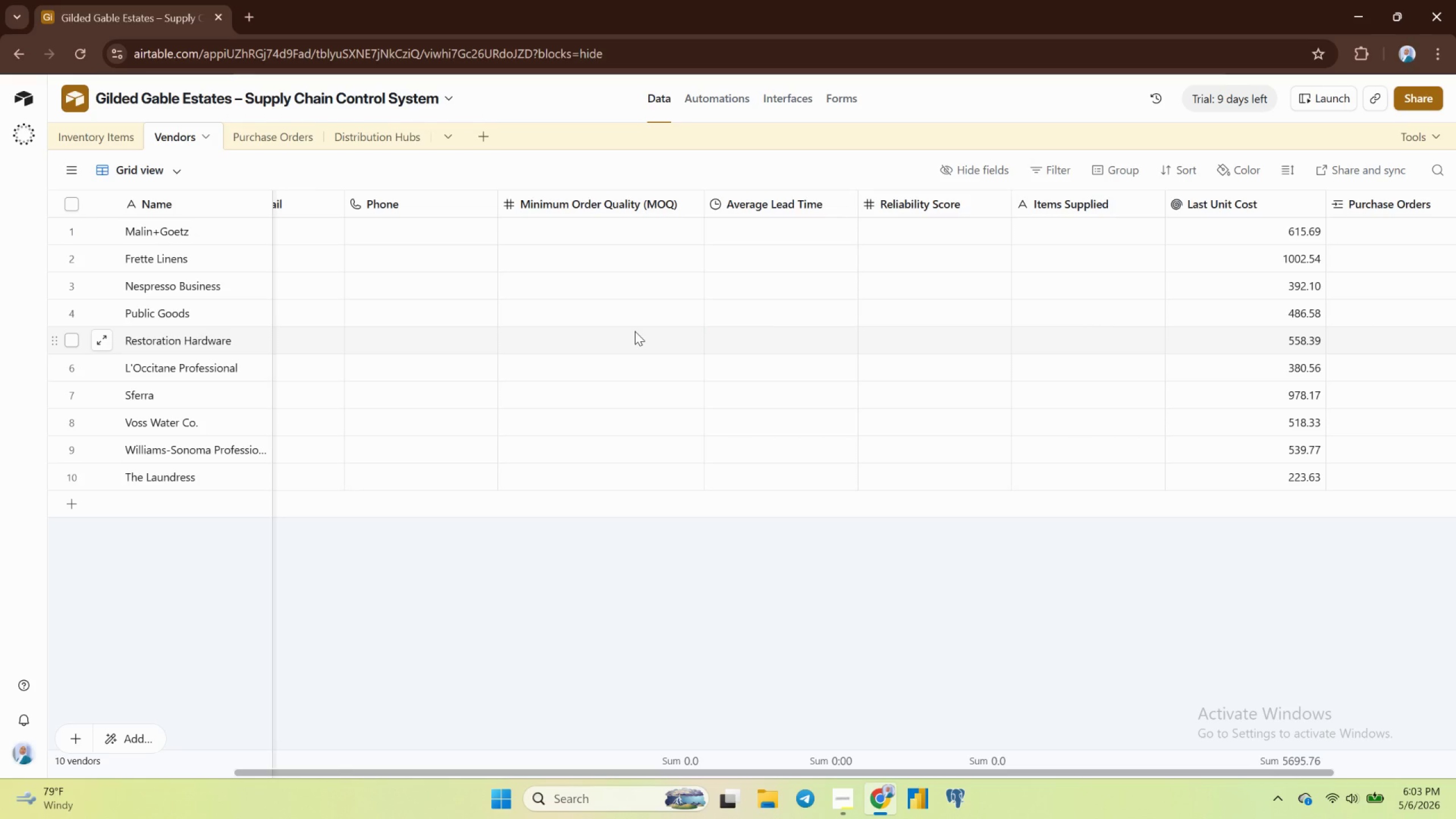 
right_click([635, 331])
 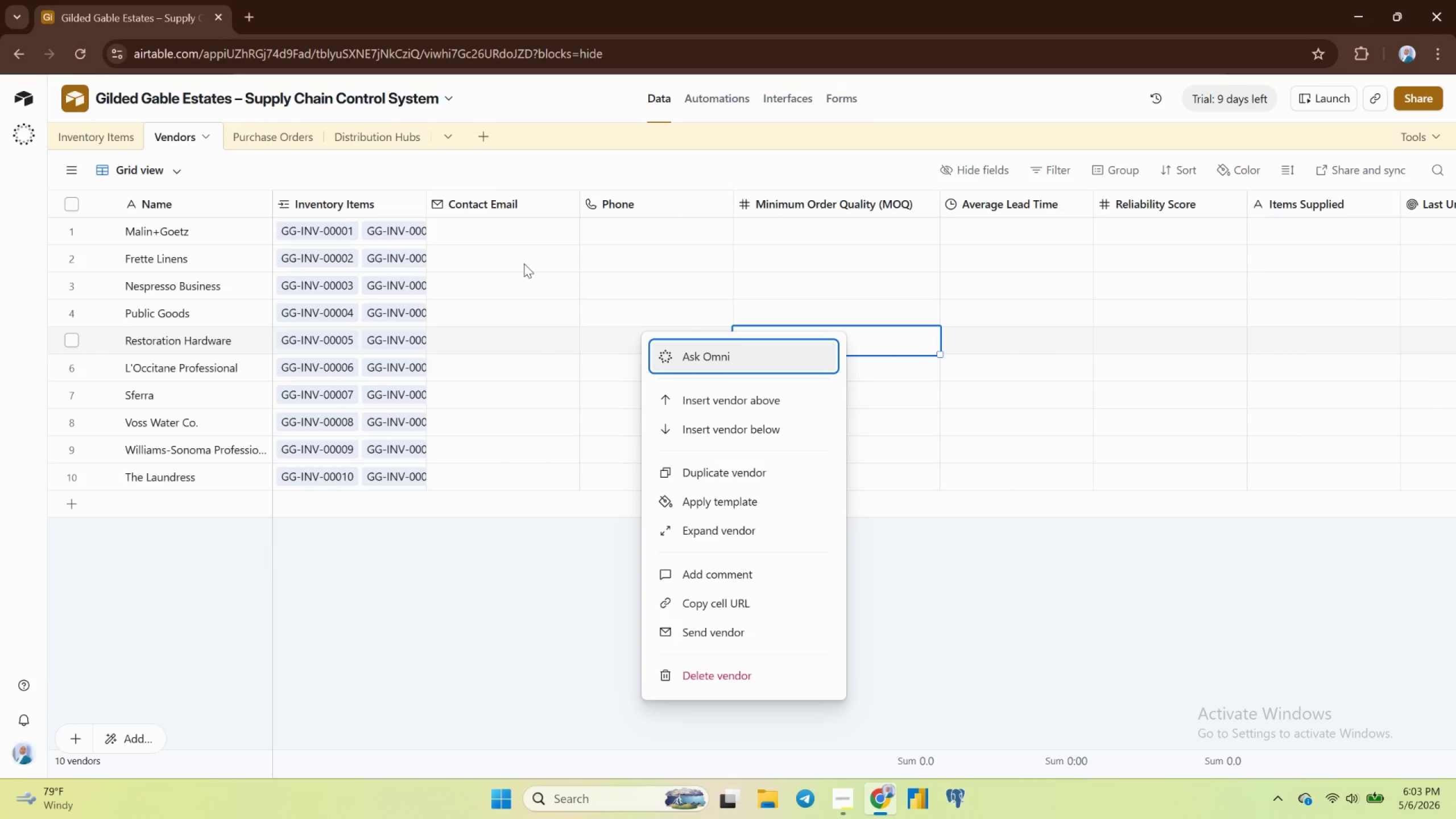 
wait(5.14)
 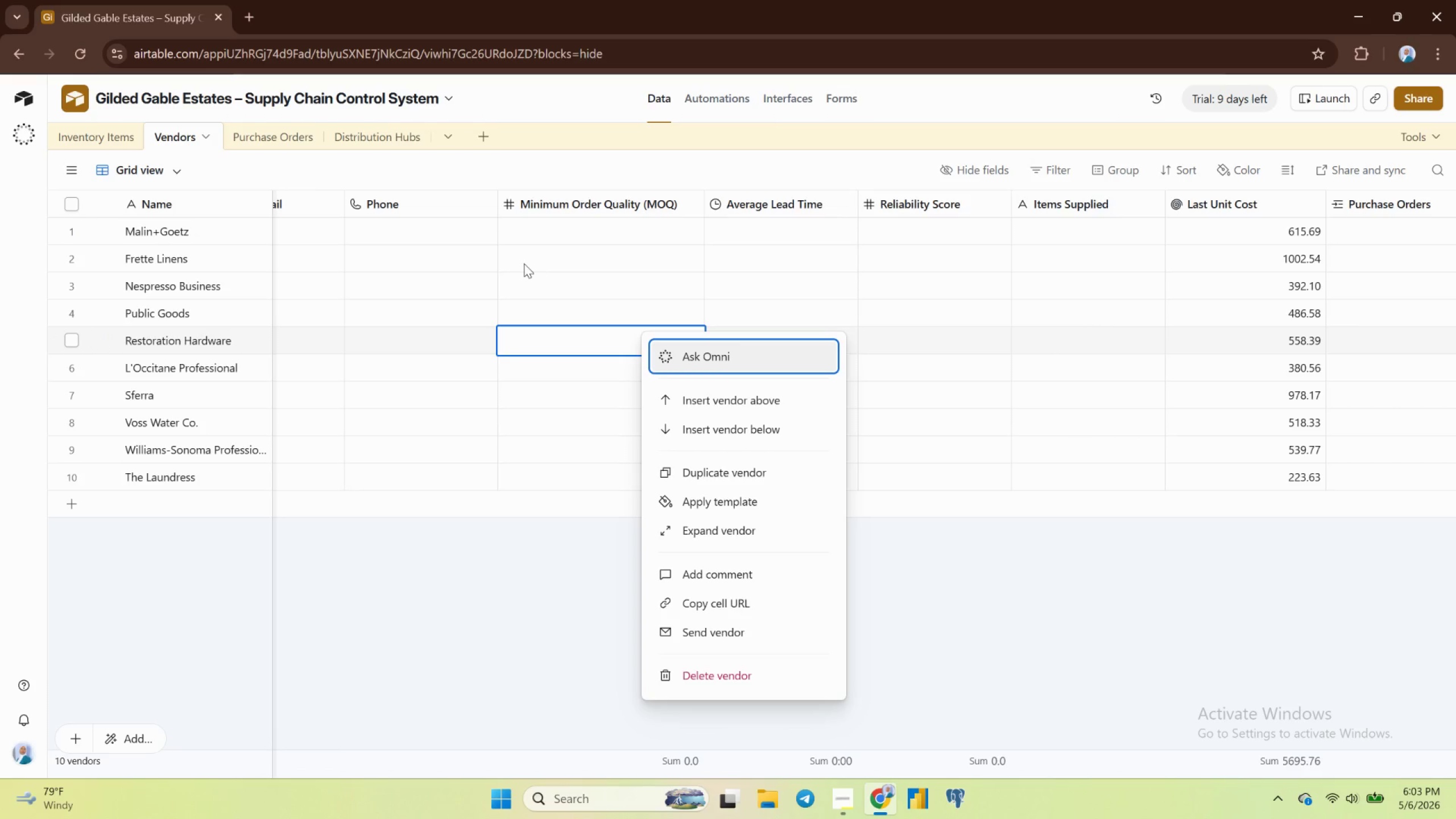 
left_click([795, 234])
 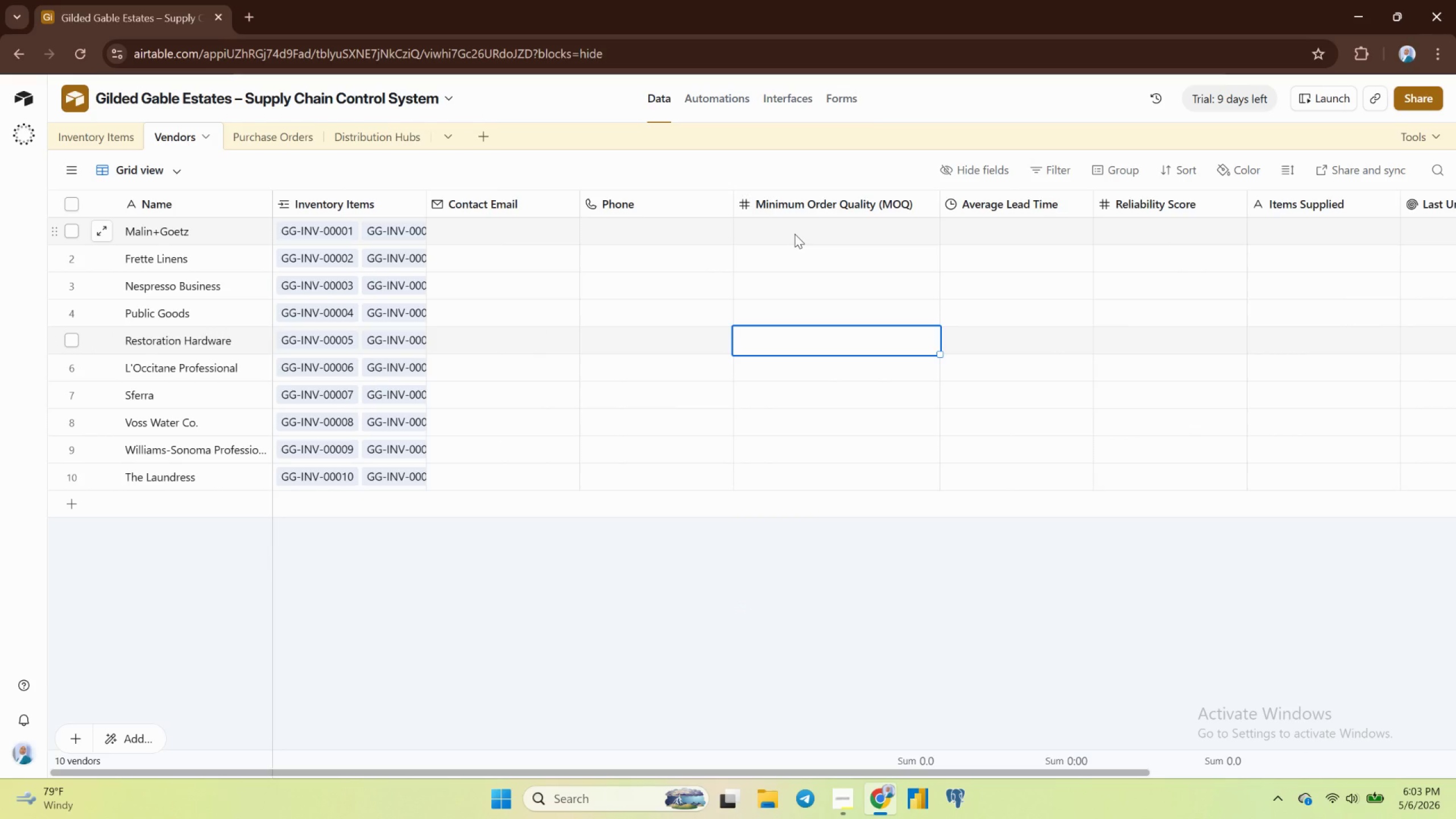 
left_click([795, 234])
 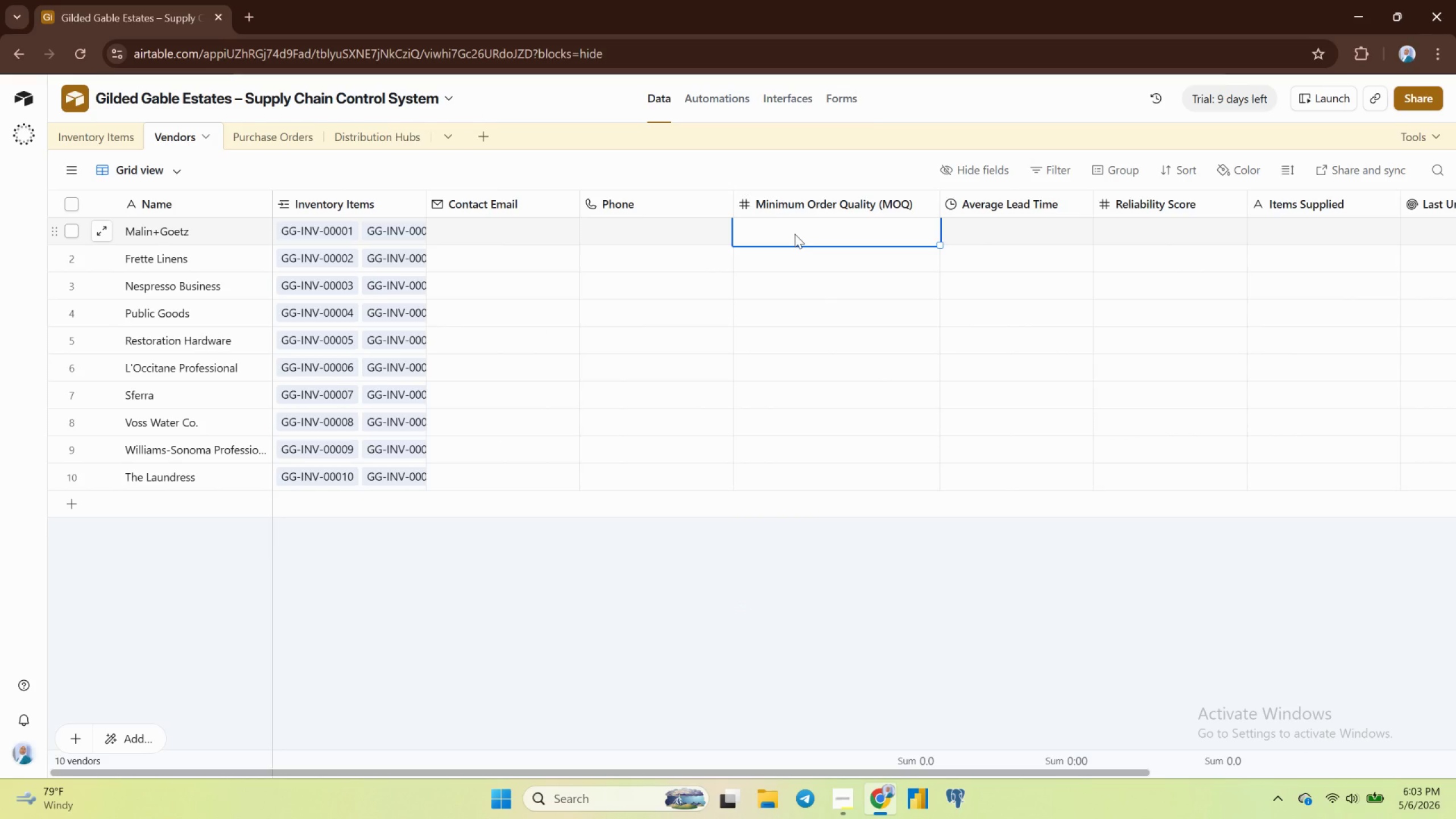 
wait(16.24)
 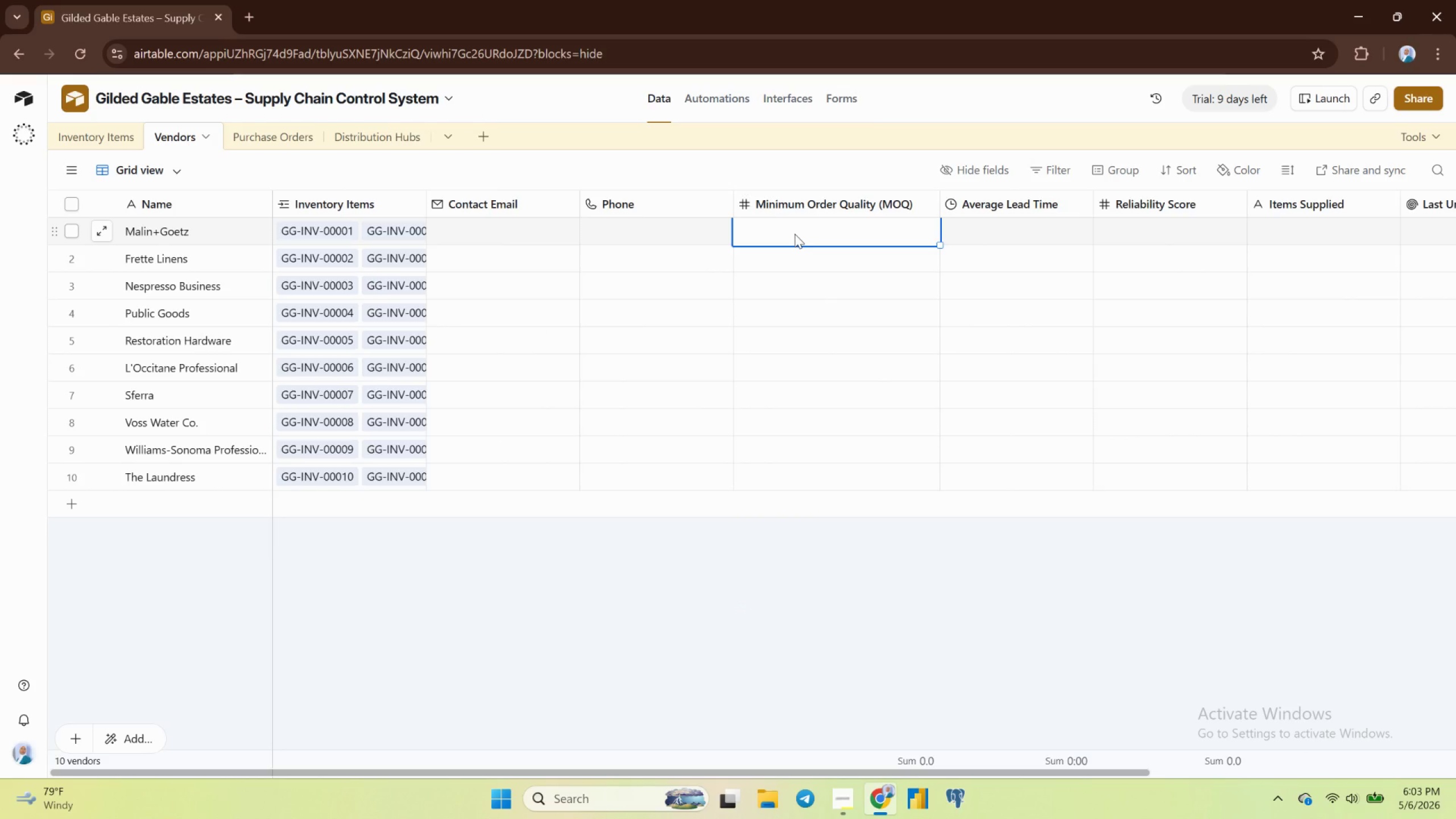 
type(50)
 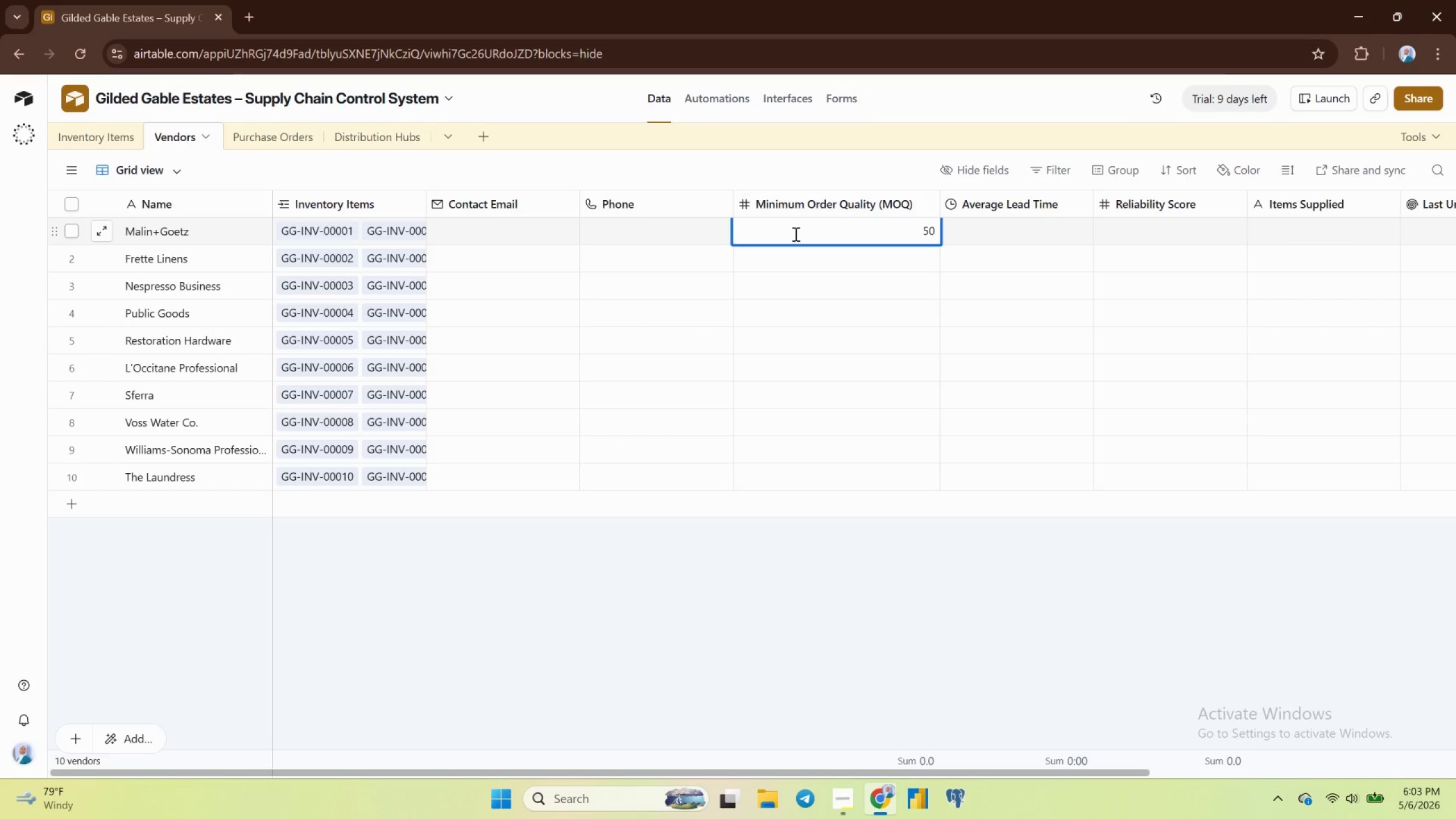 
key(Enter)
 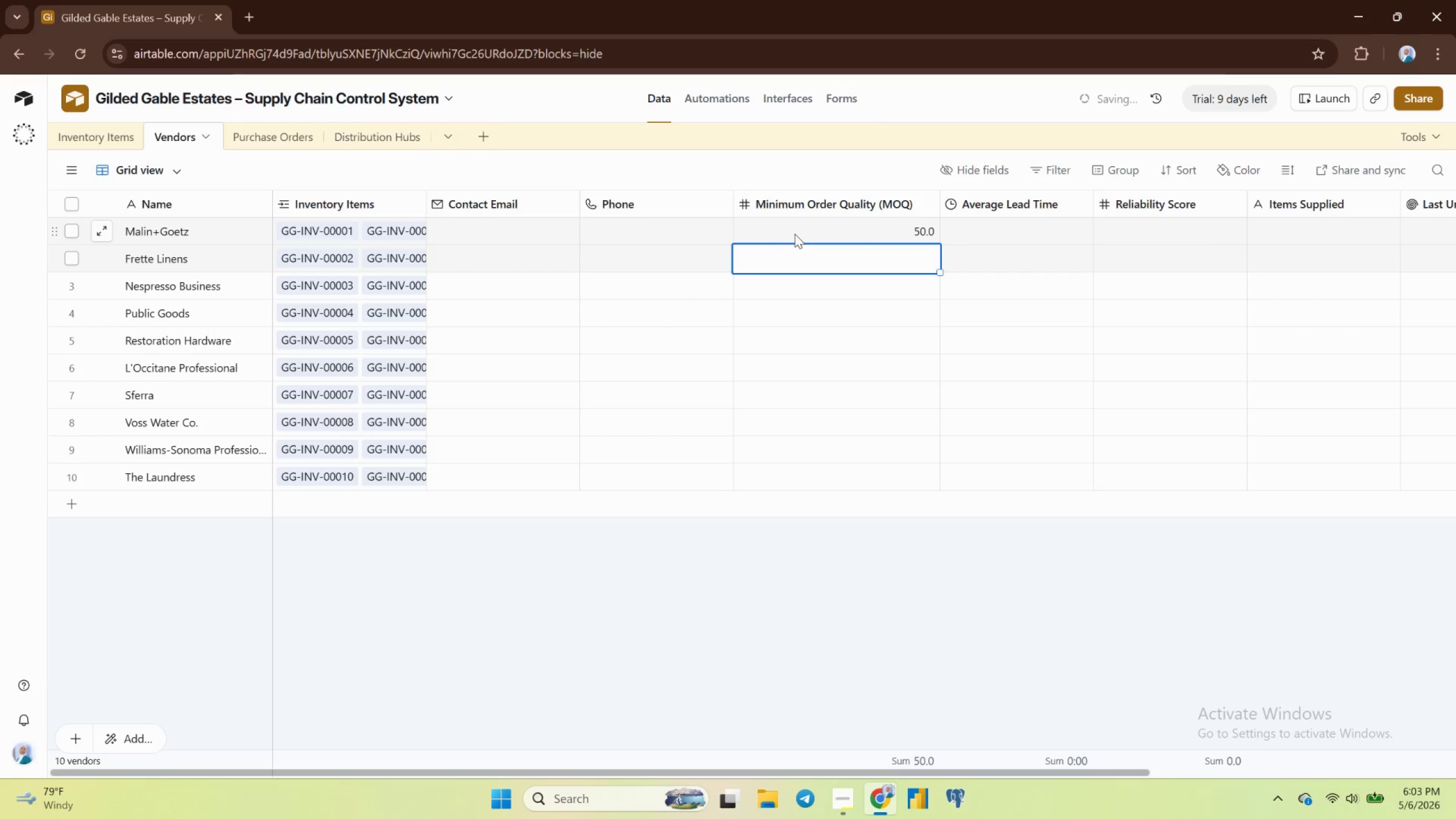 
type(30)
 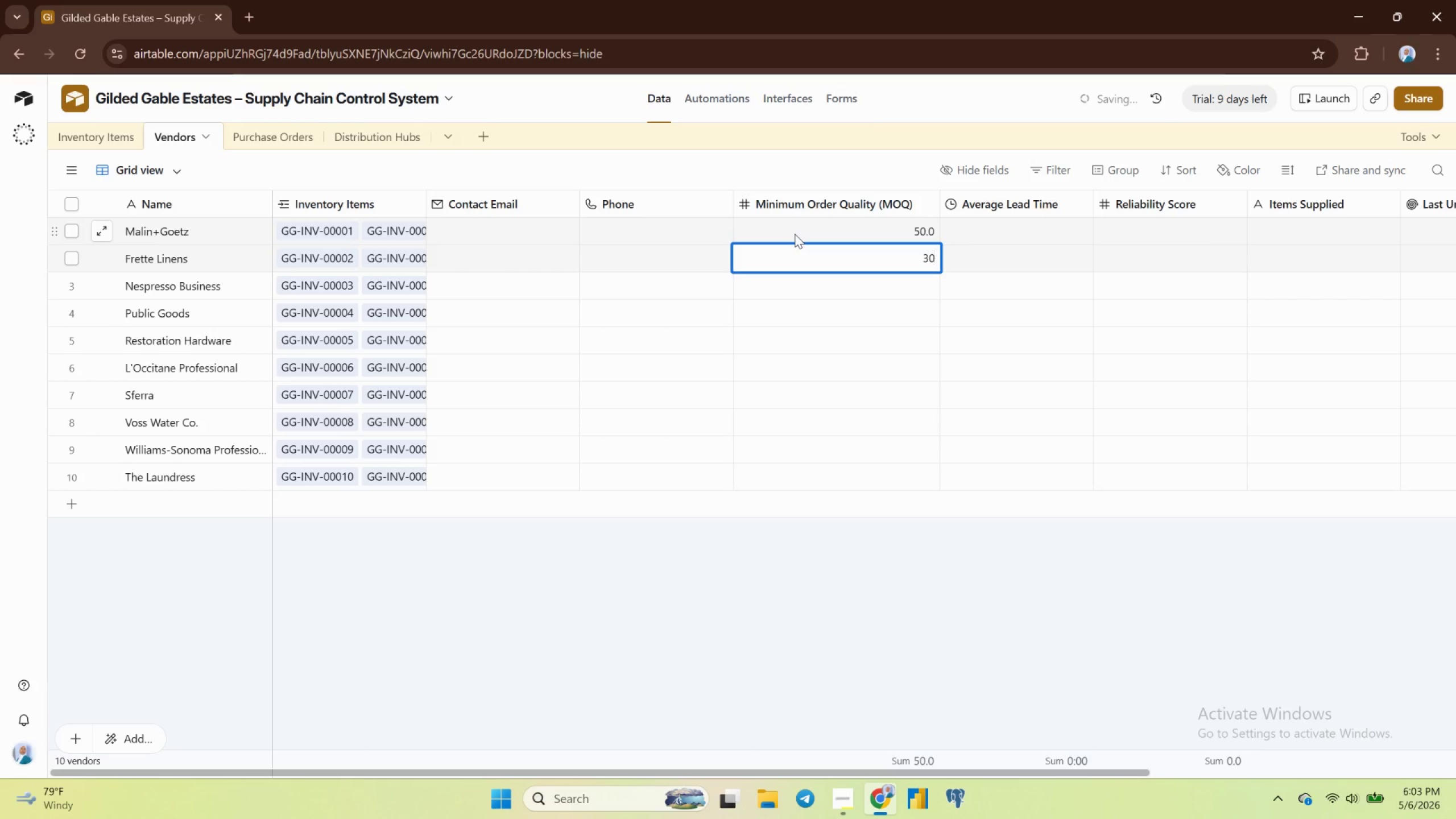 
key(Enter)
 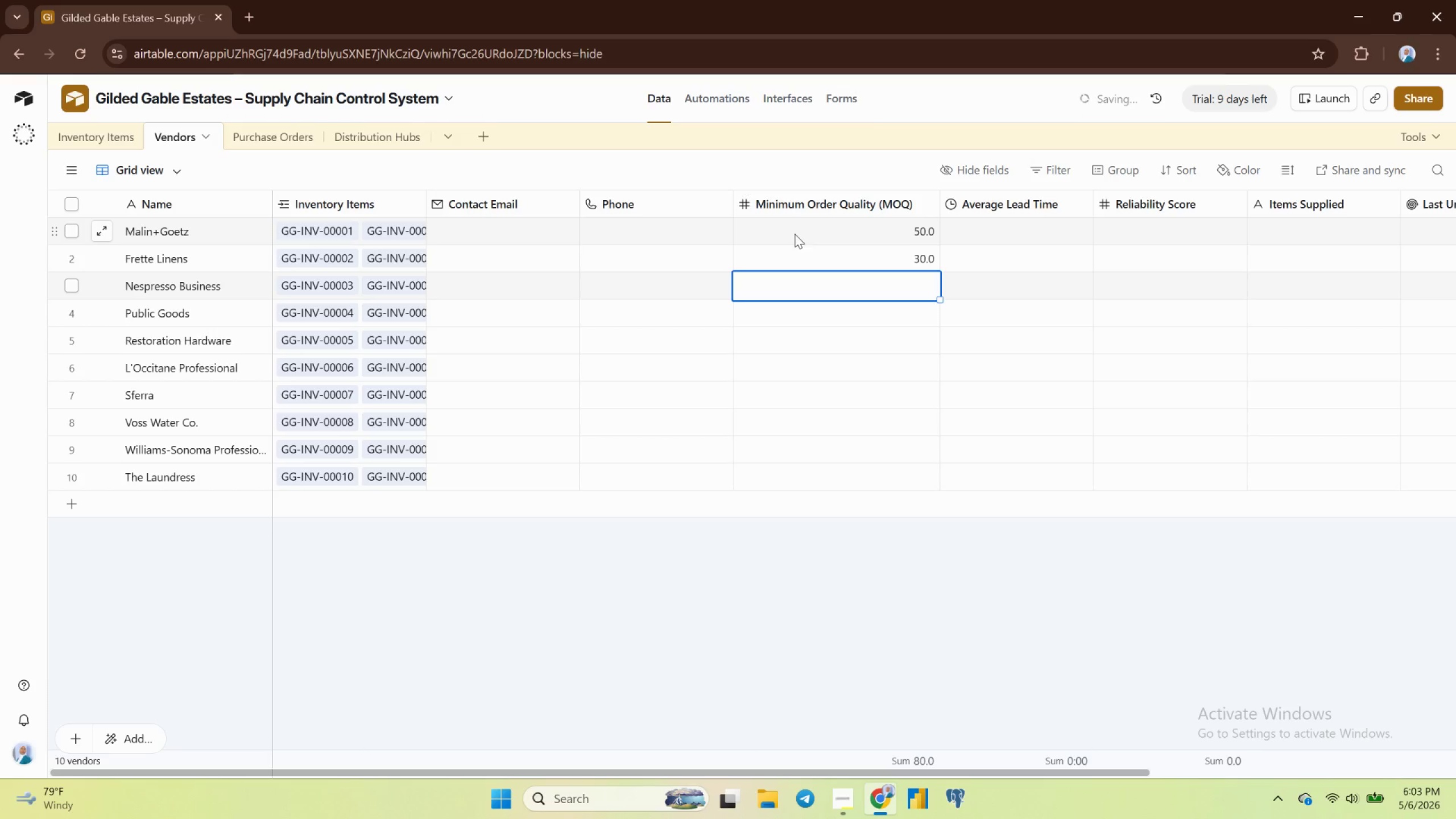 
type(40)
 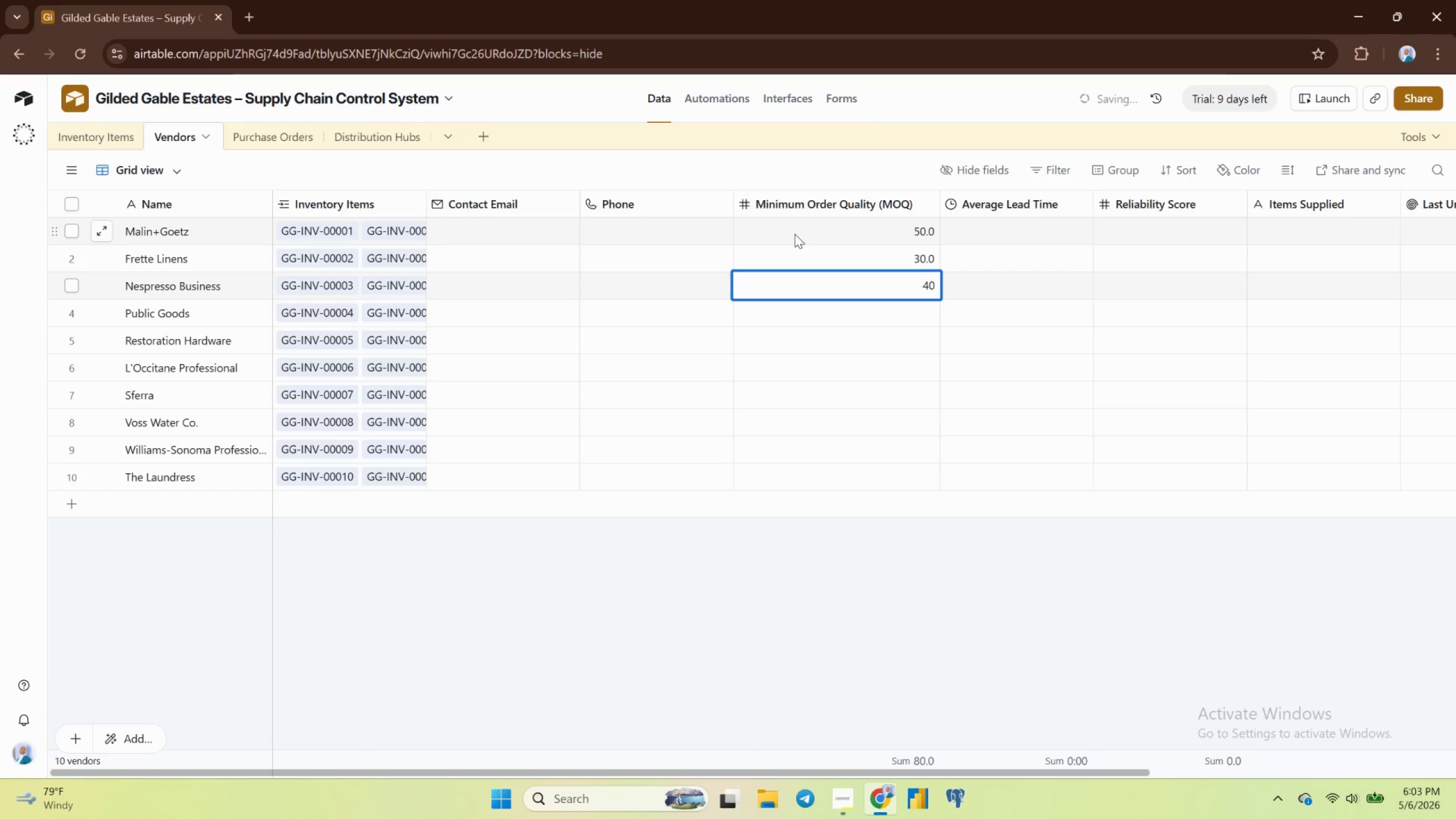 
key(Enter)
 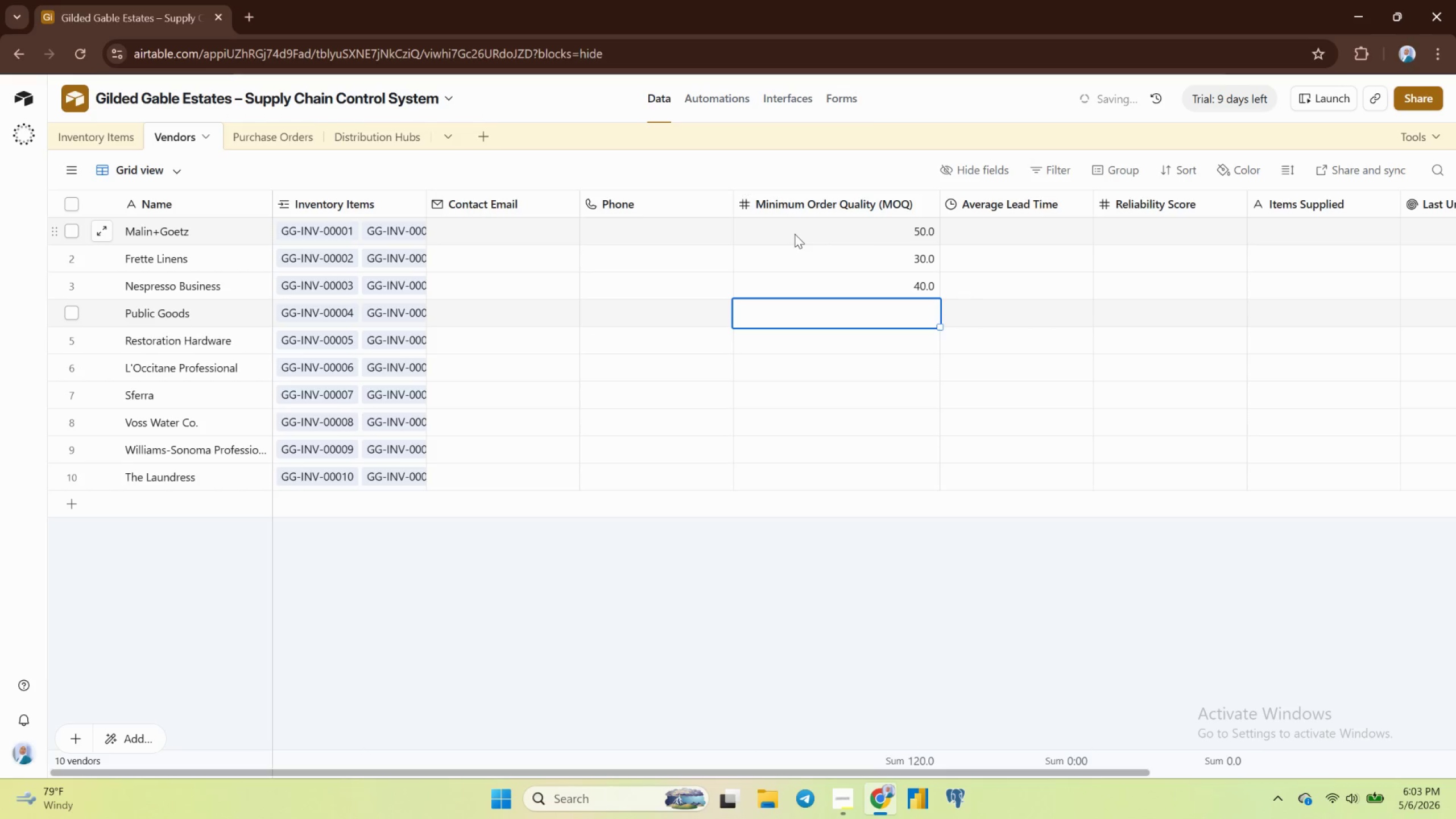 
type(60)
 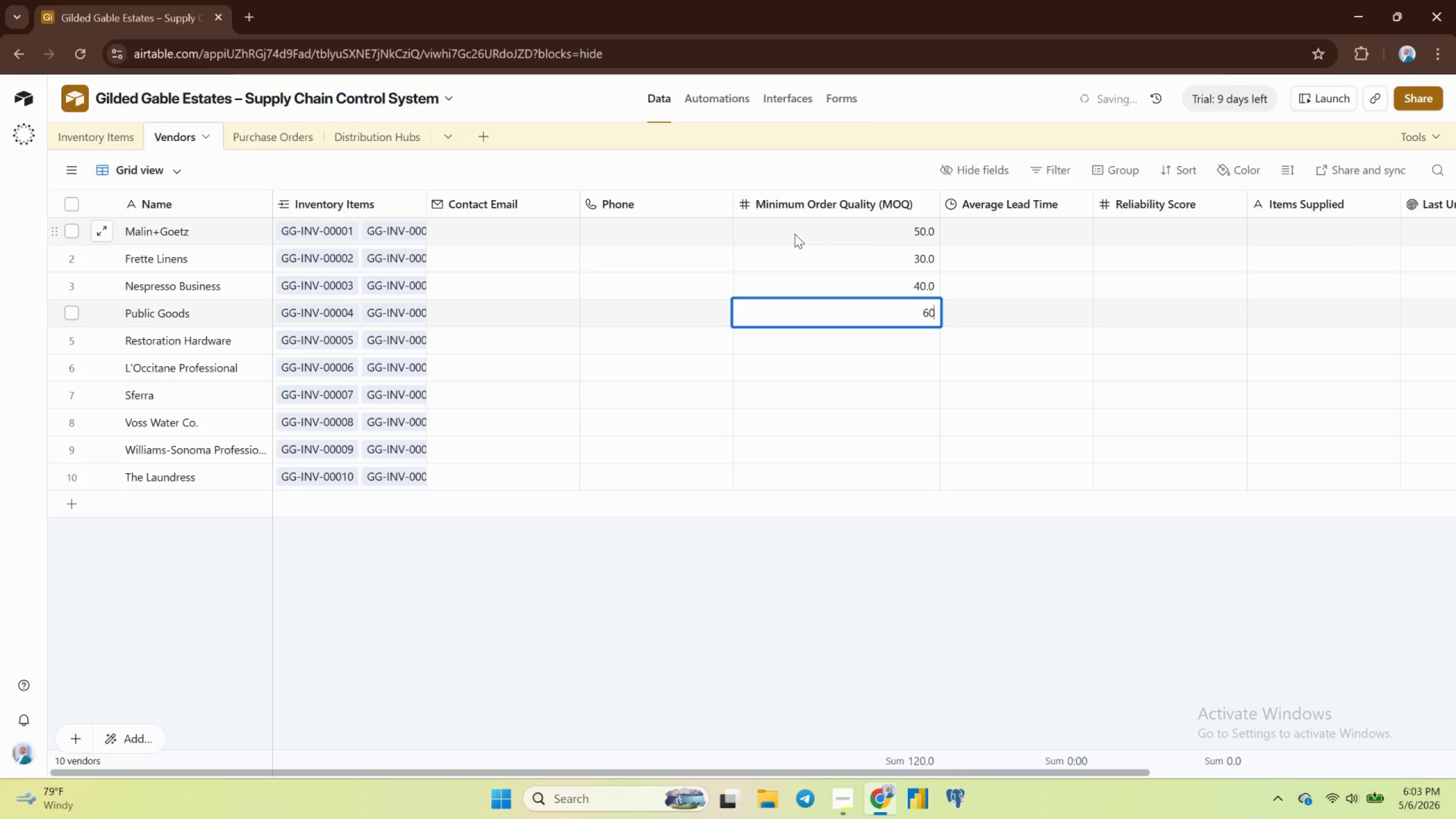 
key(Enter)
 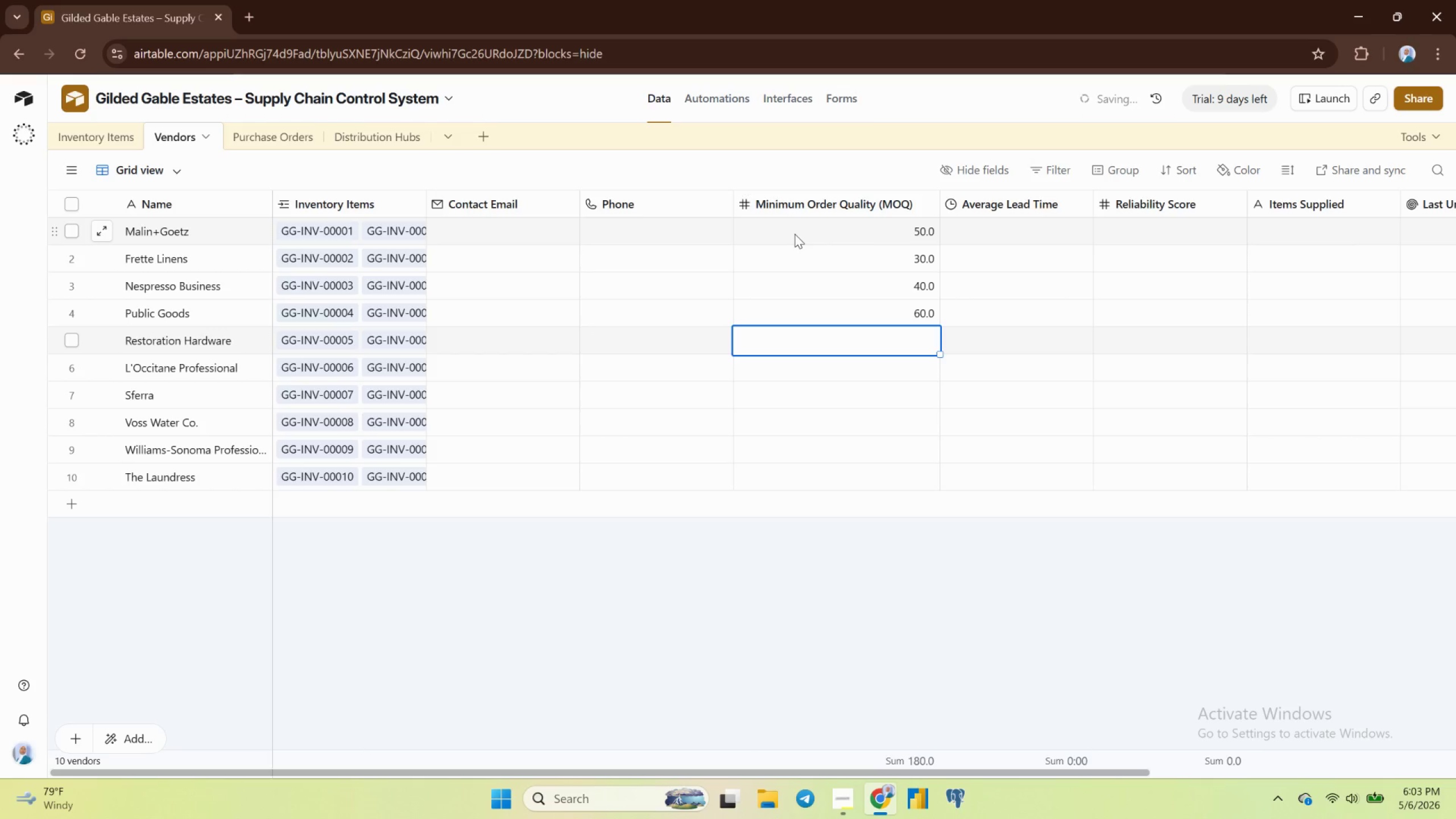 
type(80)
 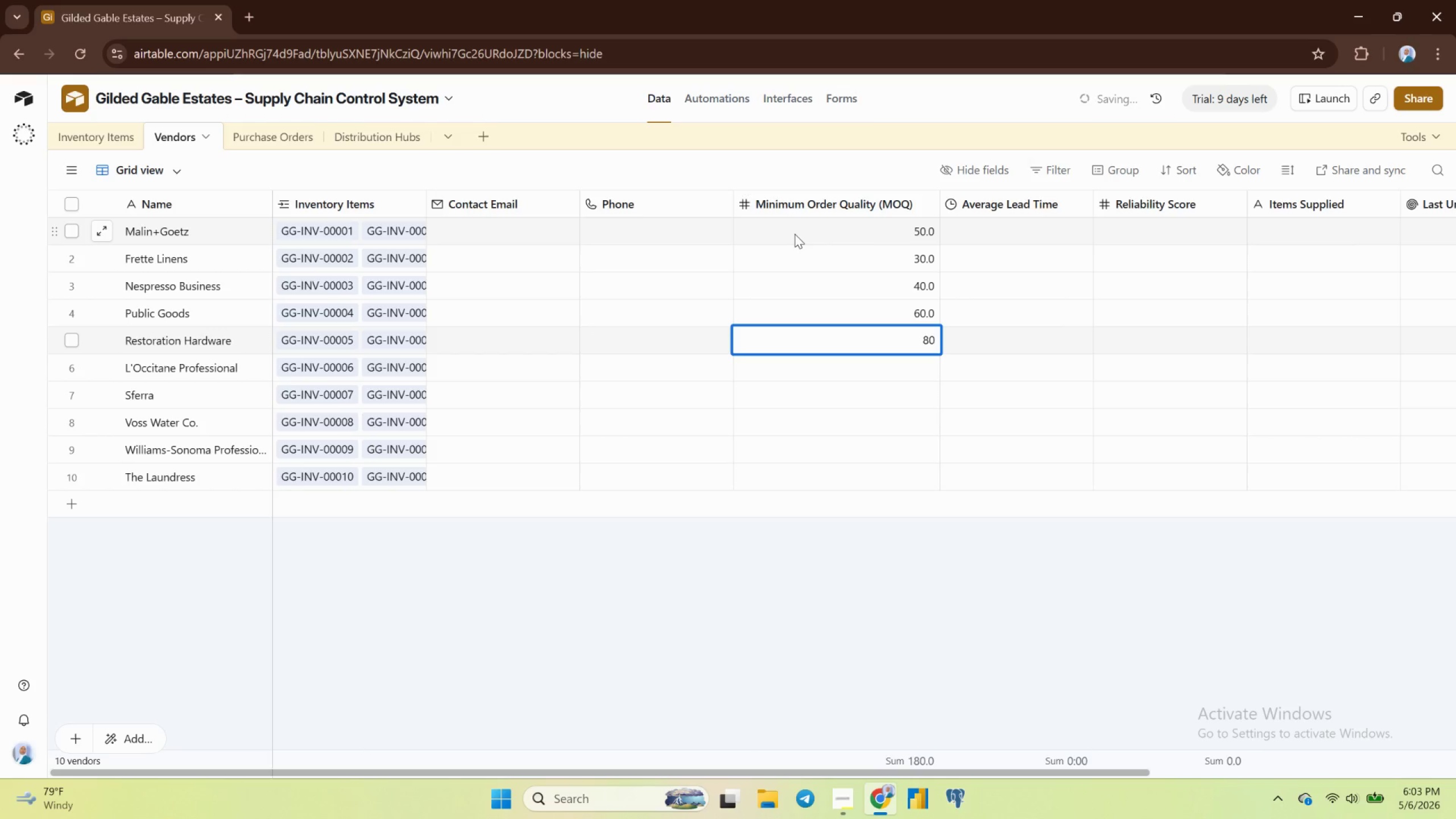 
key(Enter)
 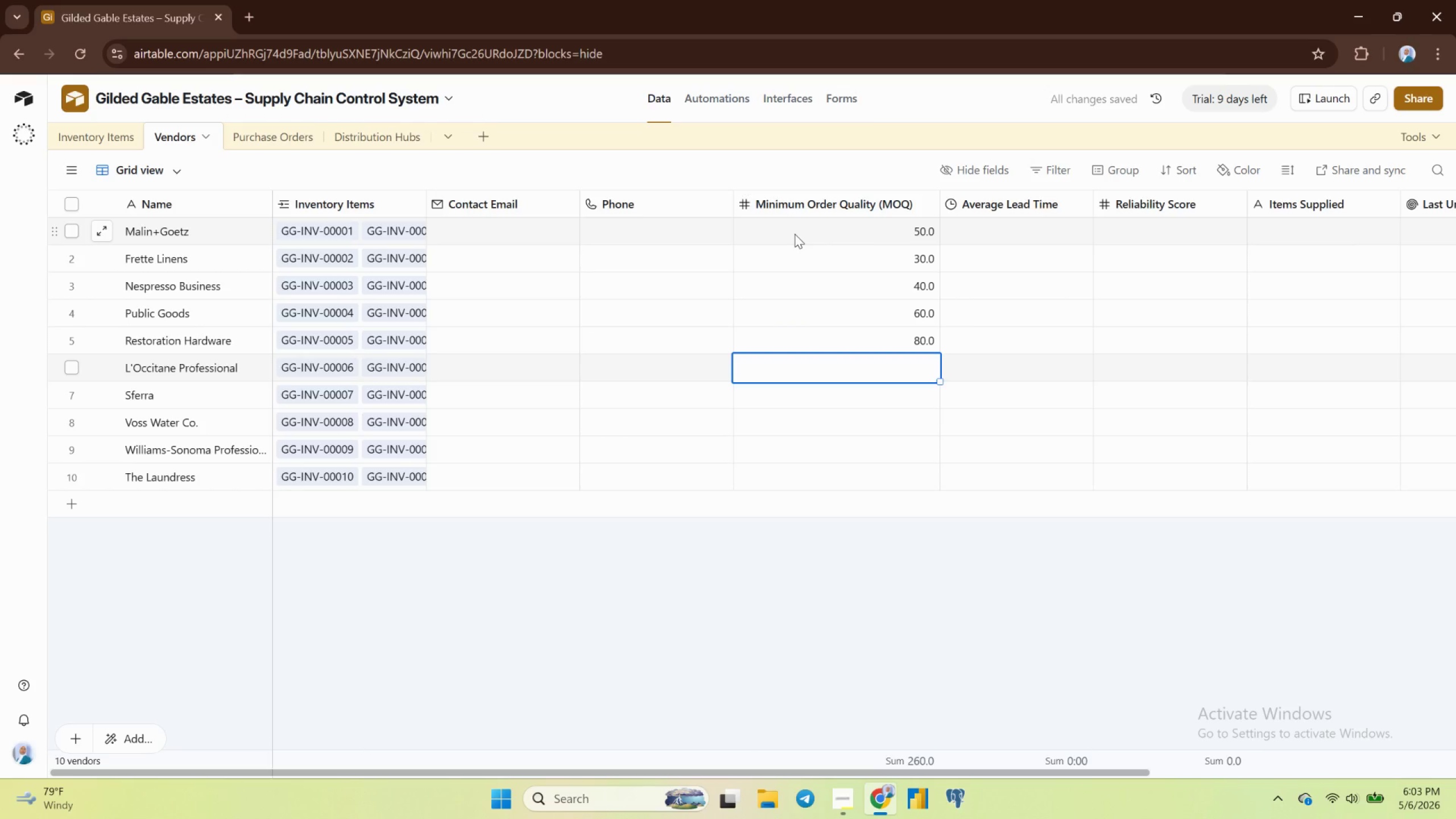 
type(20)
 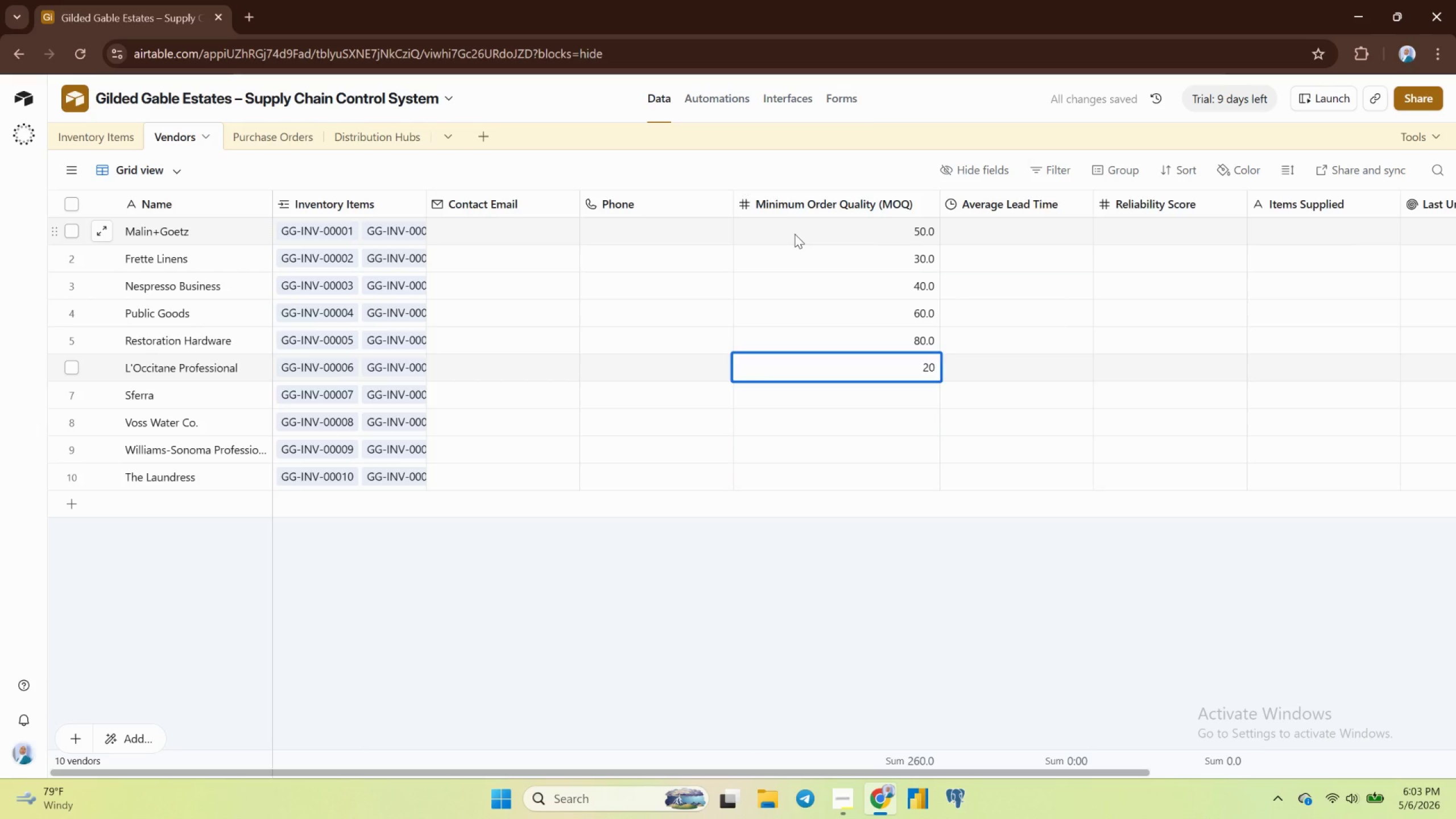 
key(Enter)
 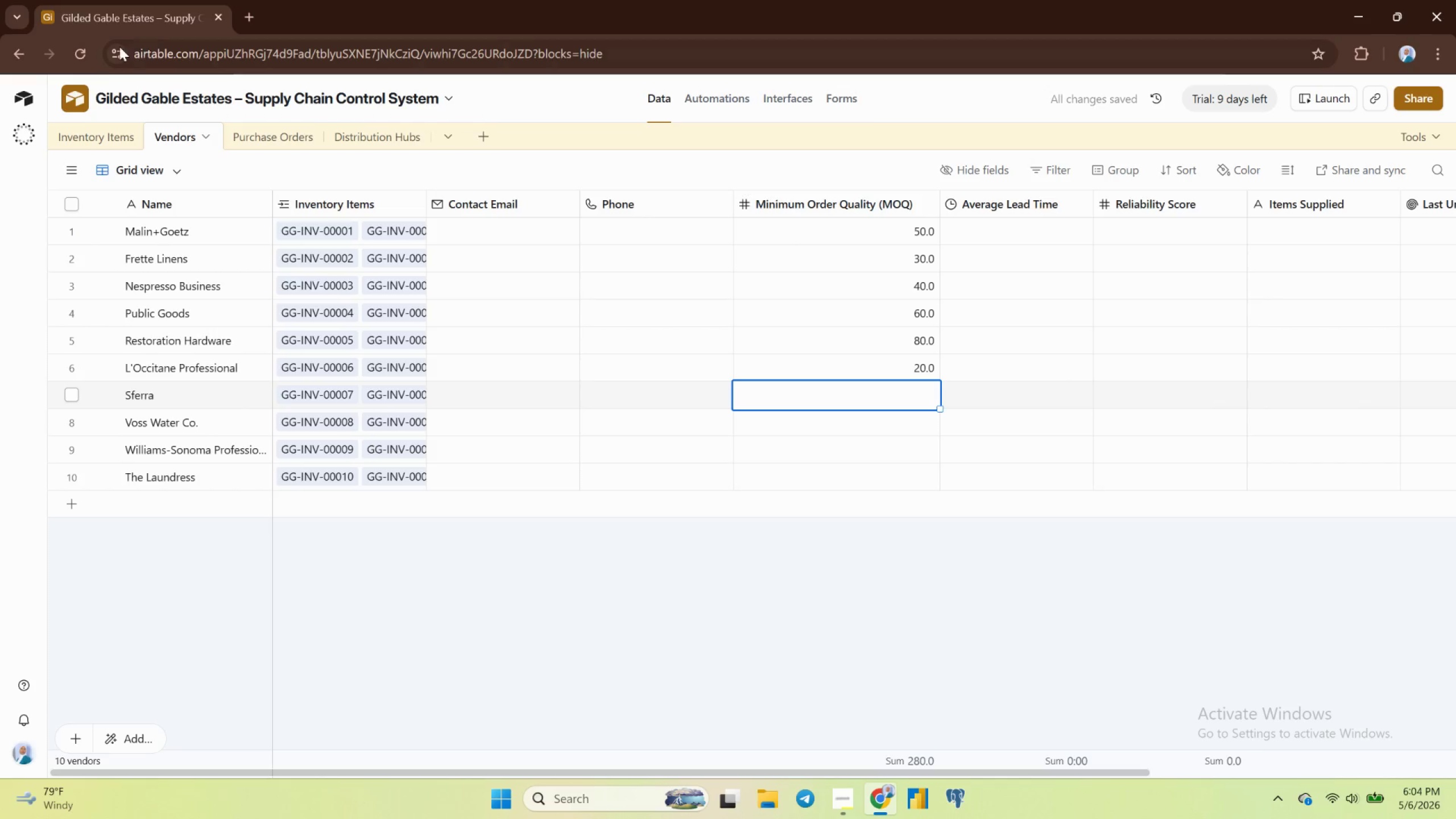 
left_click([70, 137])
 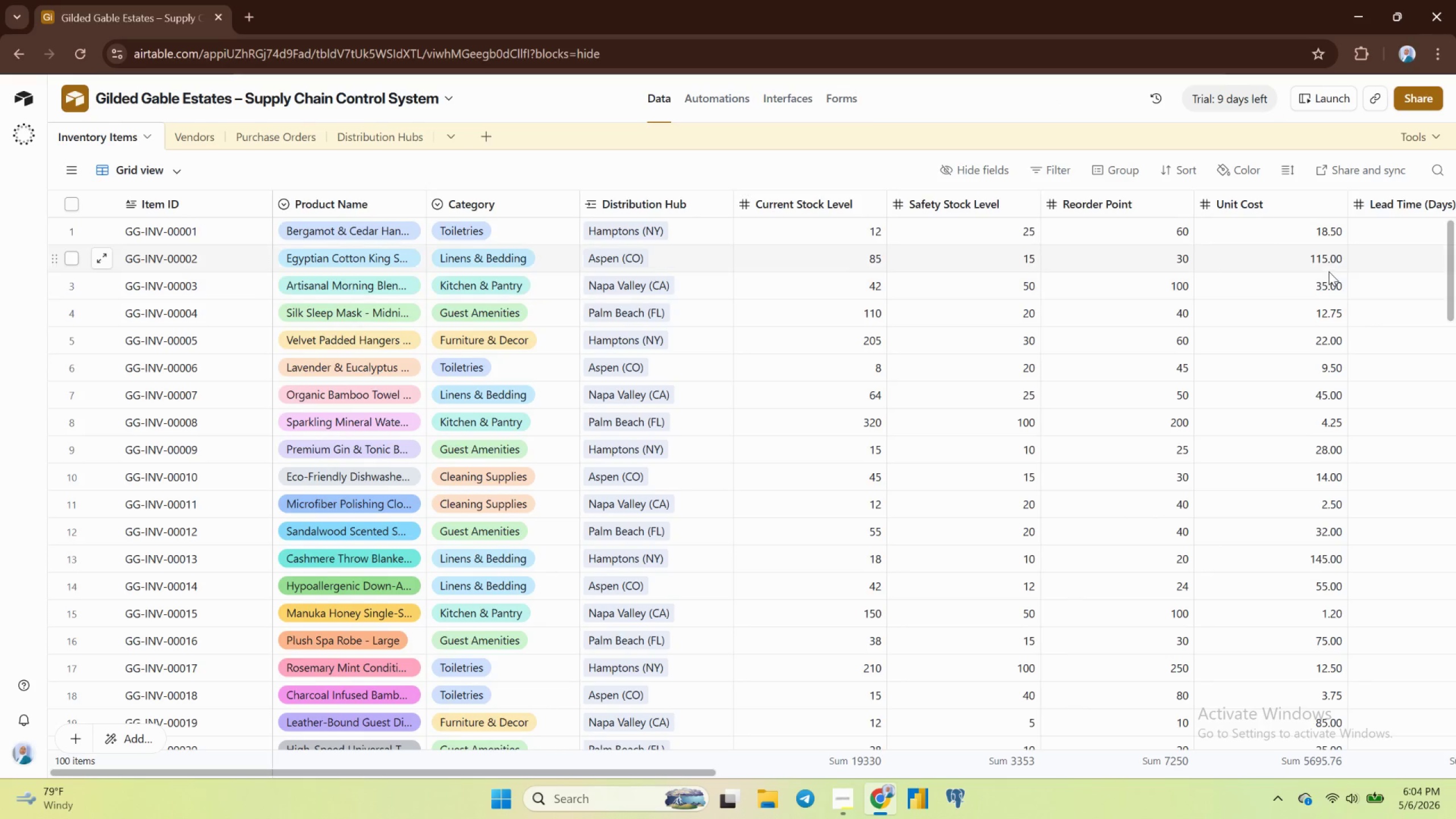 
wait(6.04)
 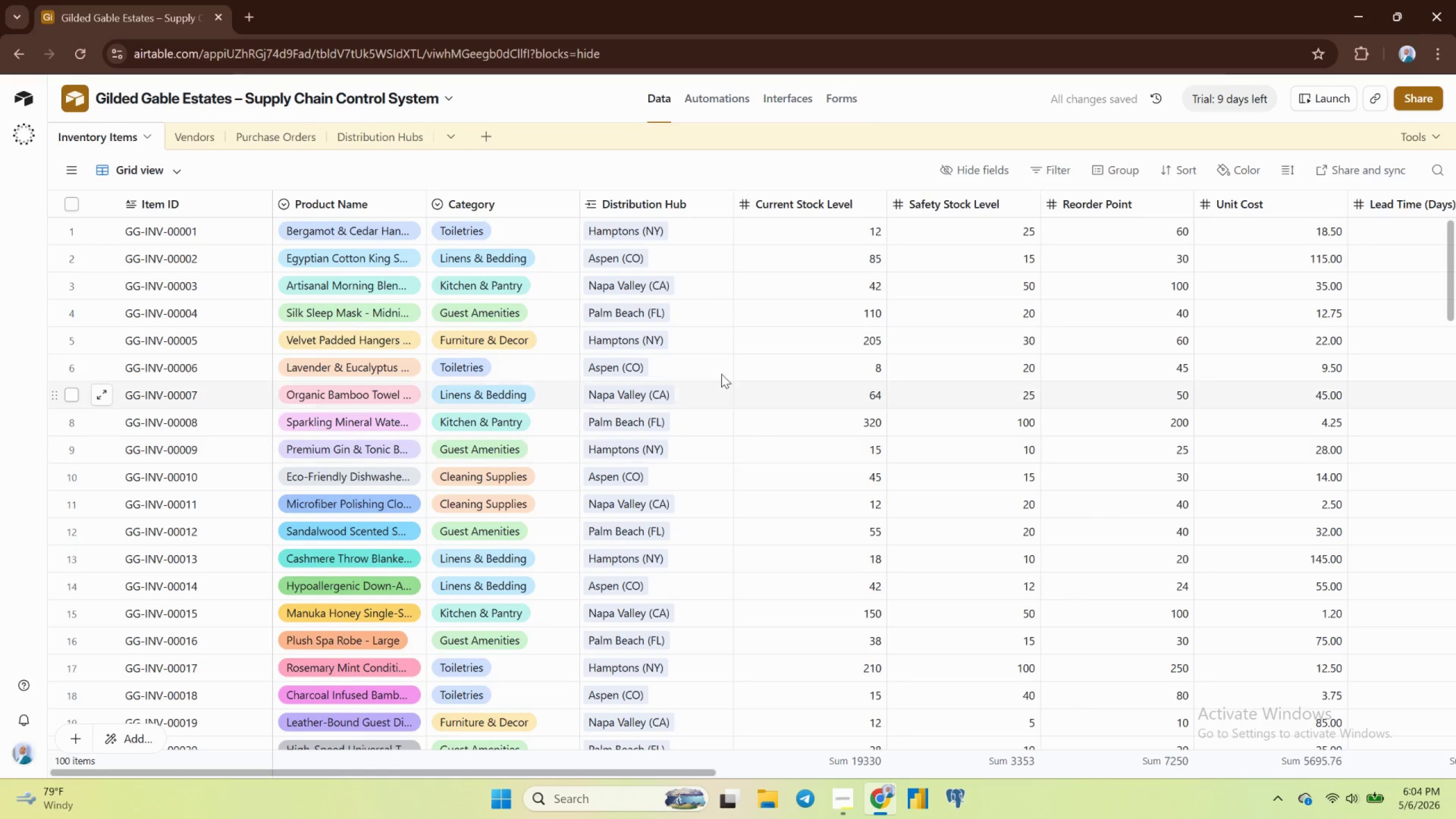 
left_click([184, 144])
 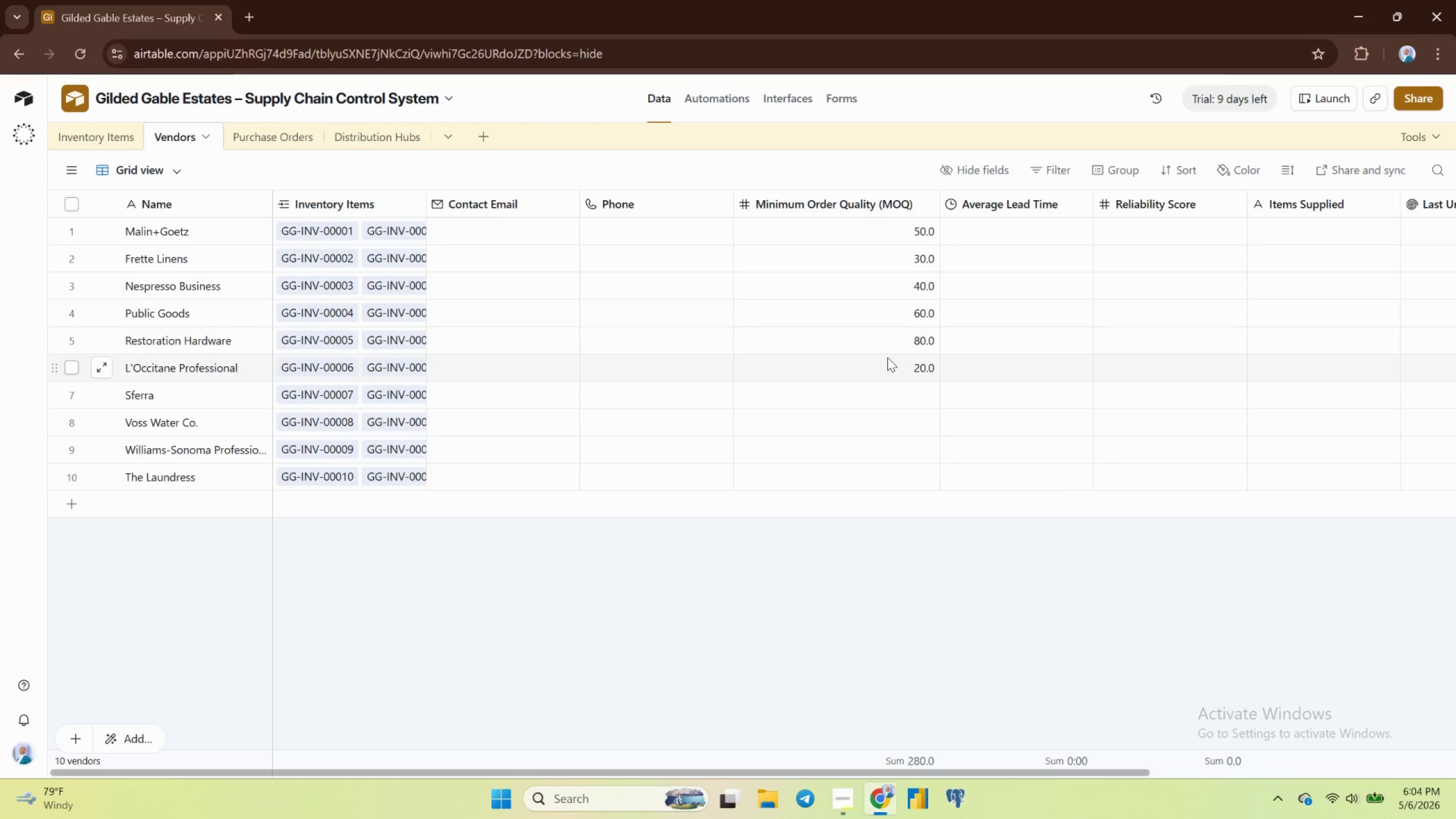 
left_click([896, 392])
 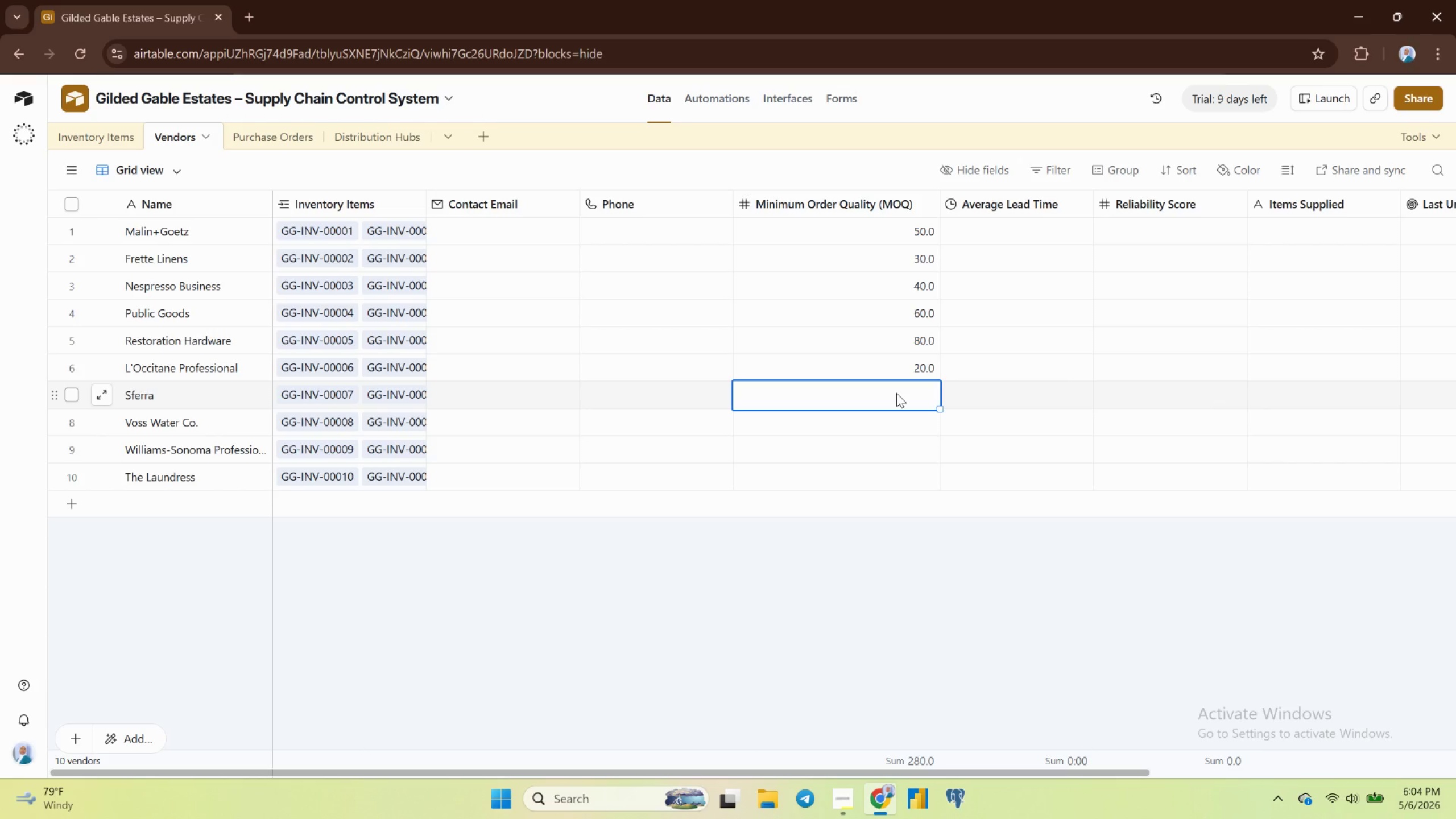 
type(70)
 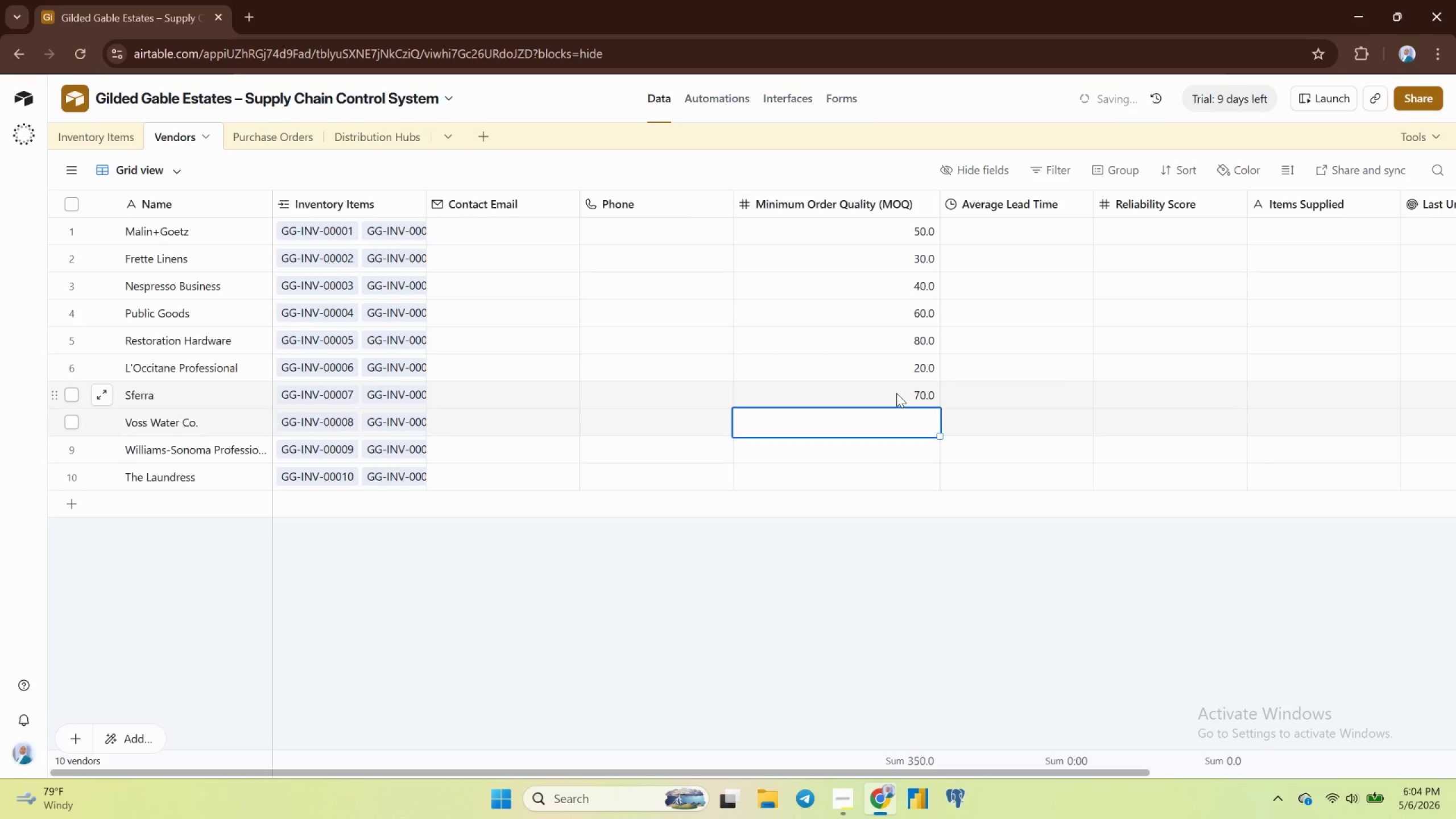 
key(Enter)
 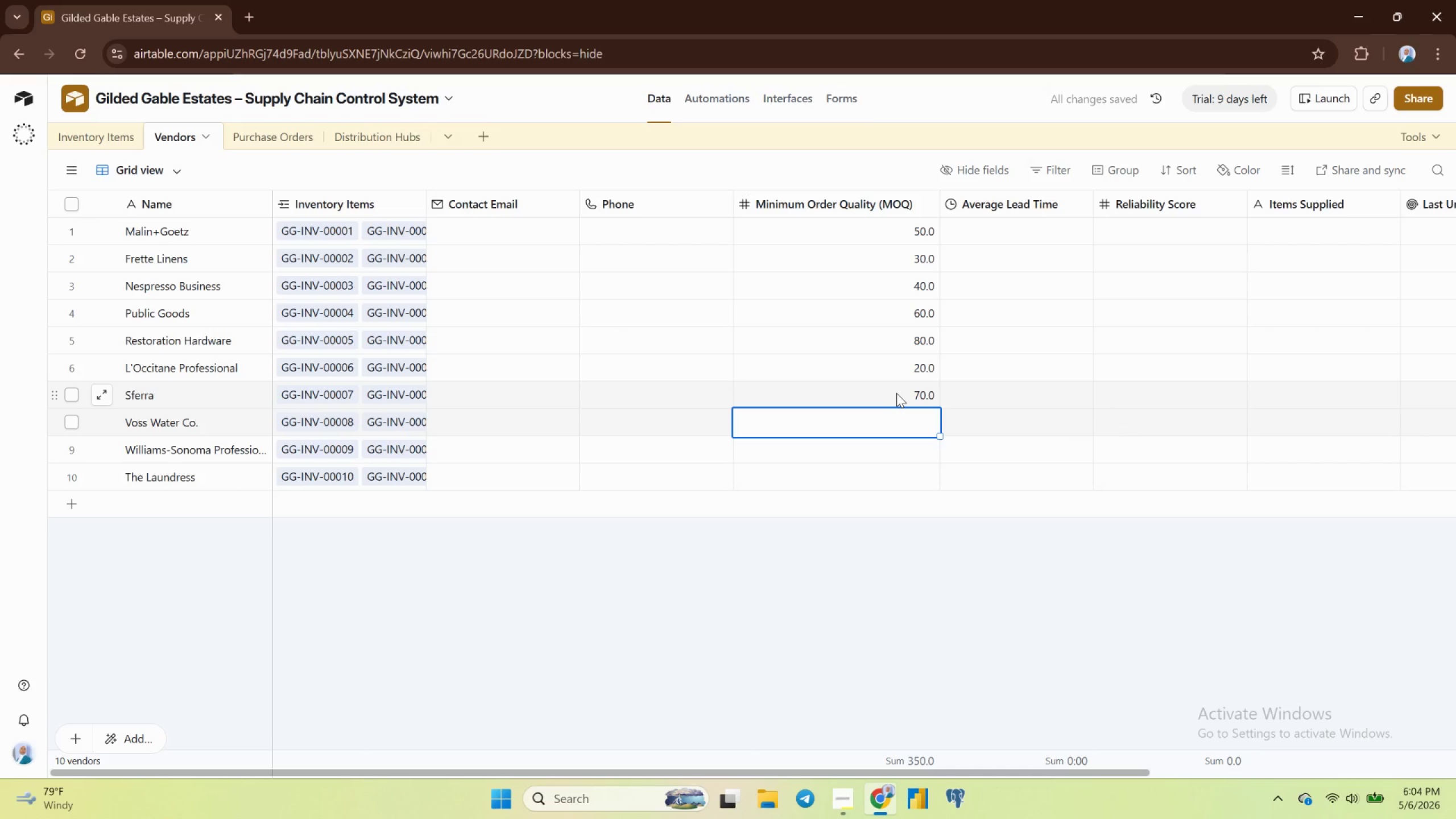 
type(40)
 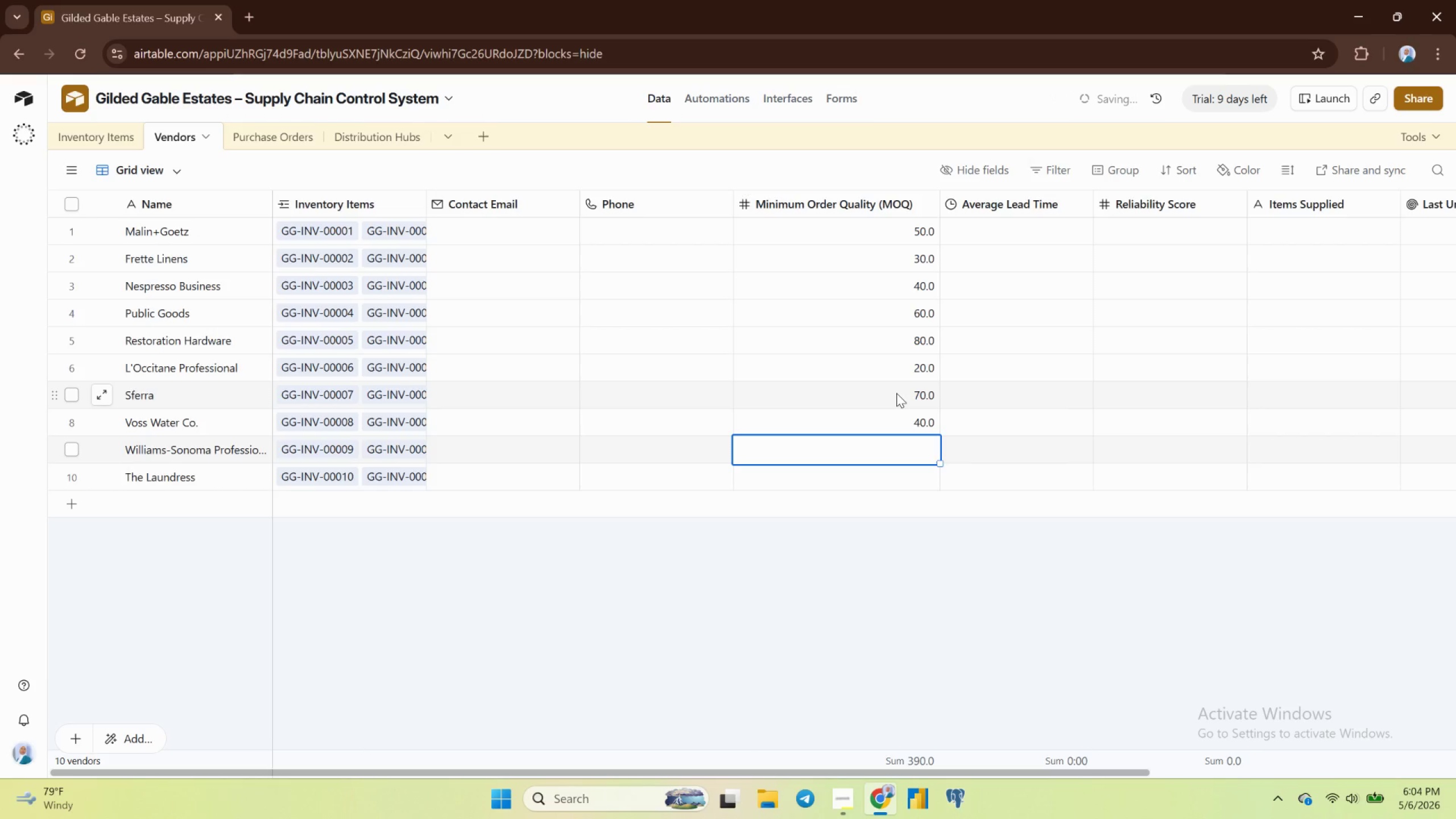 
key(Enter)
 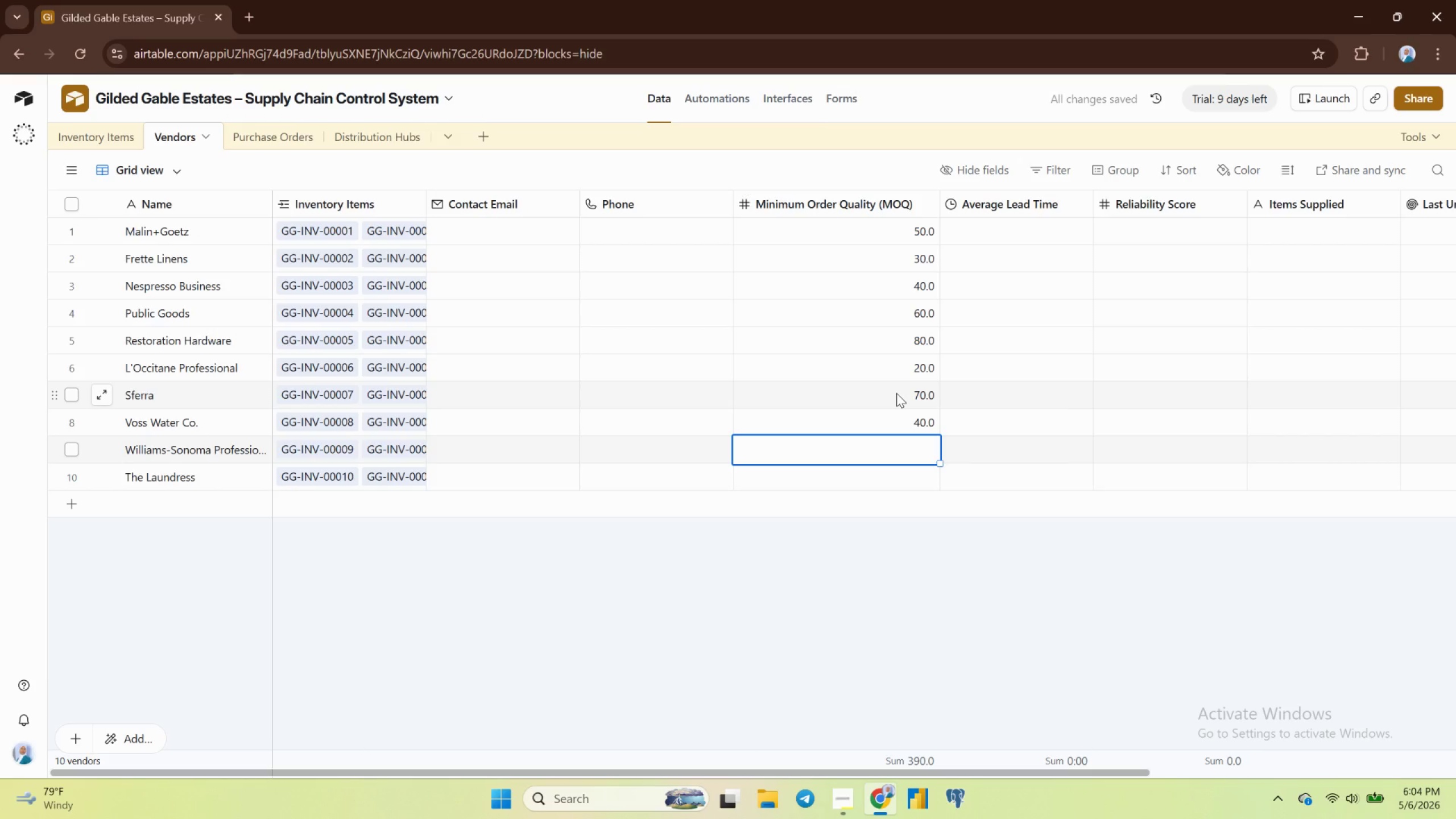 
type(30)
 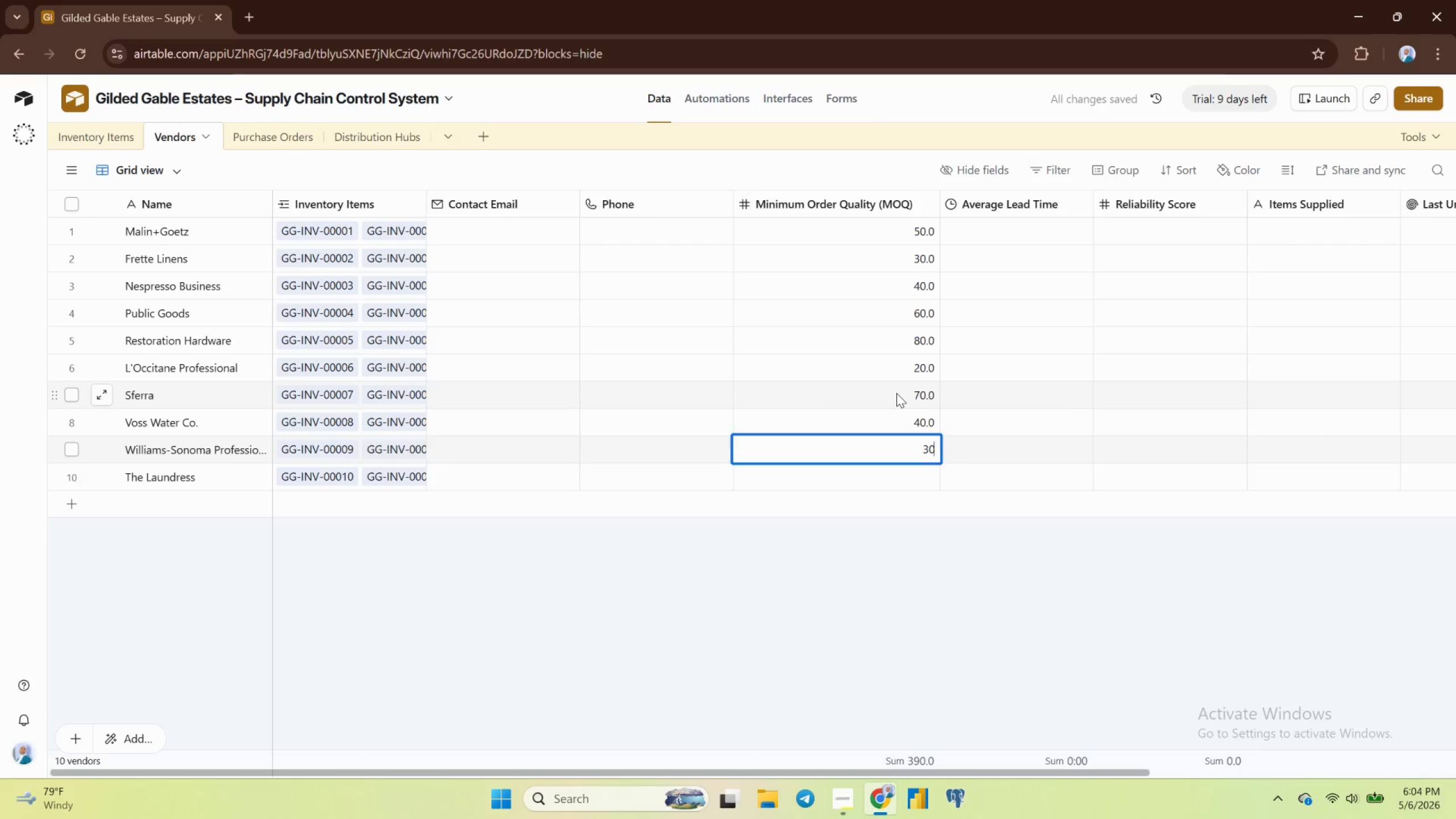 
key(Enter)
 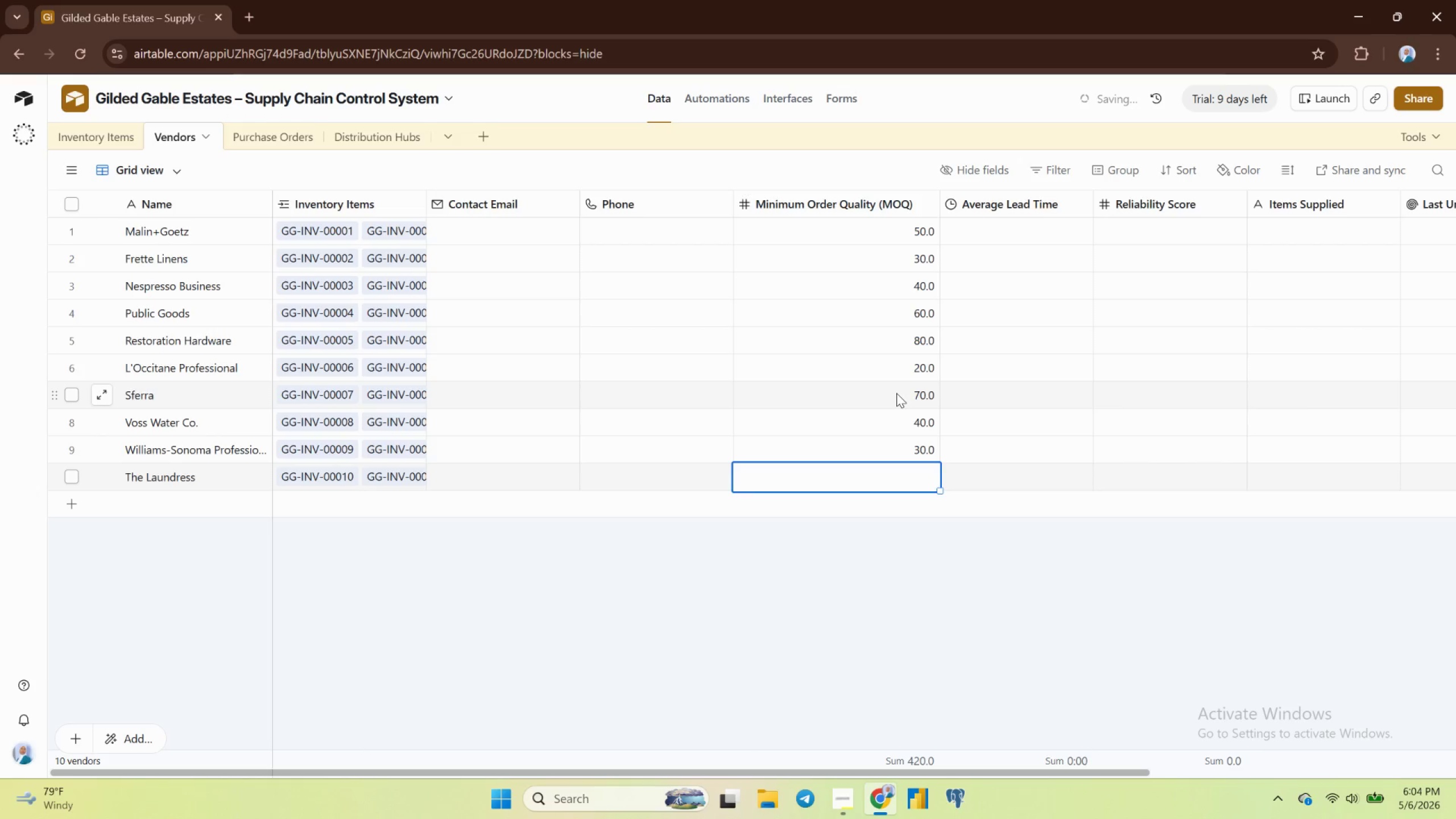 
wait(11.48)
 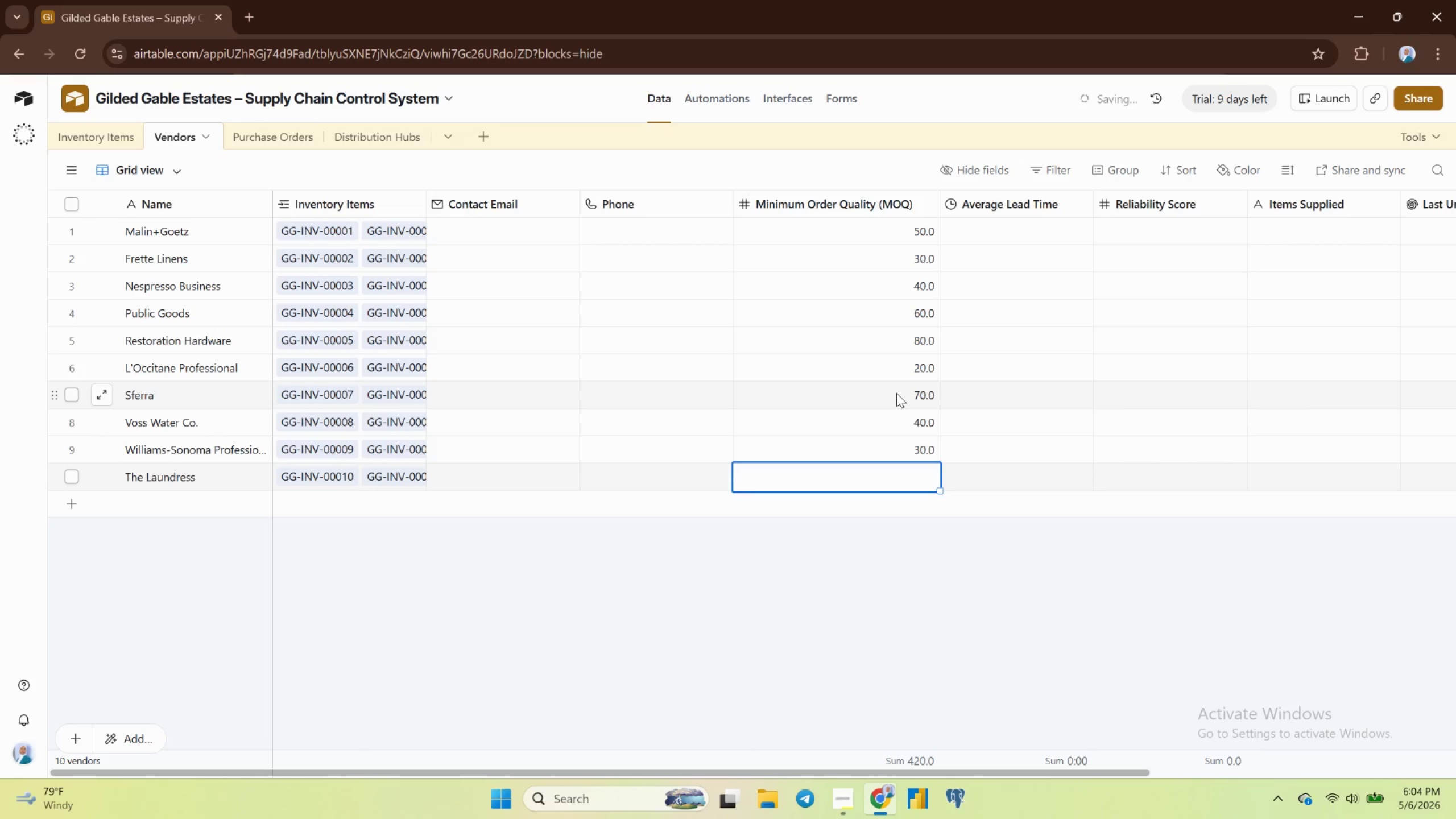 
type(90)
 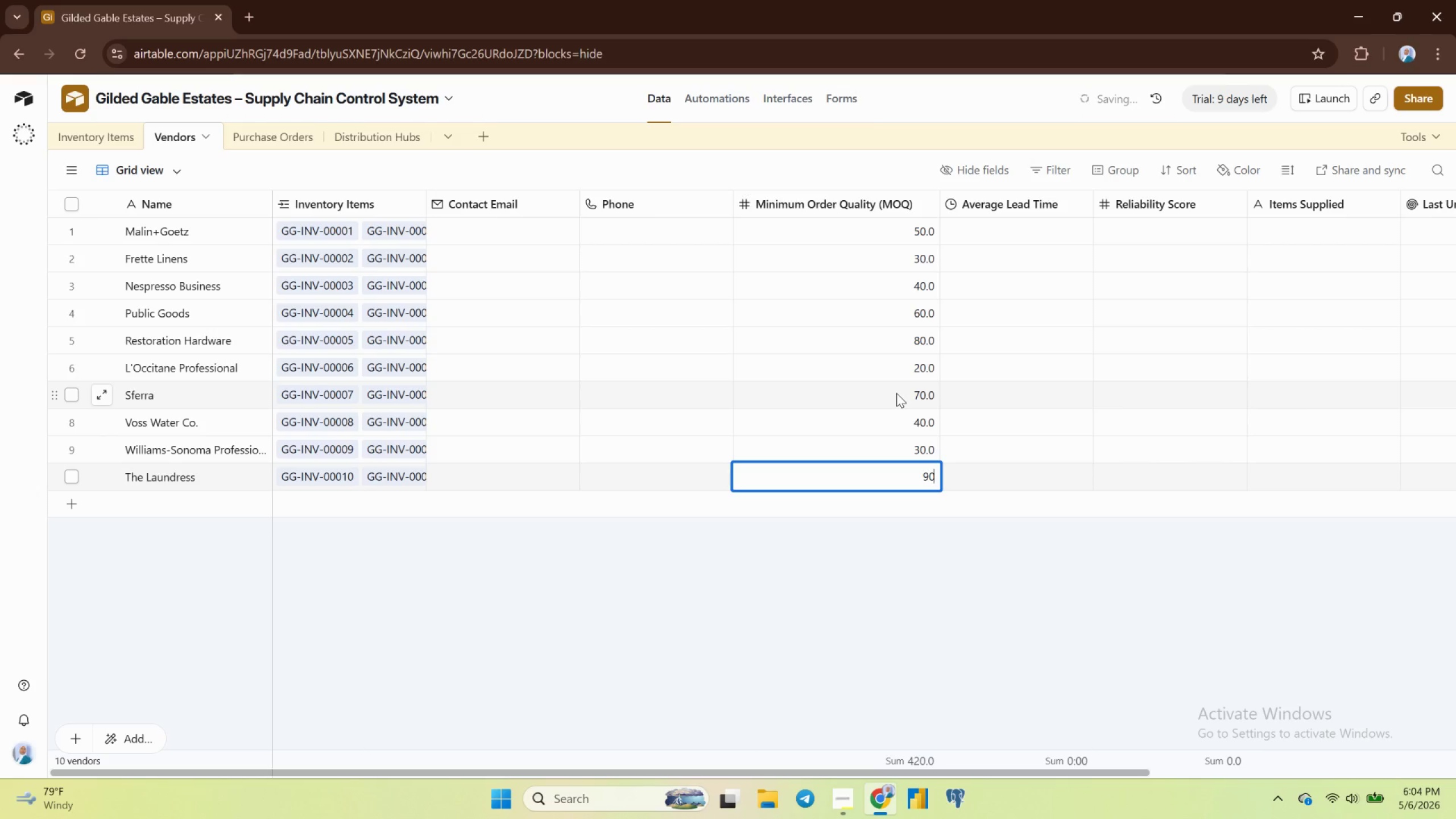 
key(Enter)
 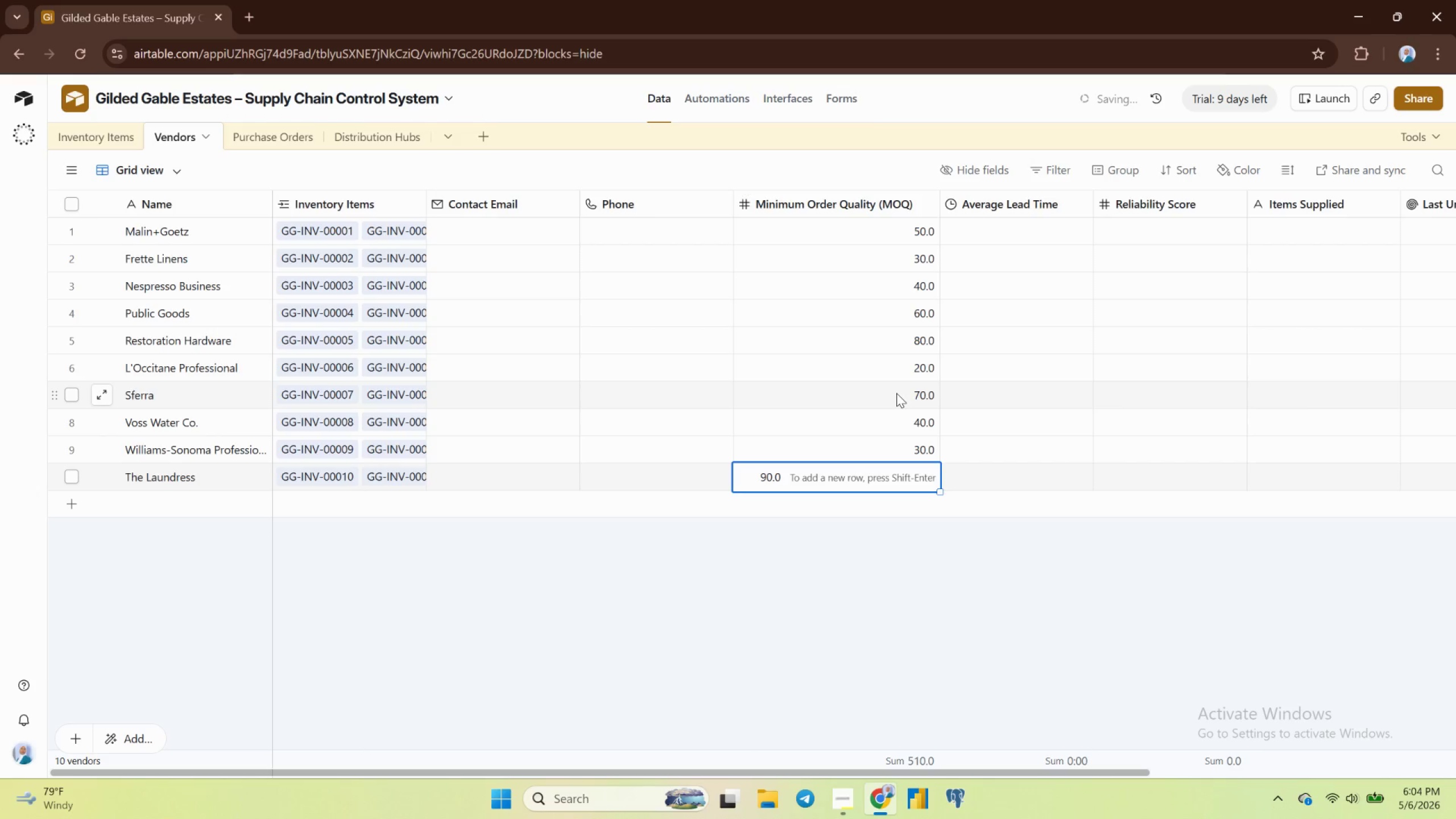 
left_click([896, 393])
 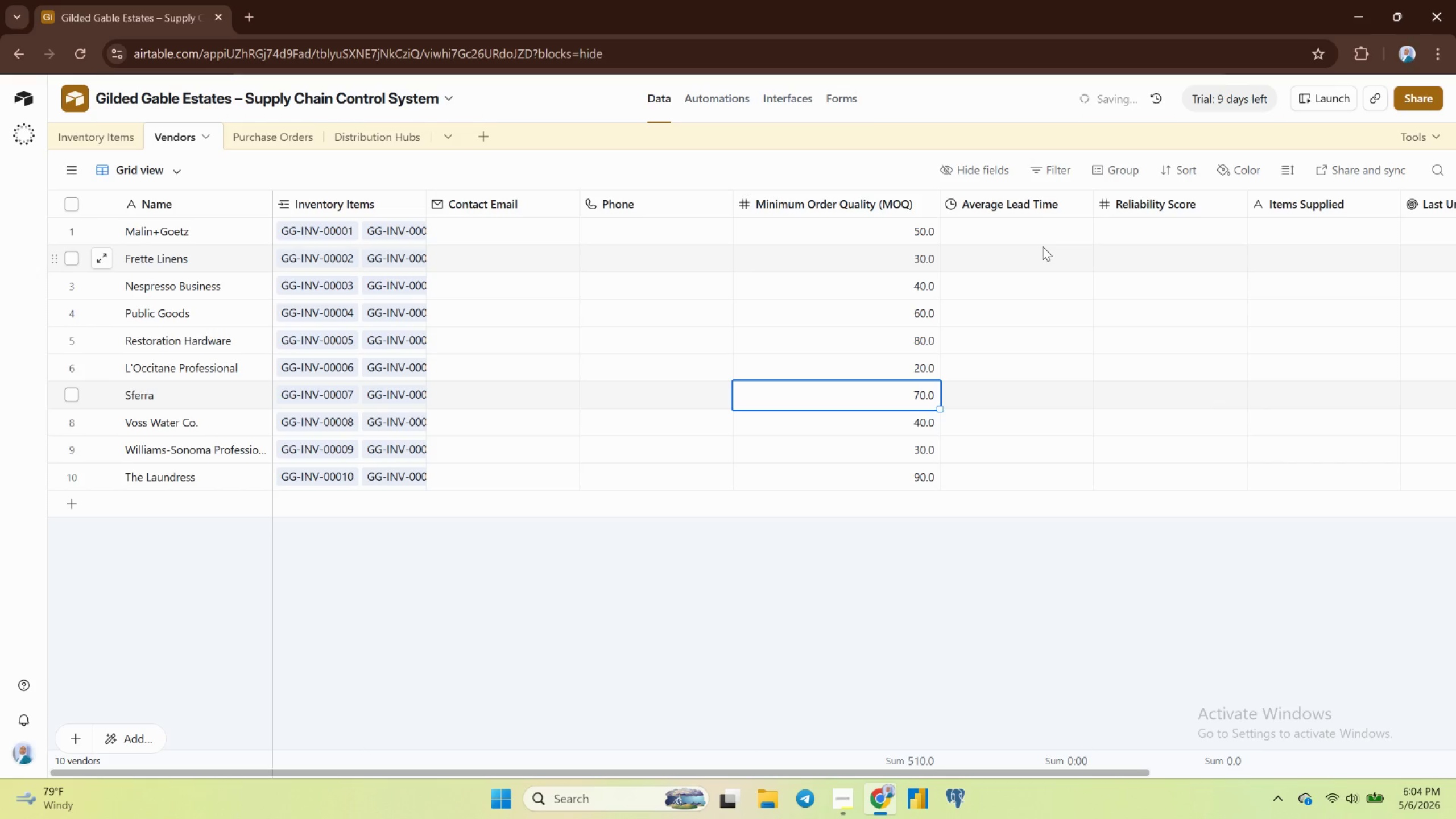 
wait(5.32)
 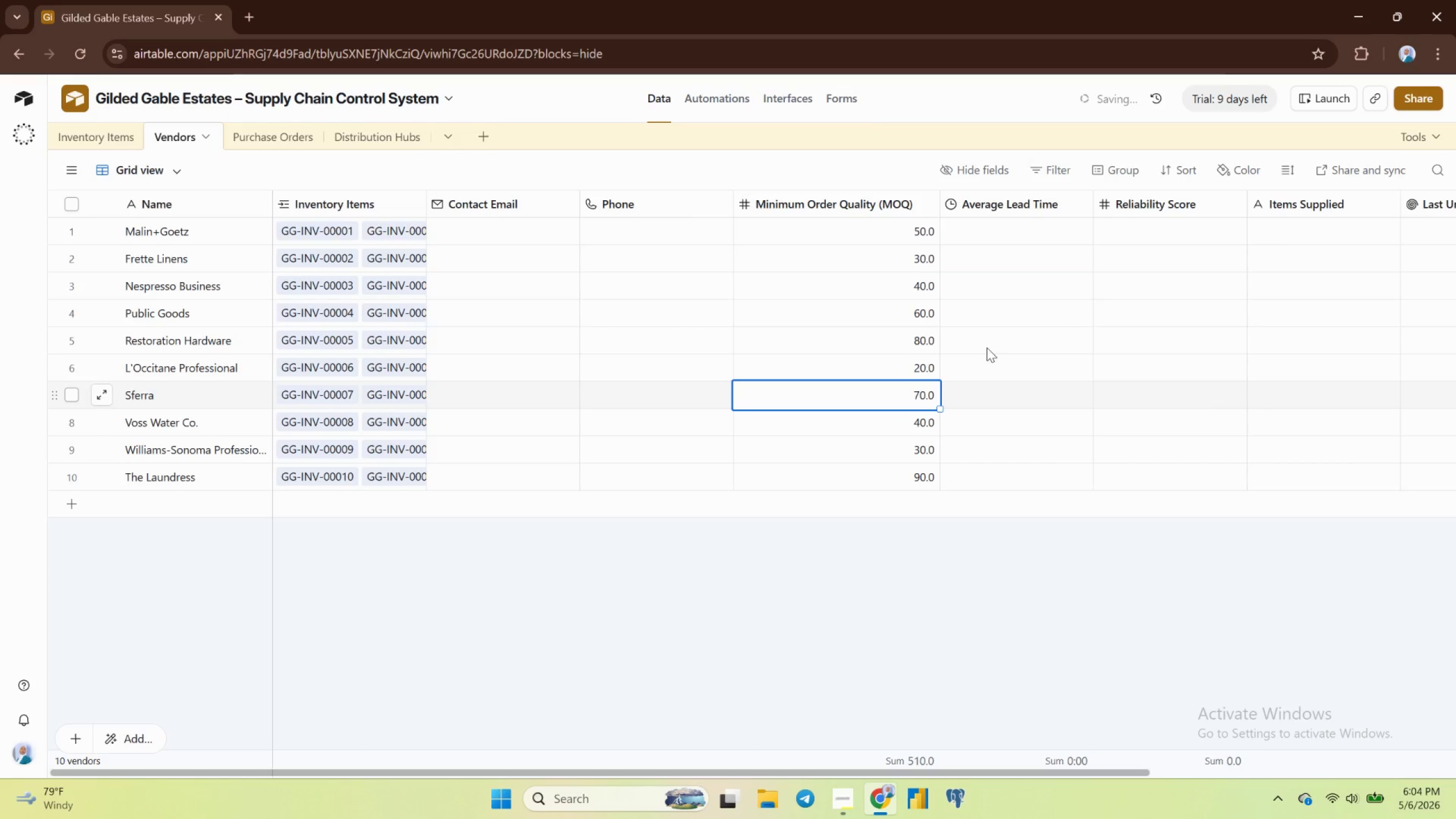 
left_click([1006, 226])
 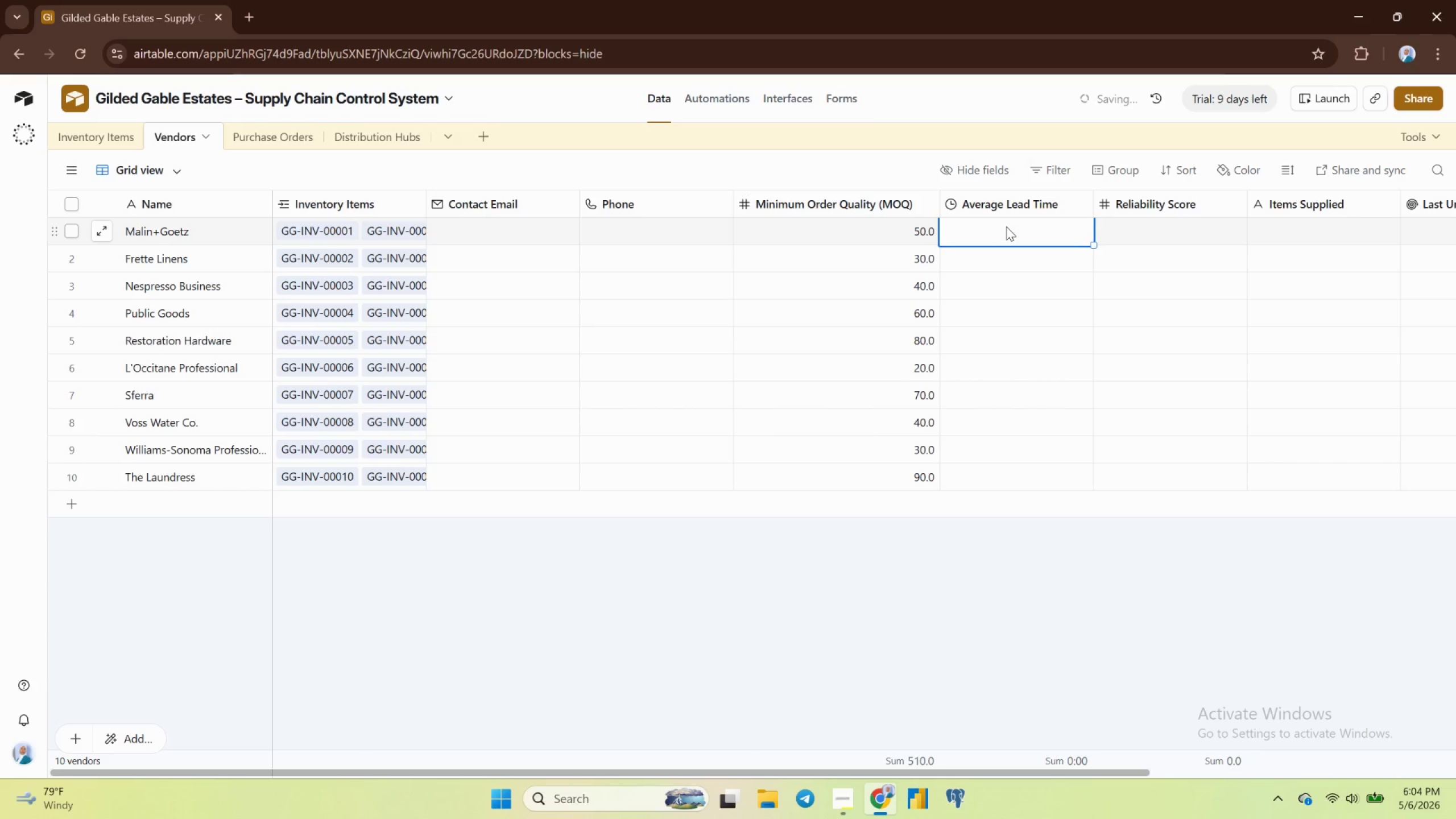 
key(5)
 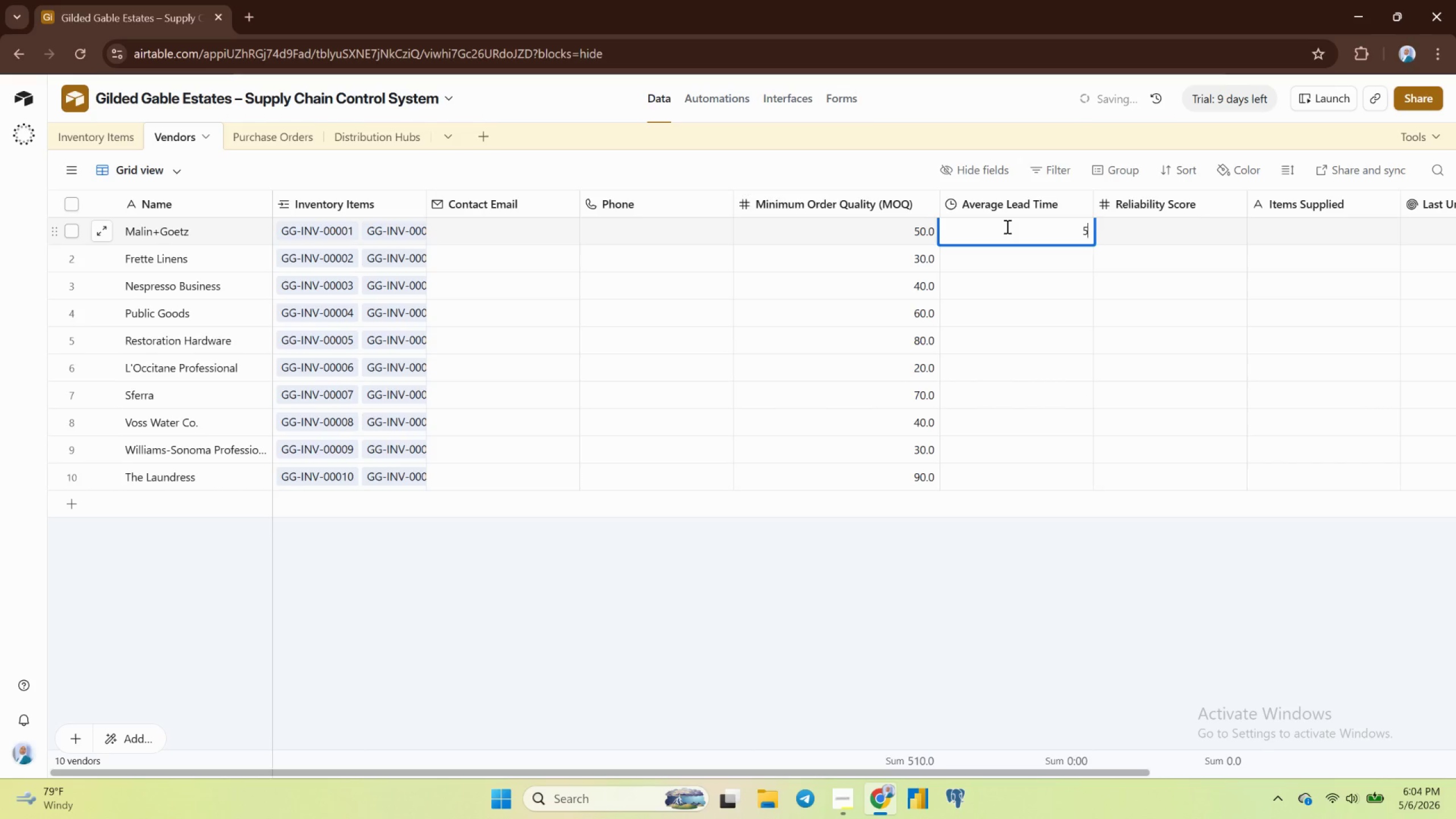 
key(Enter)
 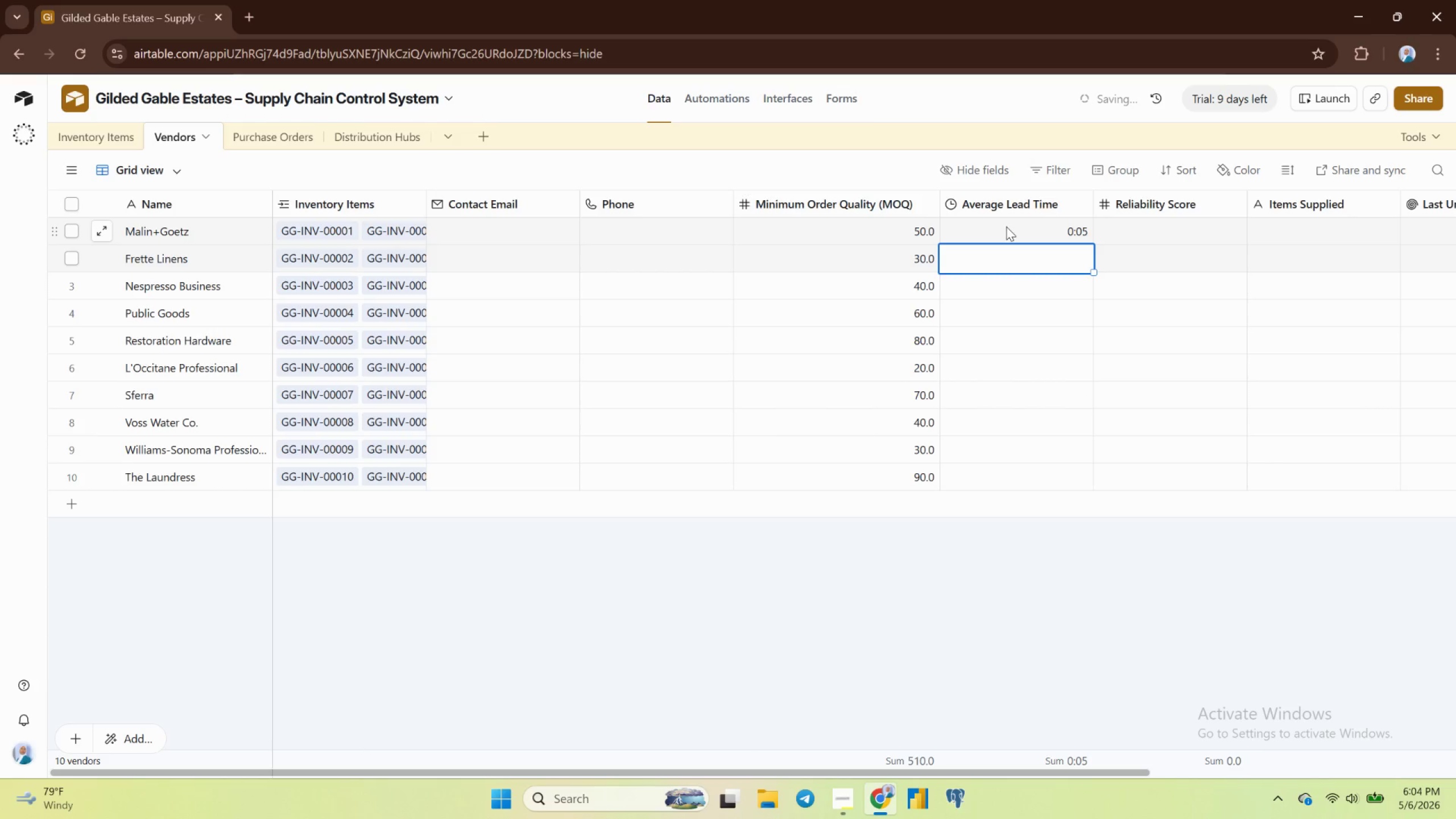 
key(7)
 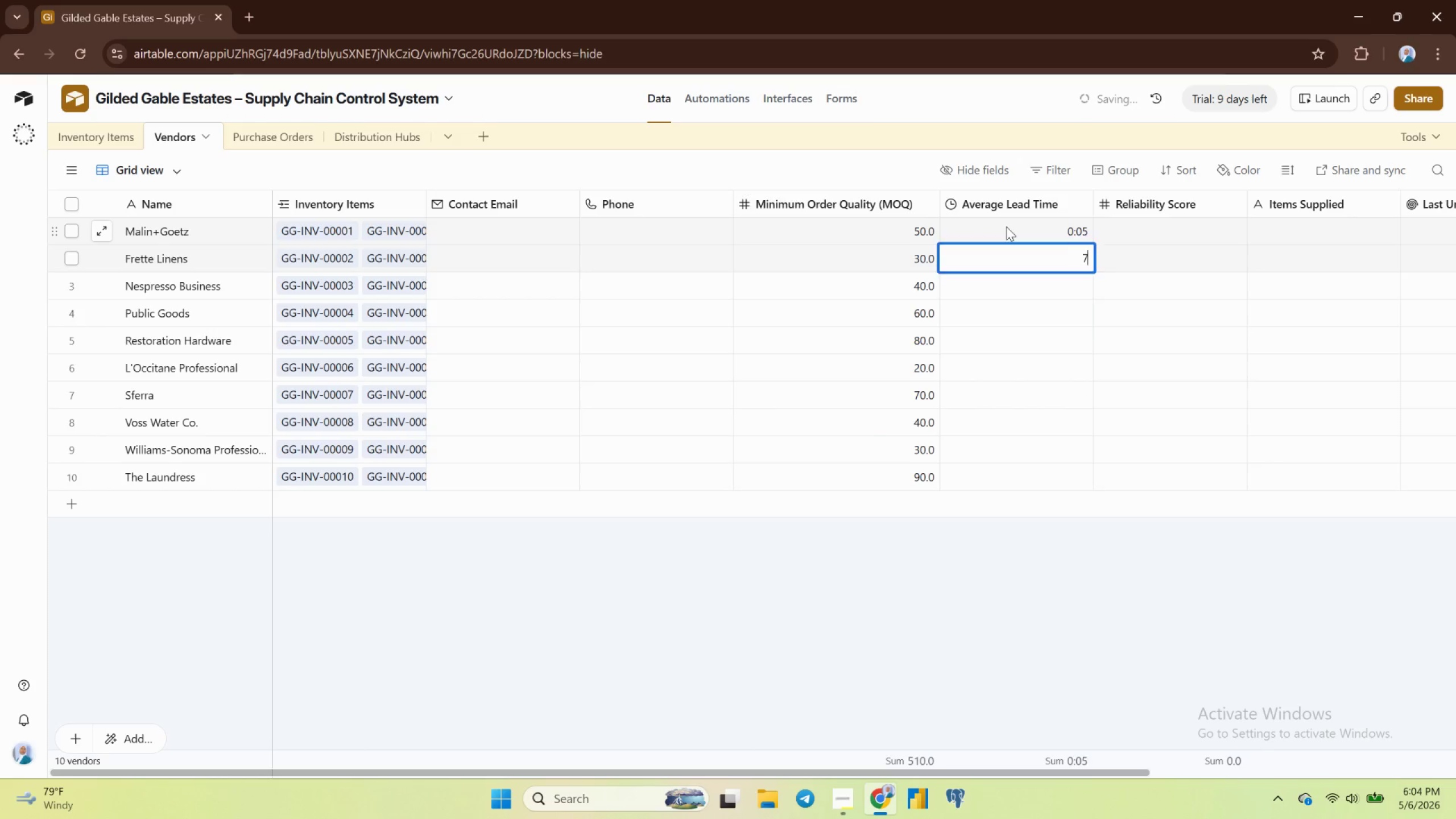 
key(Enter)
 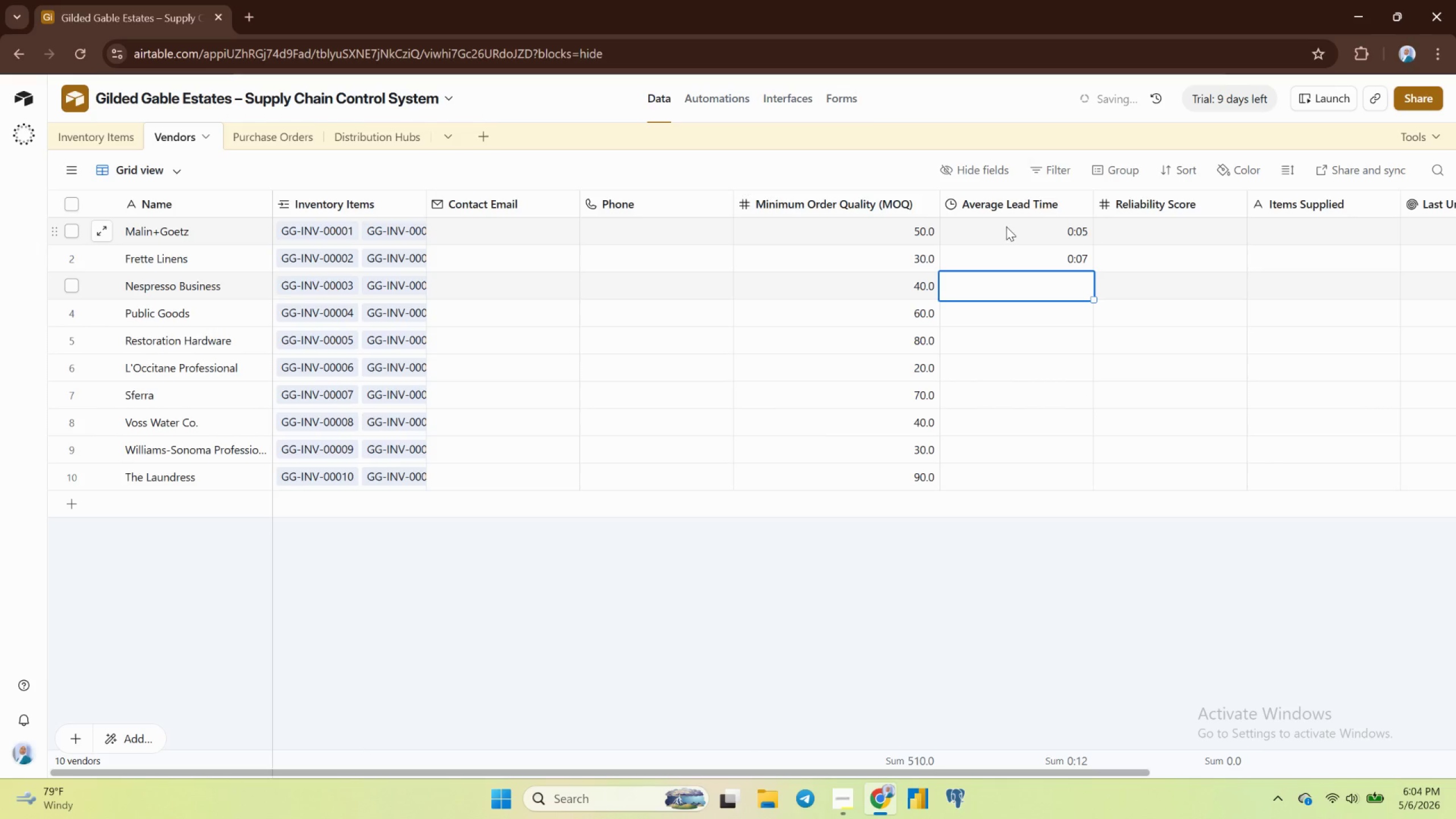 
key(4)
 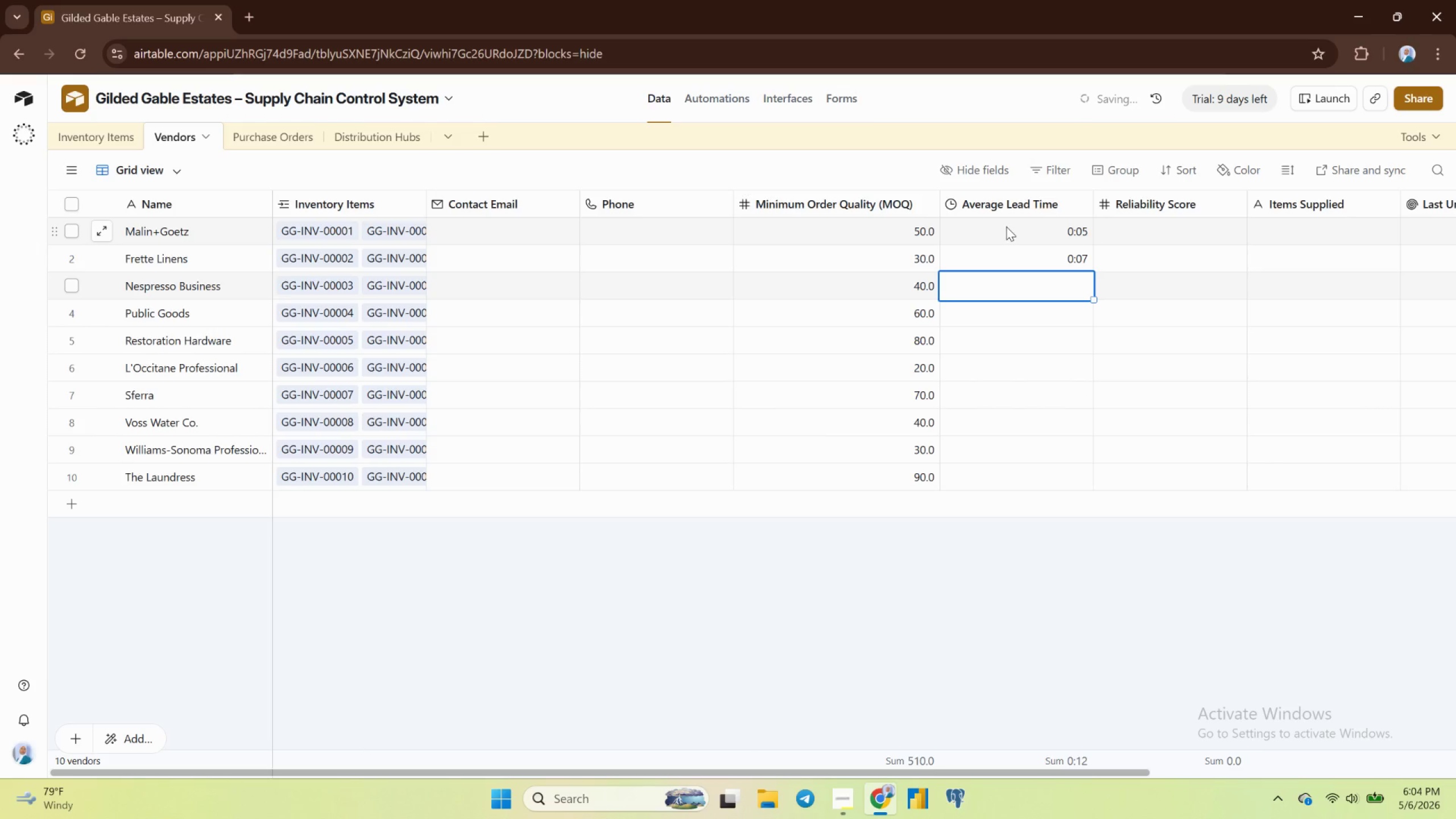 
key(Enter)
 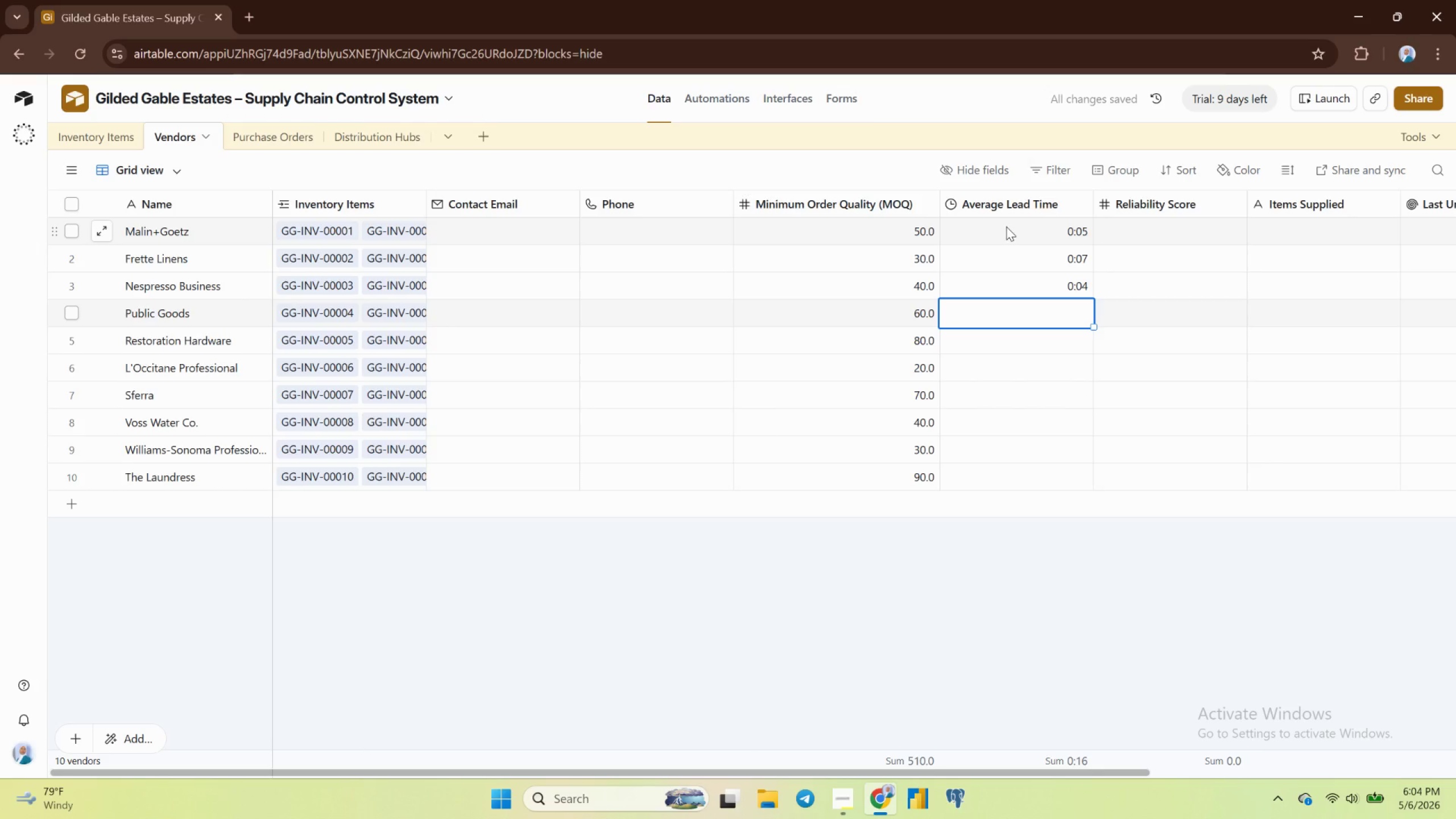 
key(6)
 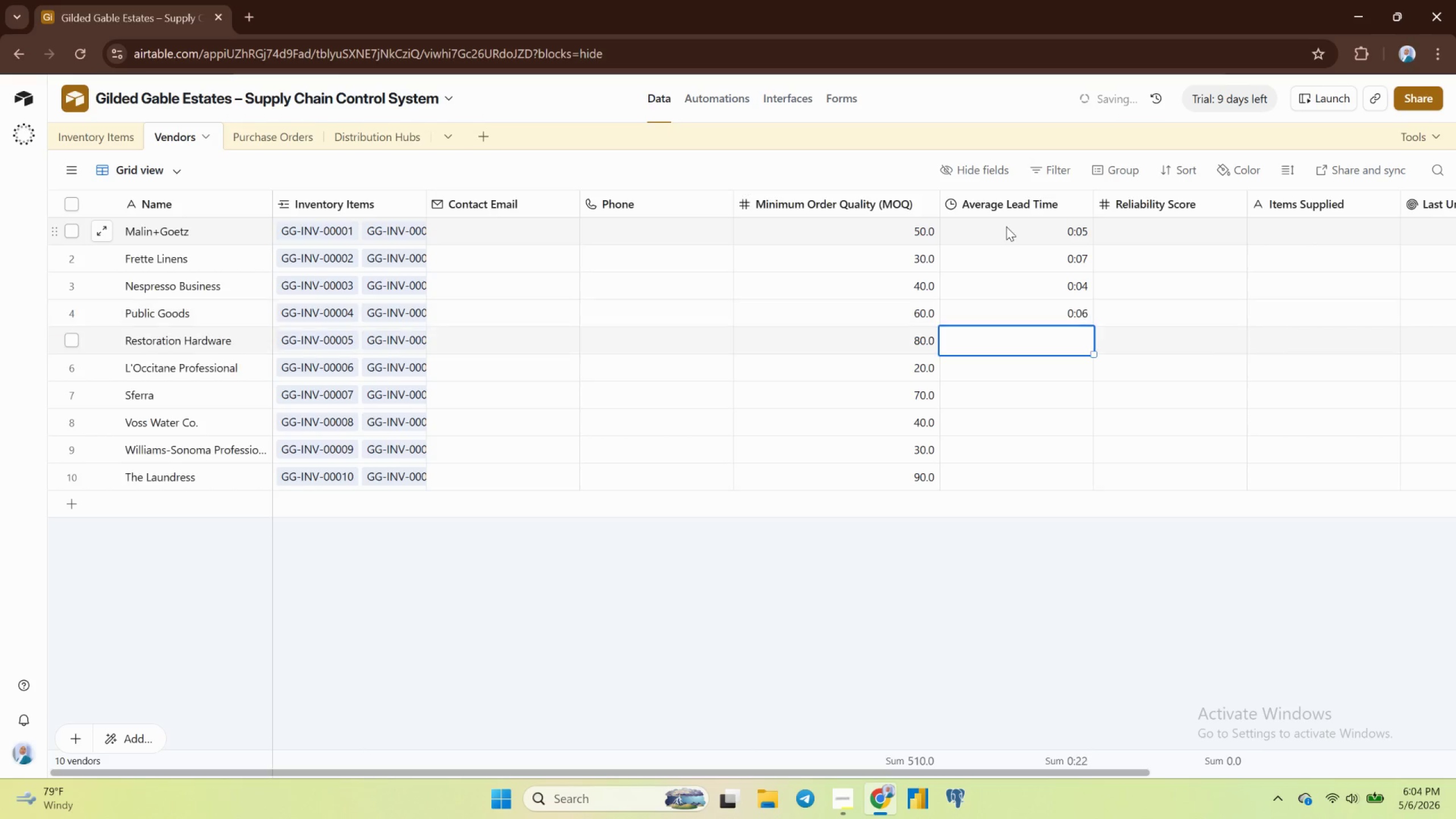 
key(Enter)
 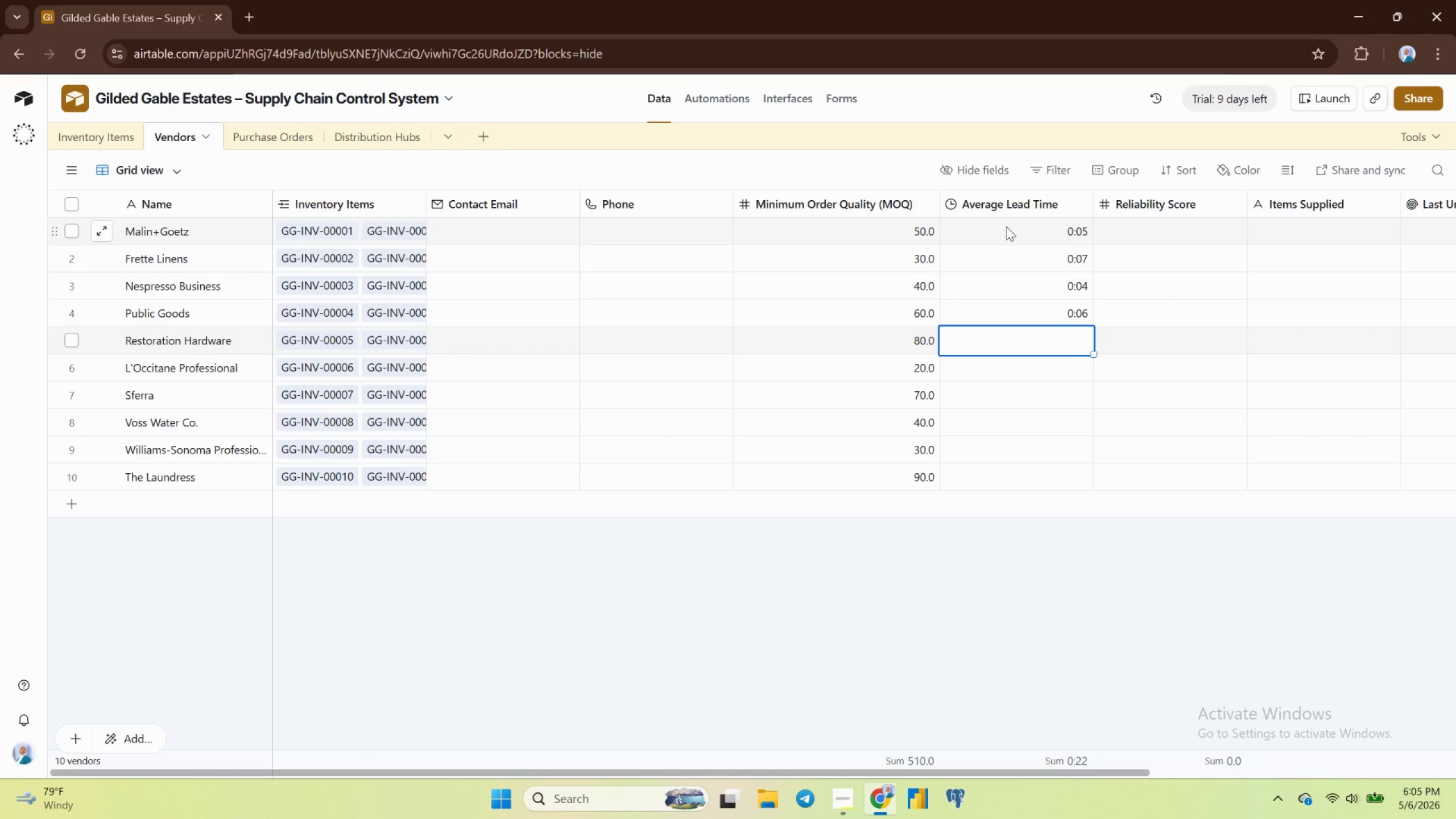 
wait(15.15)
 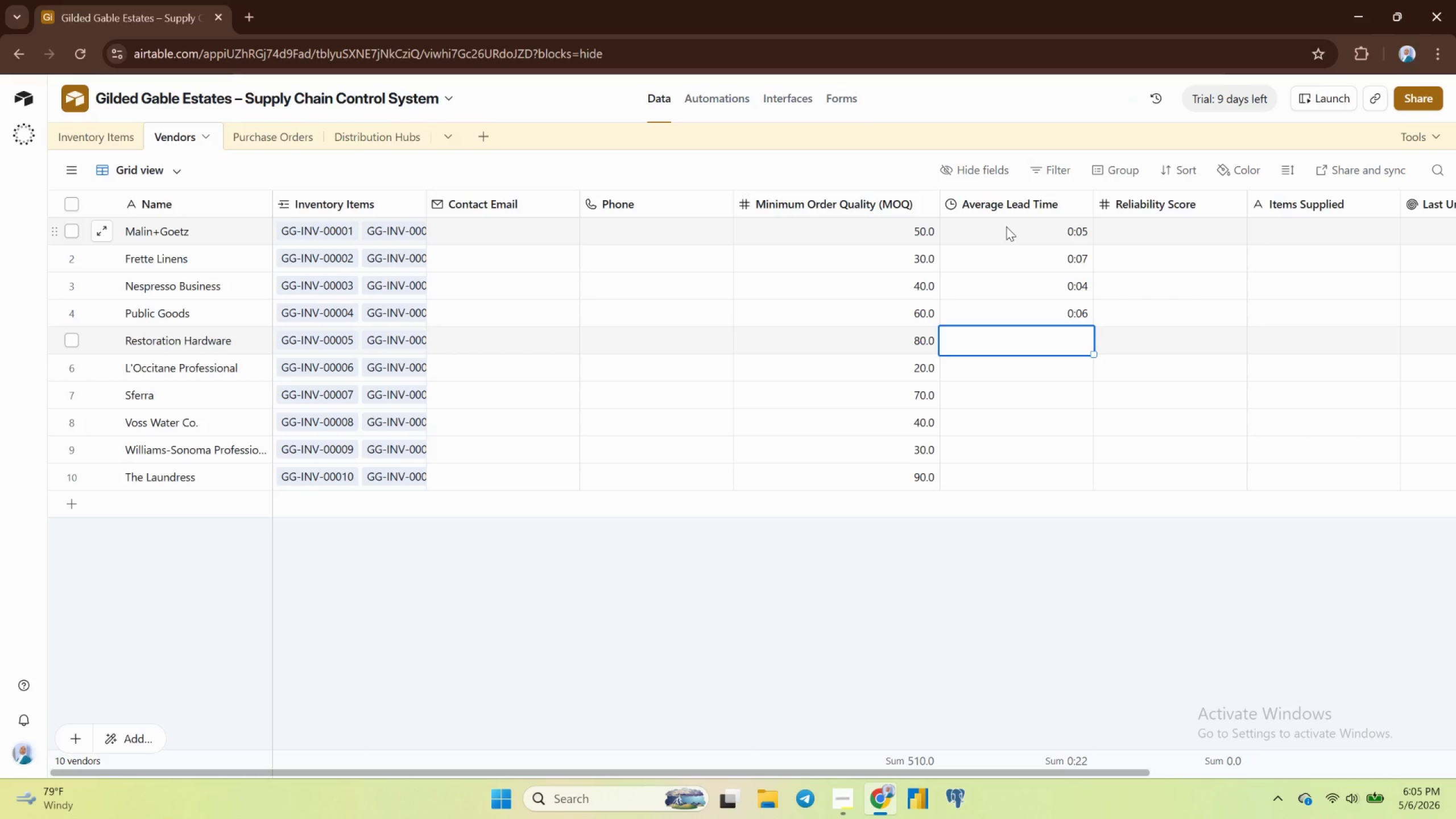 
mouse_move([1049, 205])
 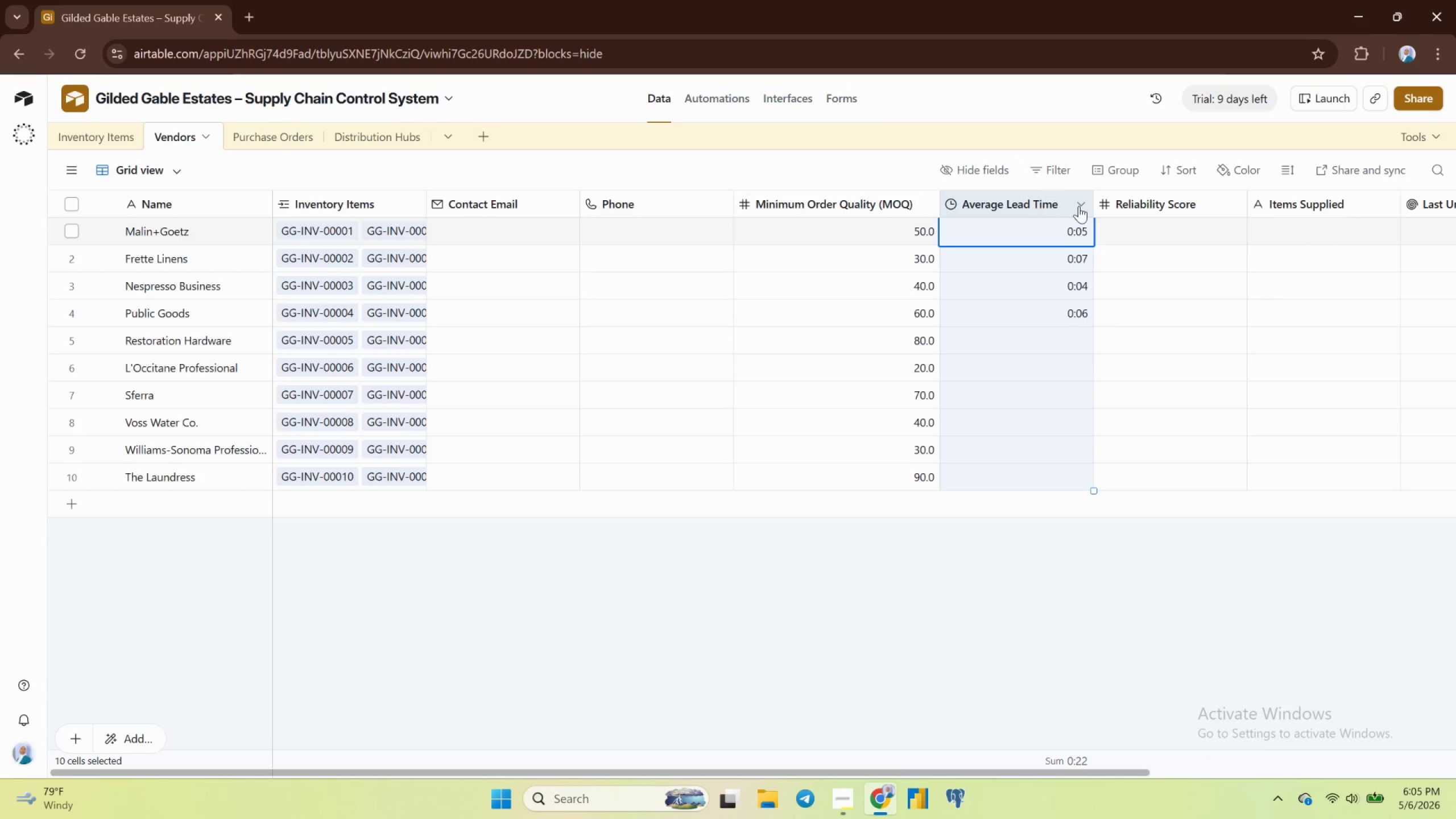 
left_click([1079, 206])
 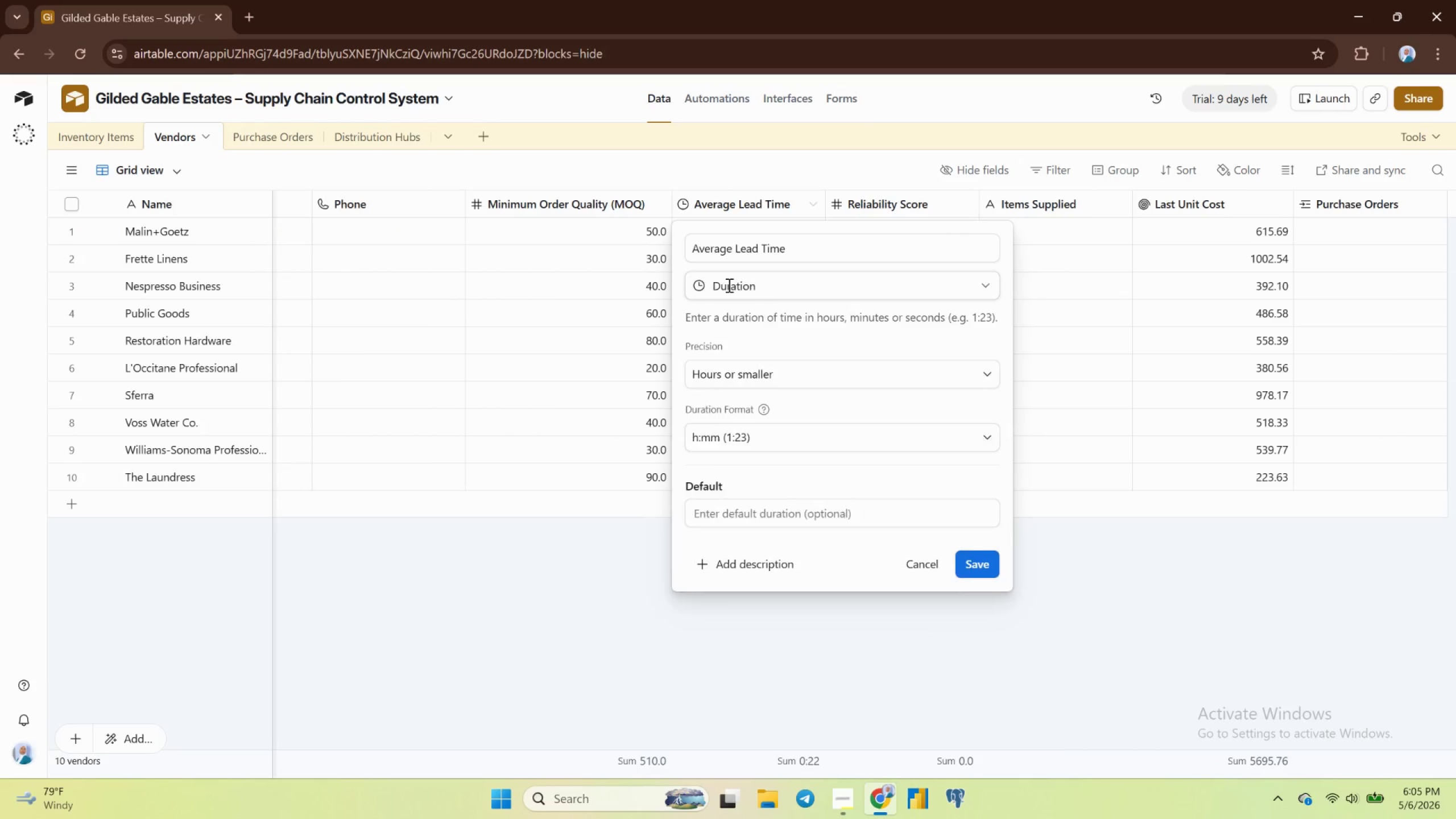 
scroll: coordinate [764, 485], scroll_direction: down, amount: 2.0
 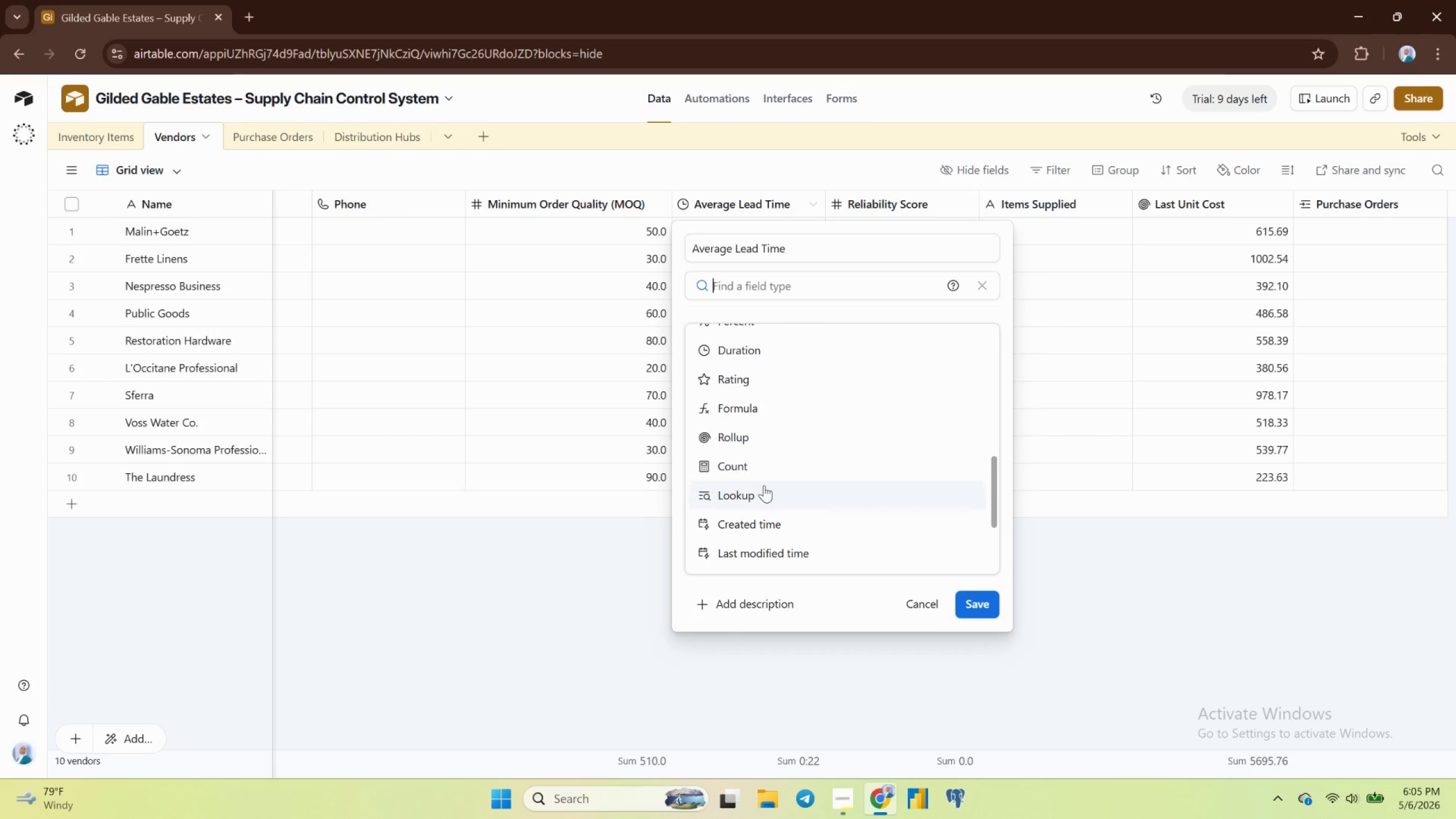 
scroll: coordinate [768, 484], scroll_direction: up, amount: 2.0
 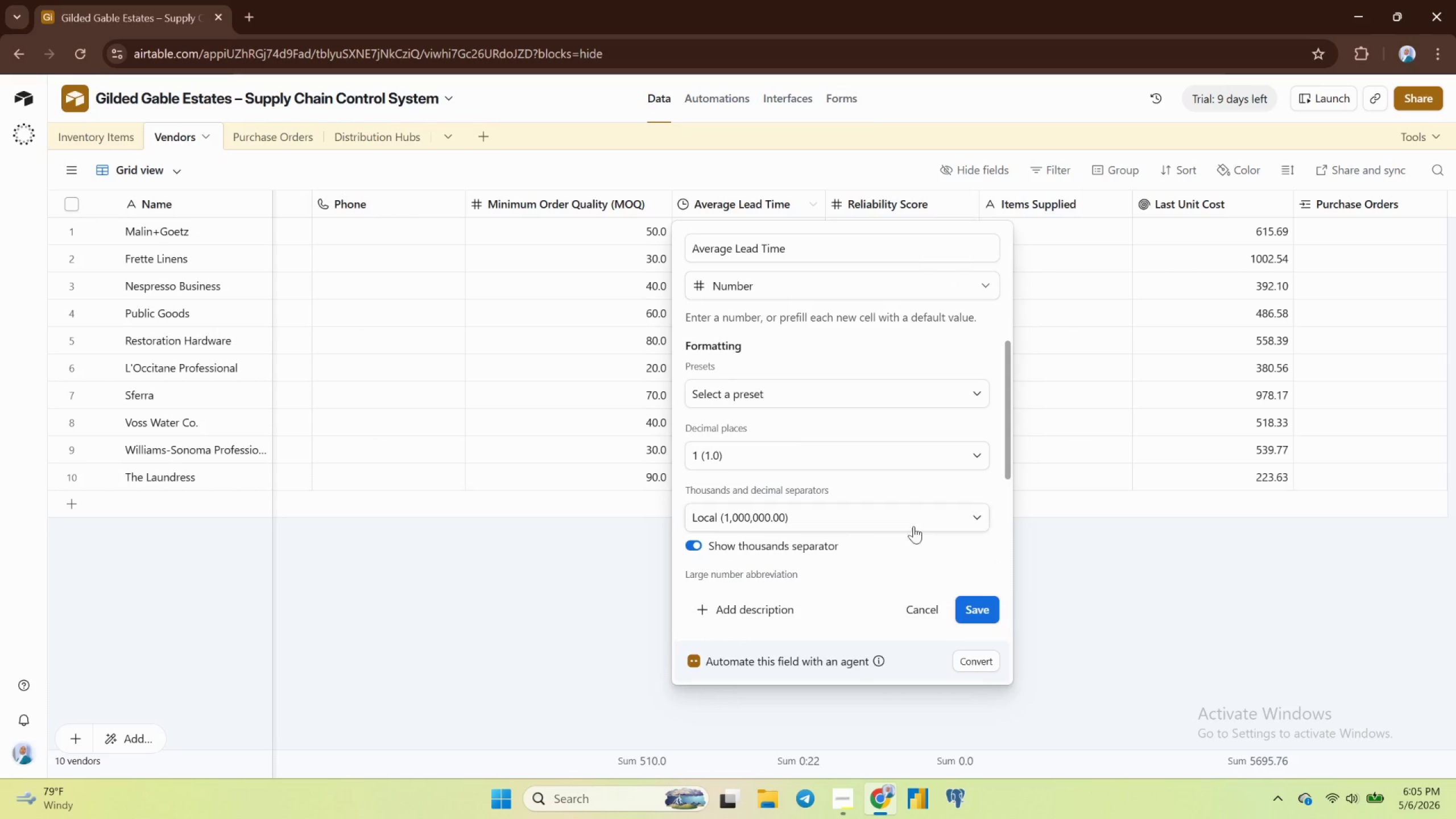 
left_click([972, 610])
 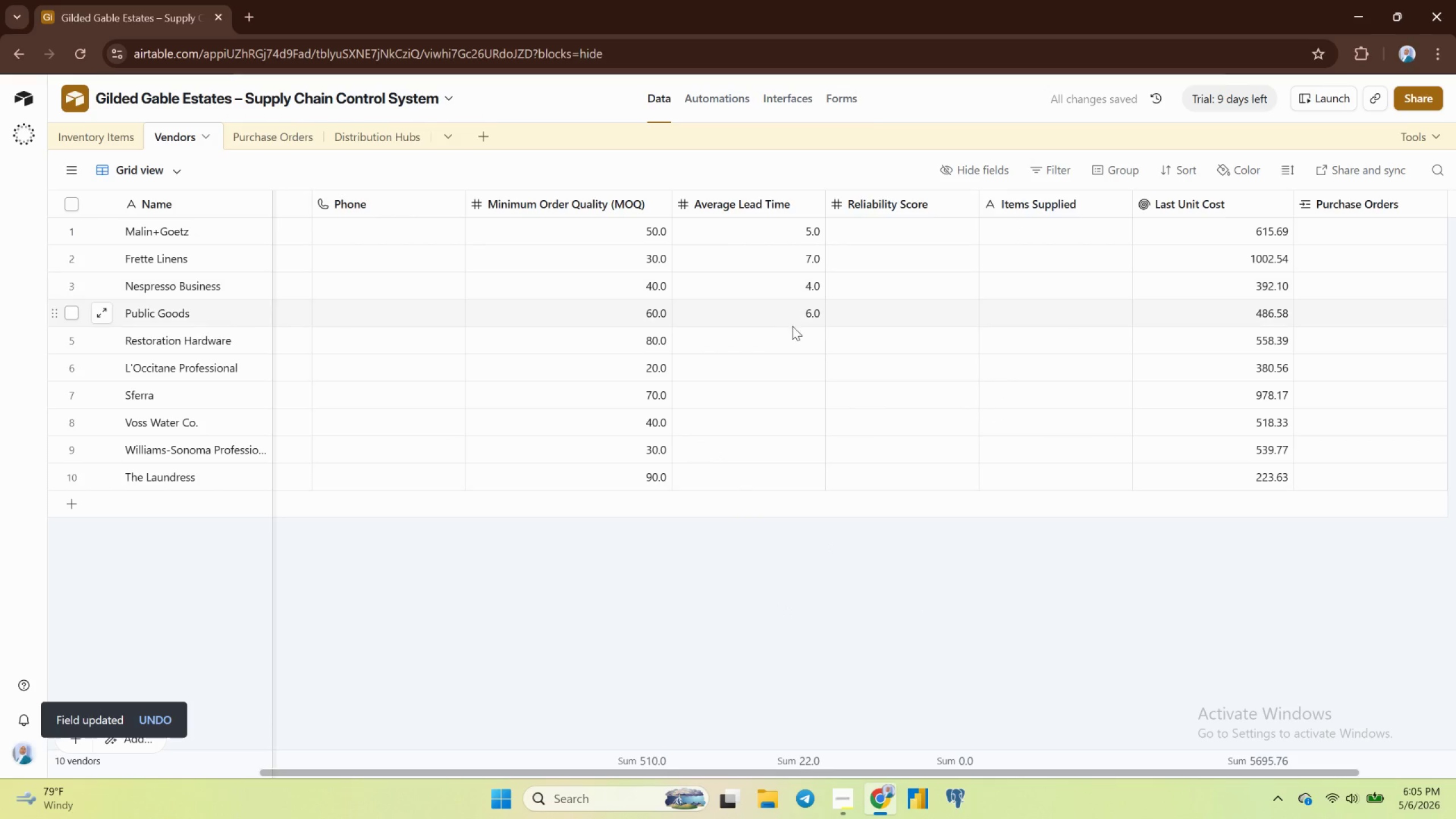 
left_click([807, 341])
 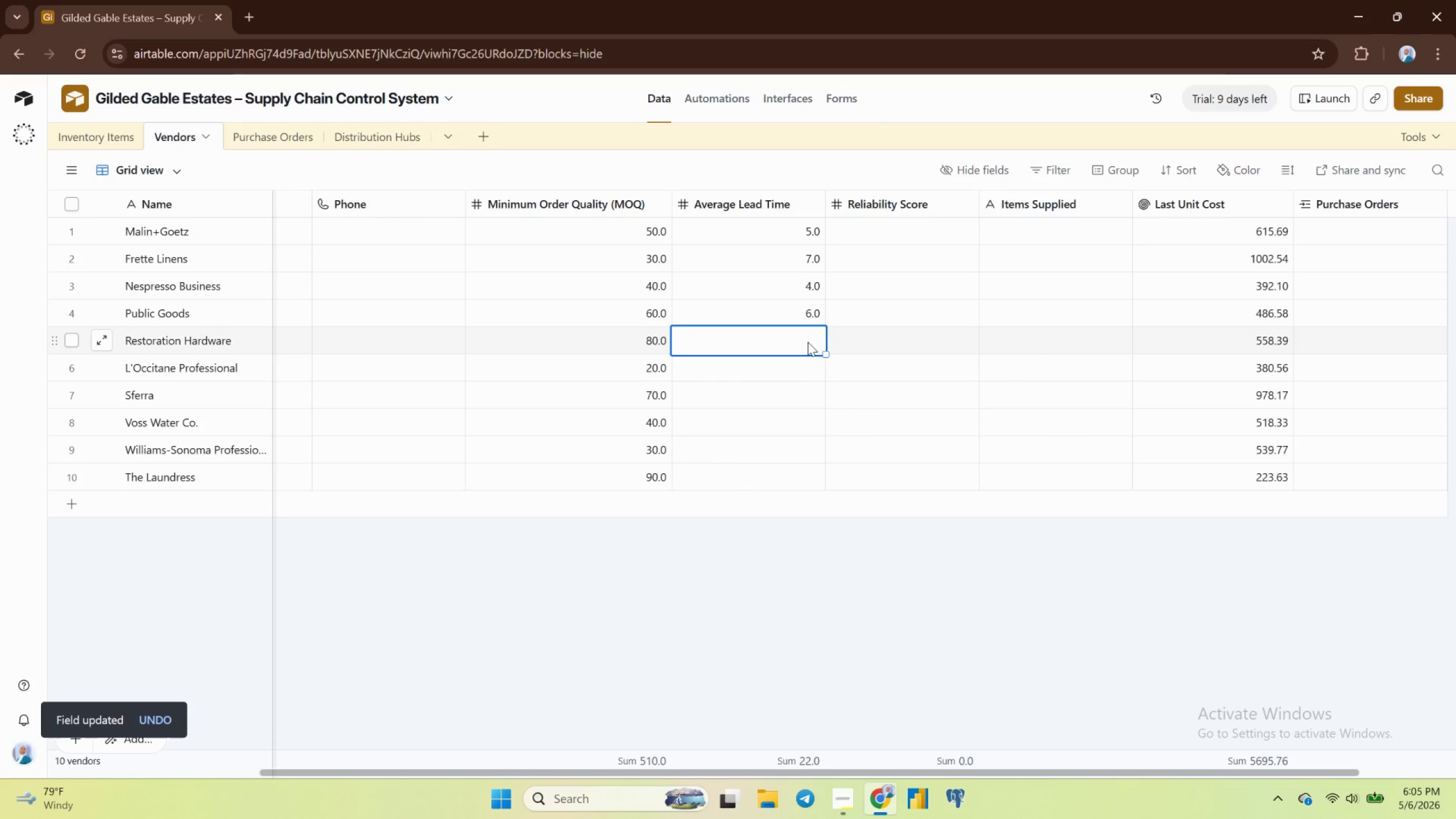 
wait(8.94)
 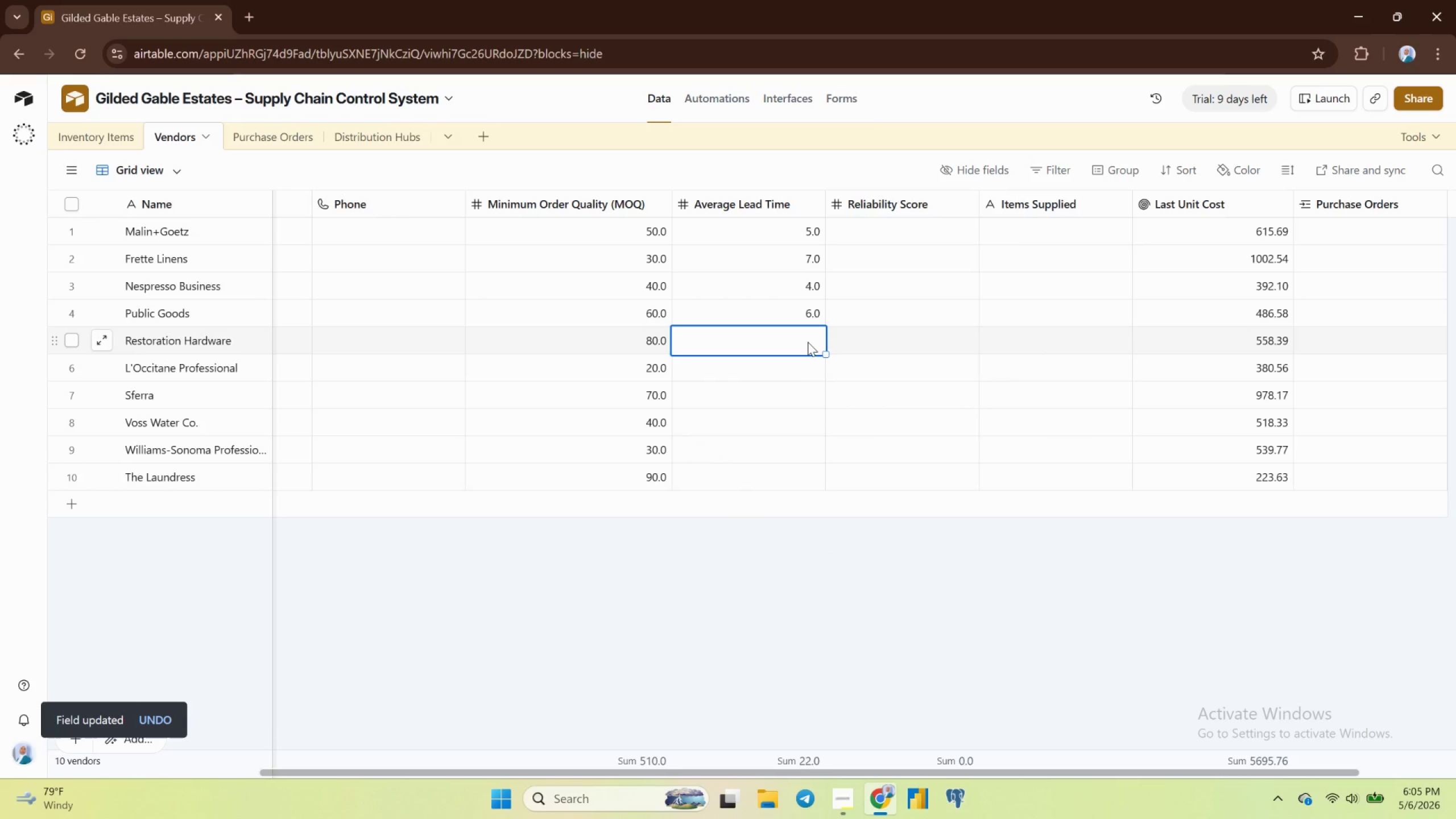 
key(8)
 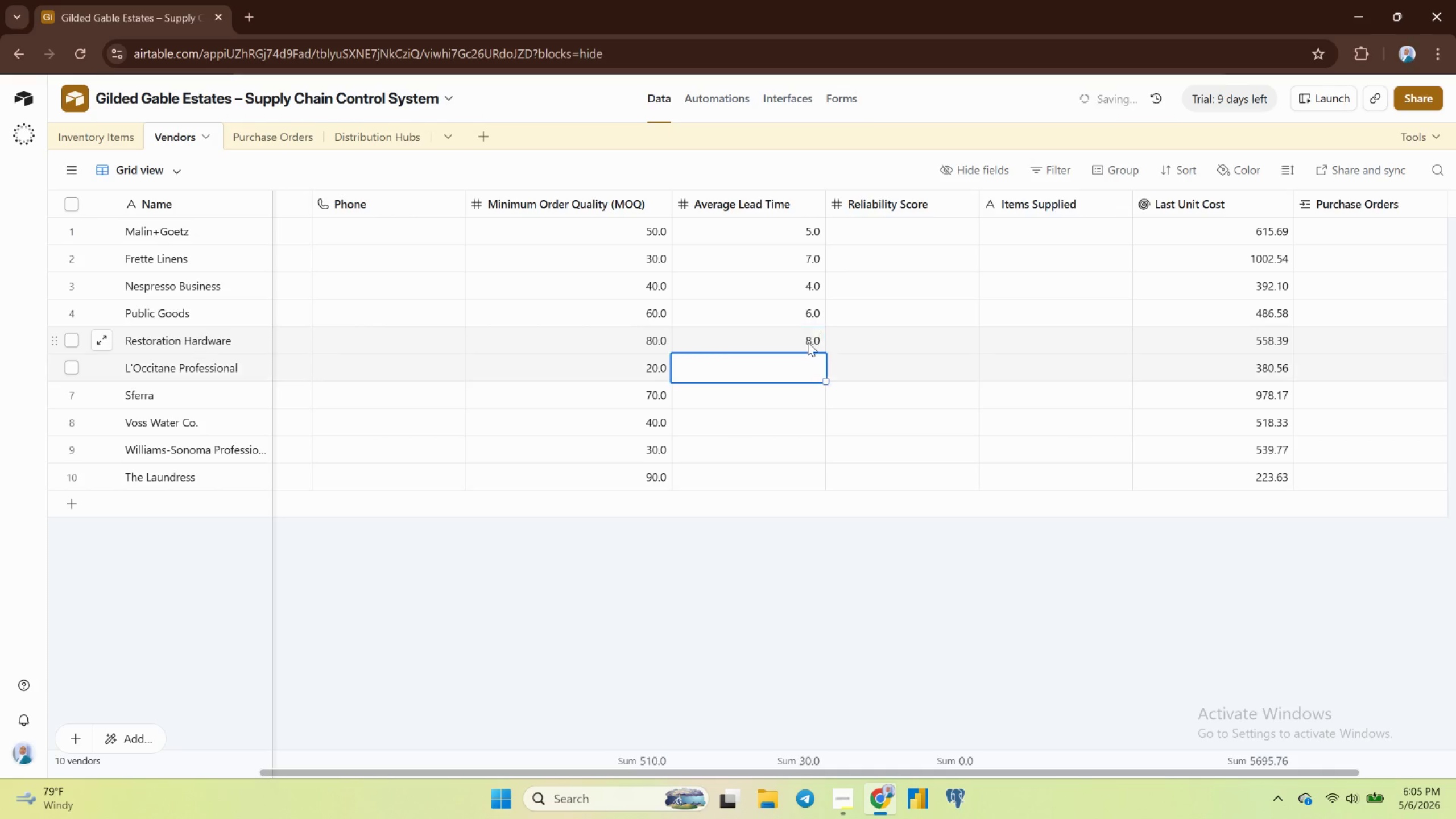 
key(Enter)
 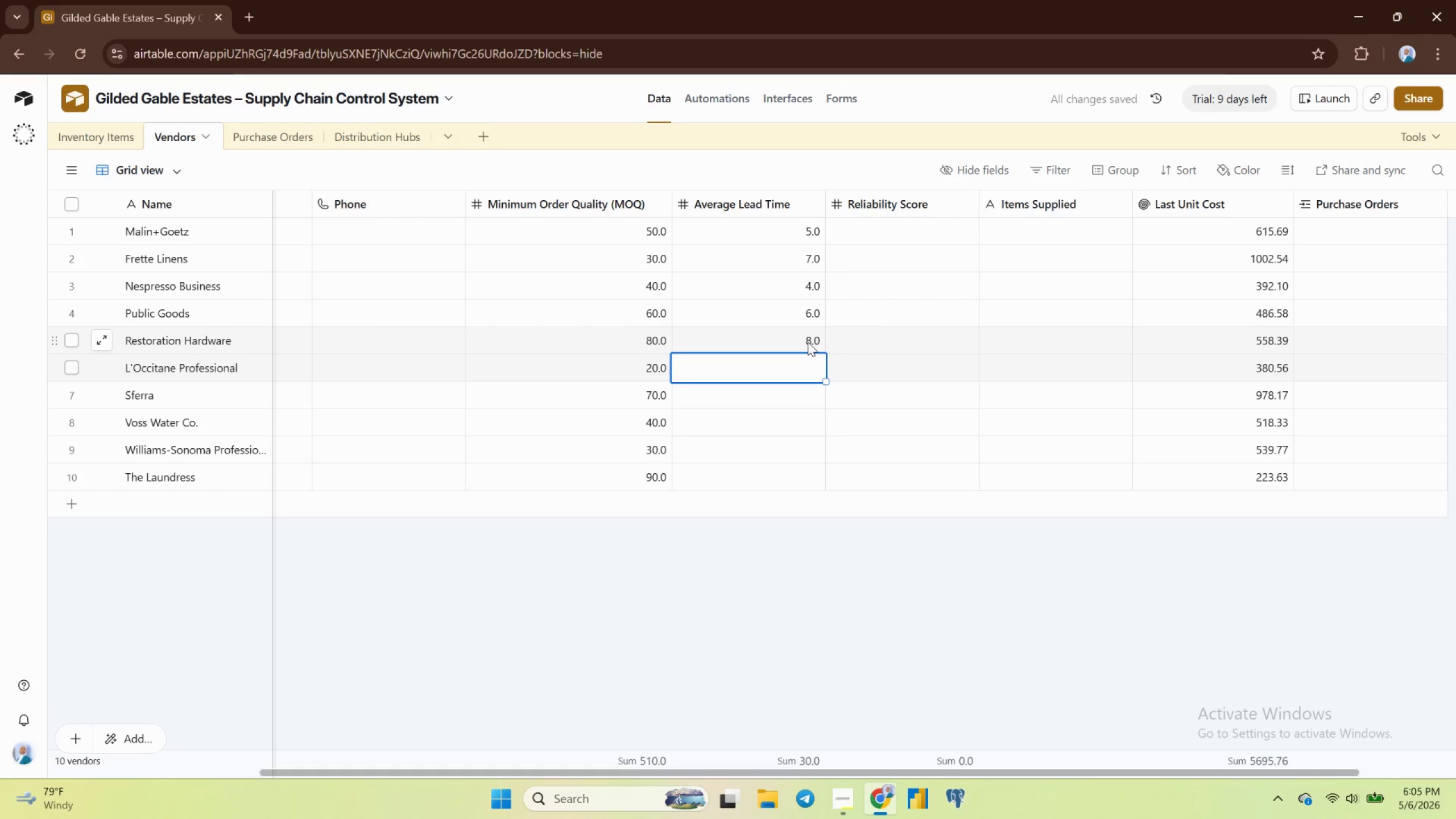 
key(7)
 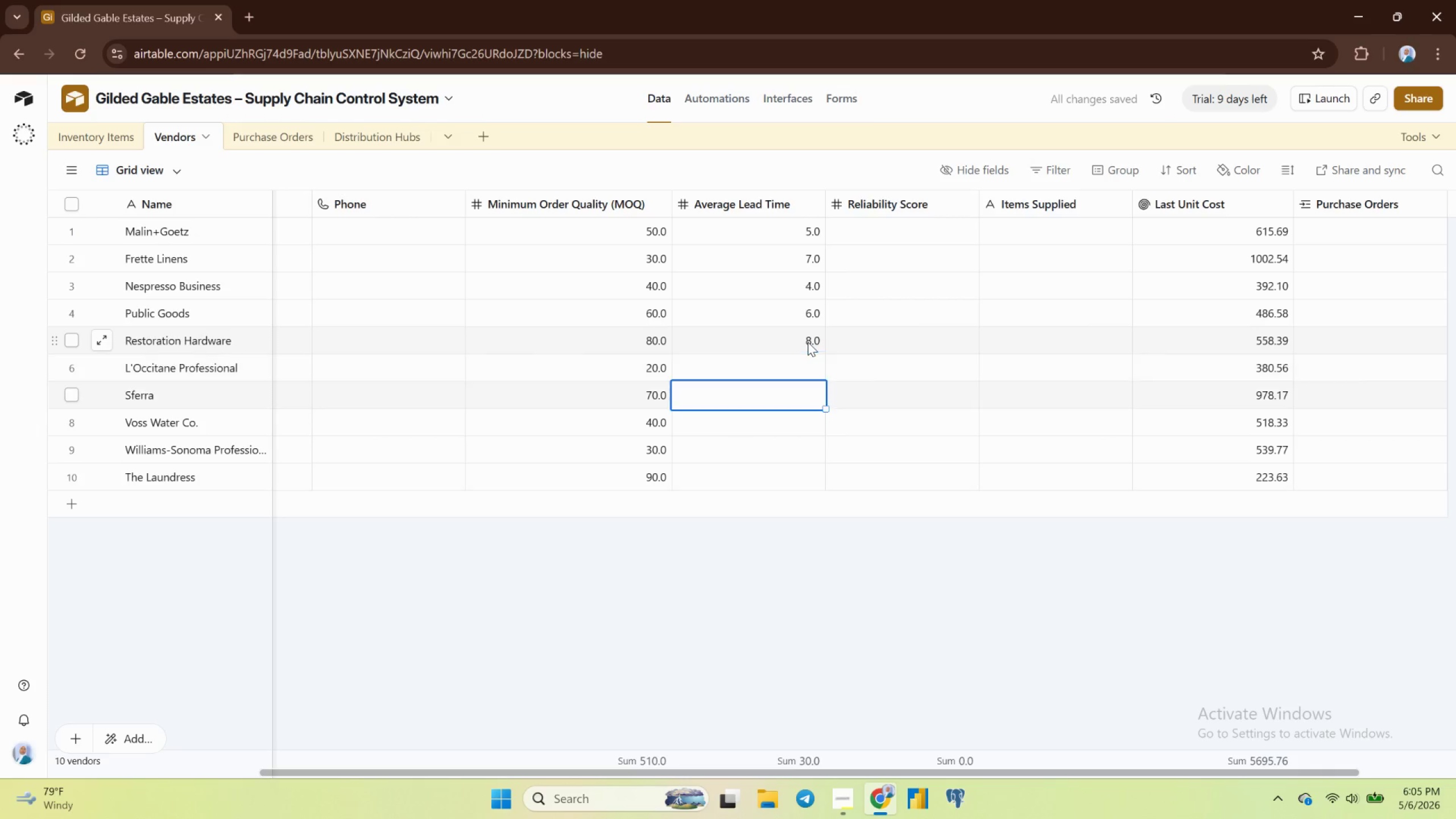 
key(Enter)
 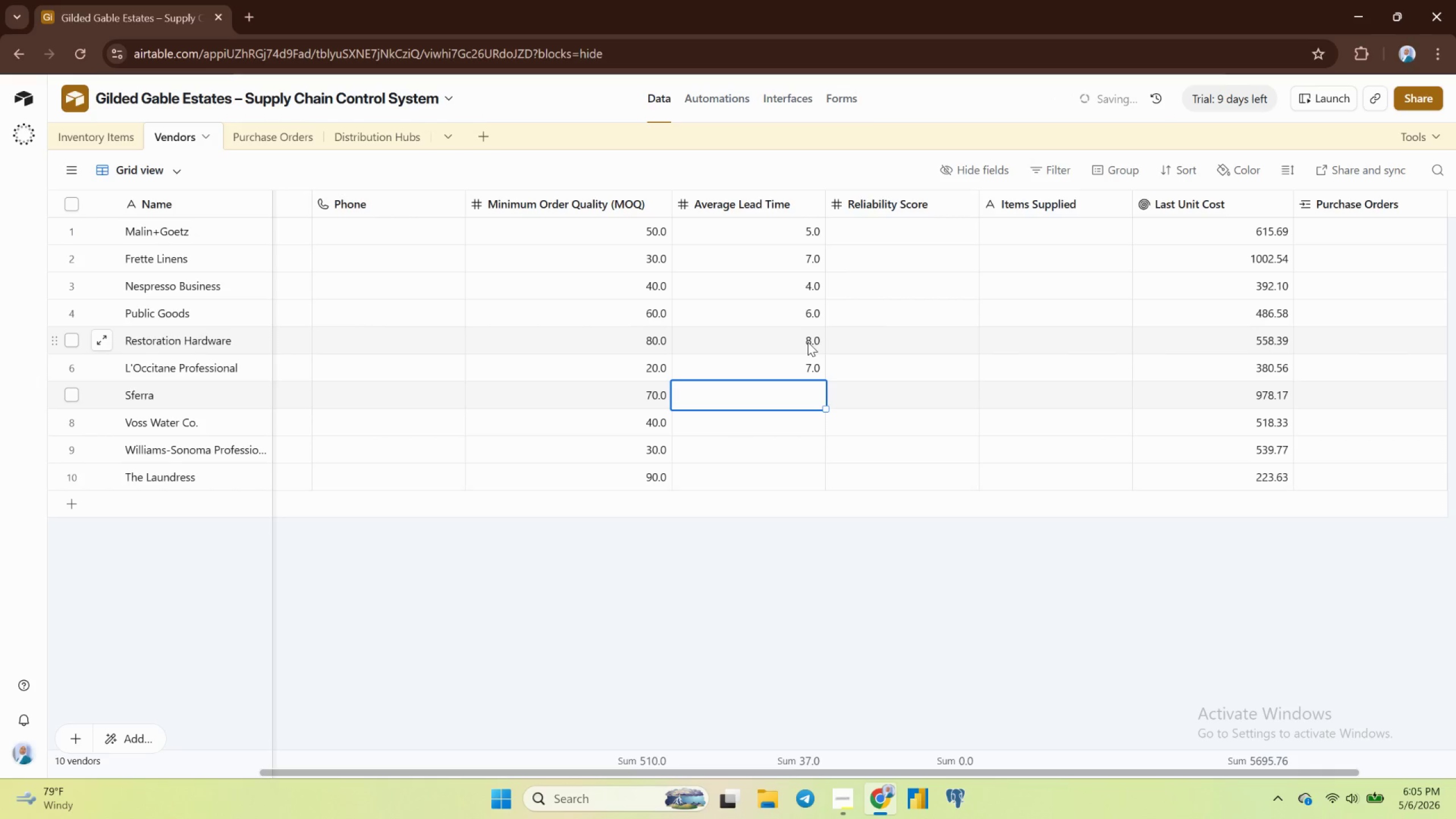 
key(9)
 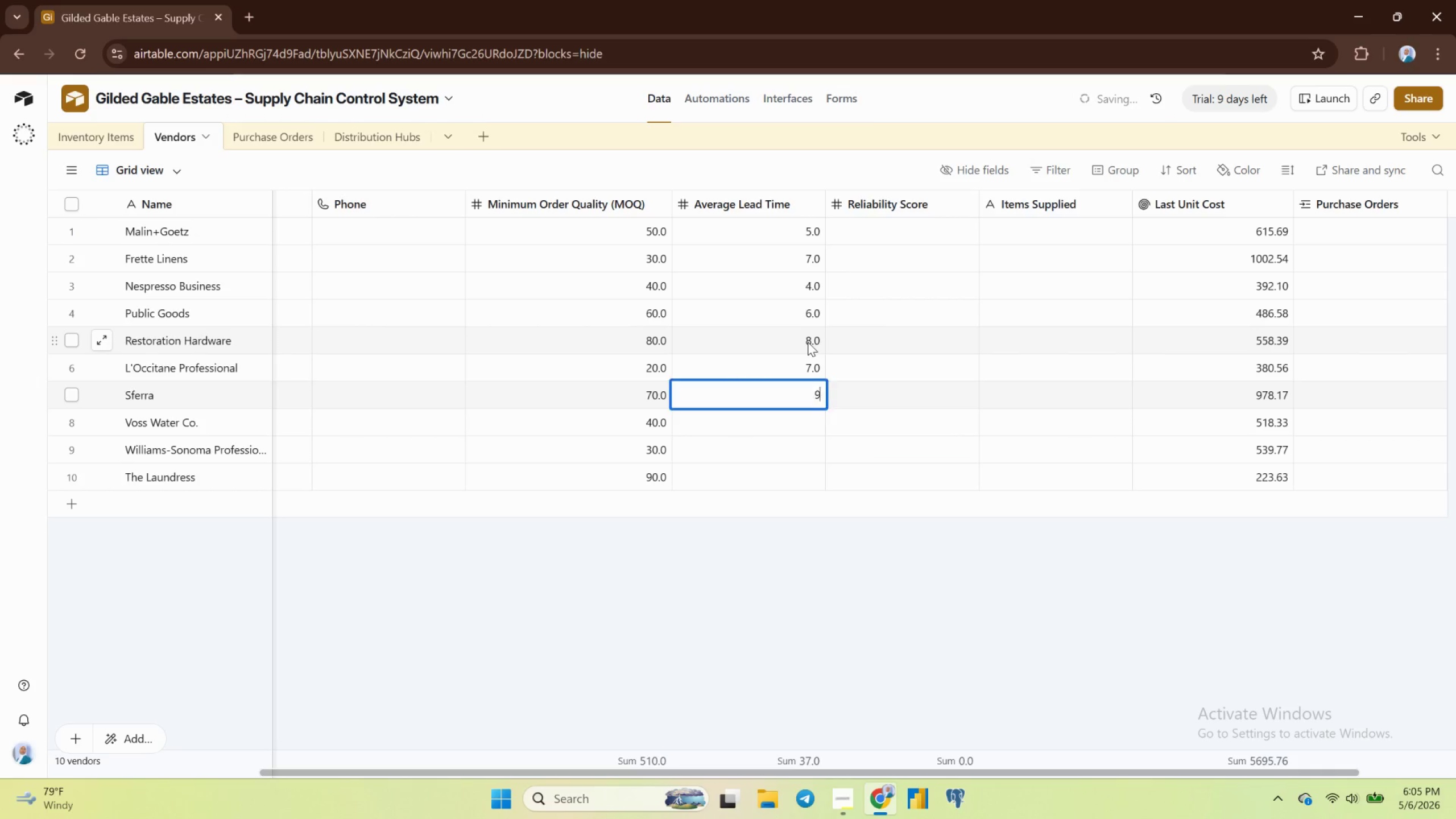 
key(Enter)
 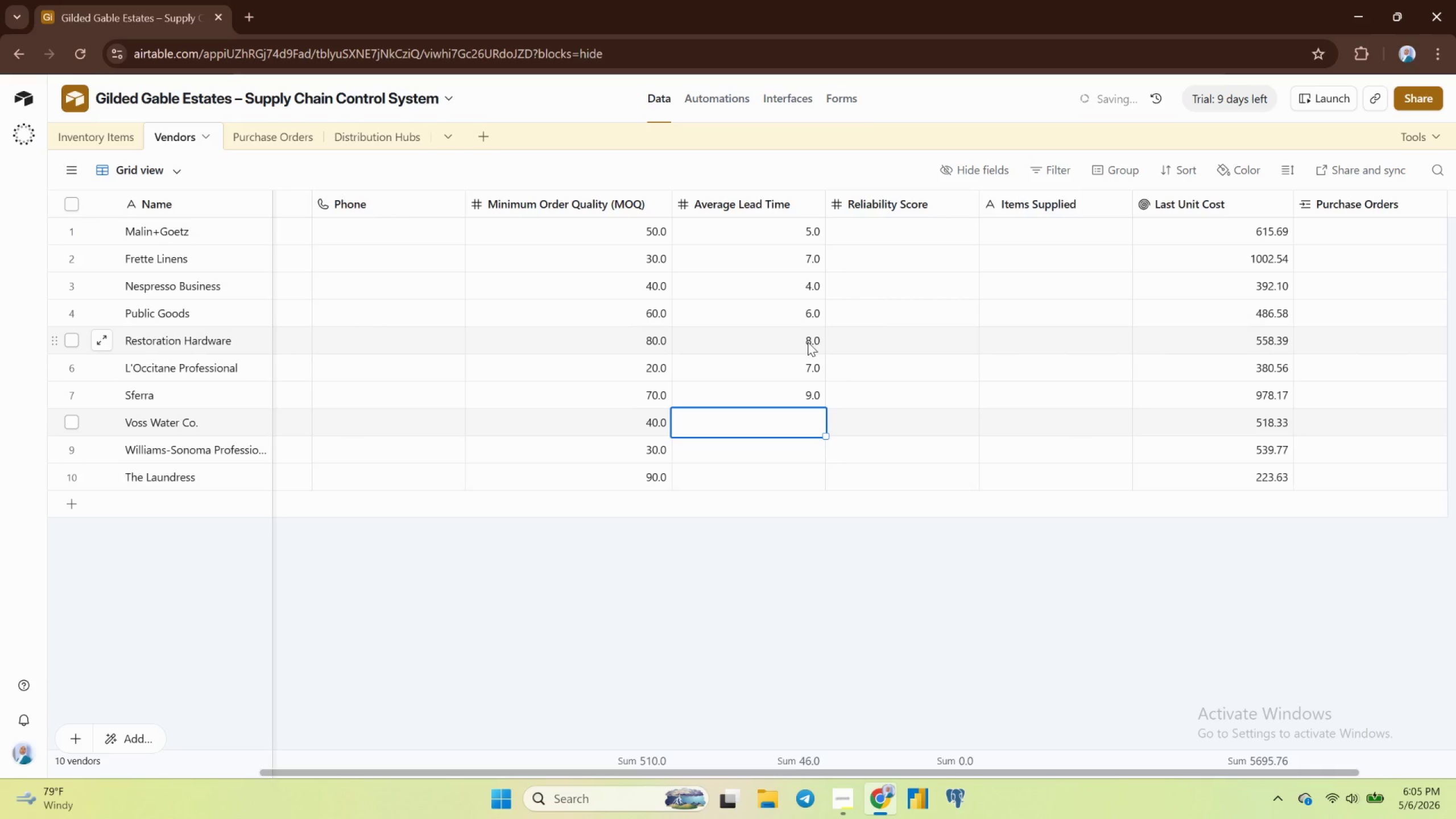 
key(3)
 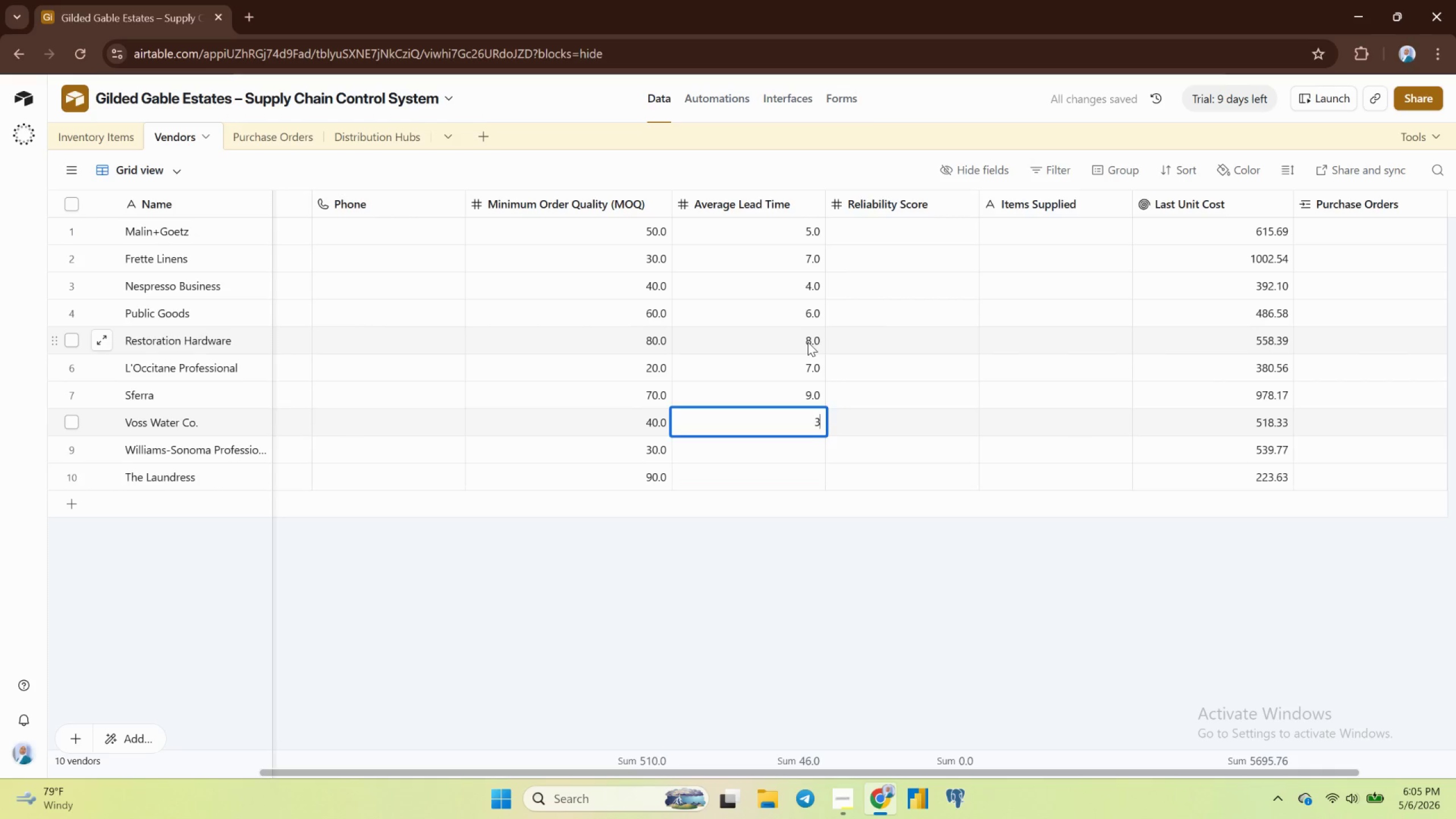 
key(Enter)
 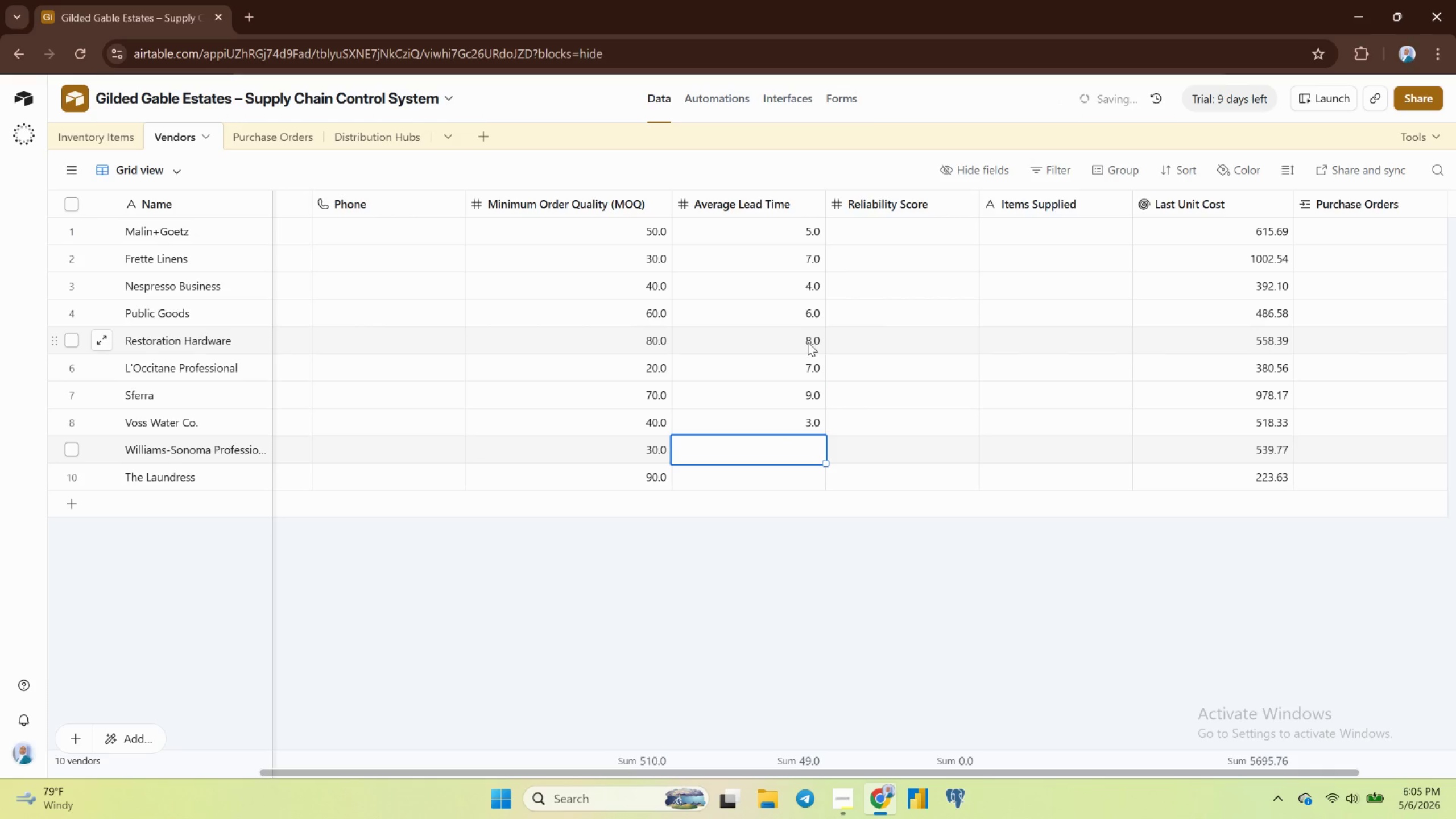 
key(5)
 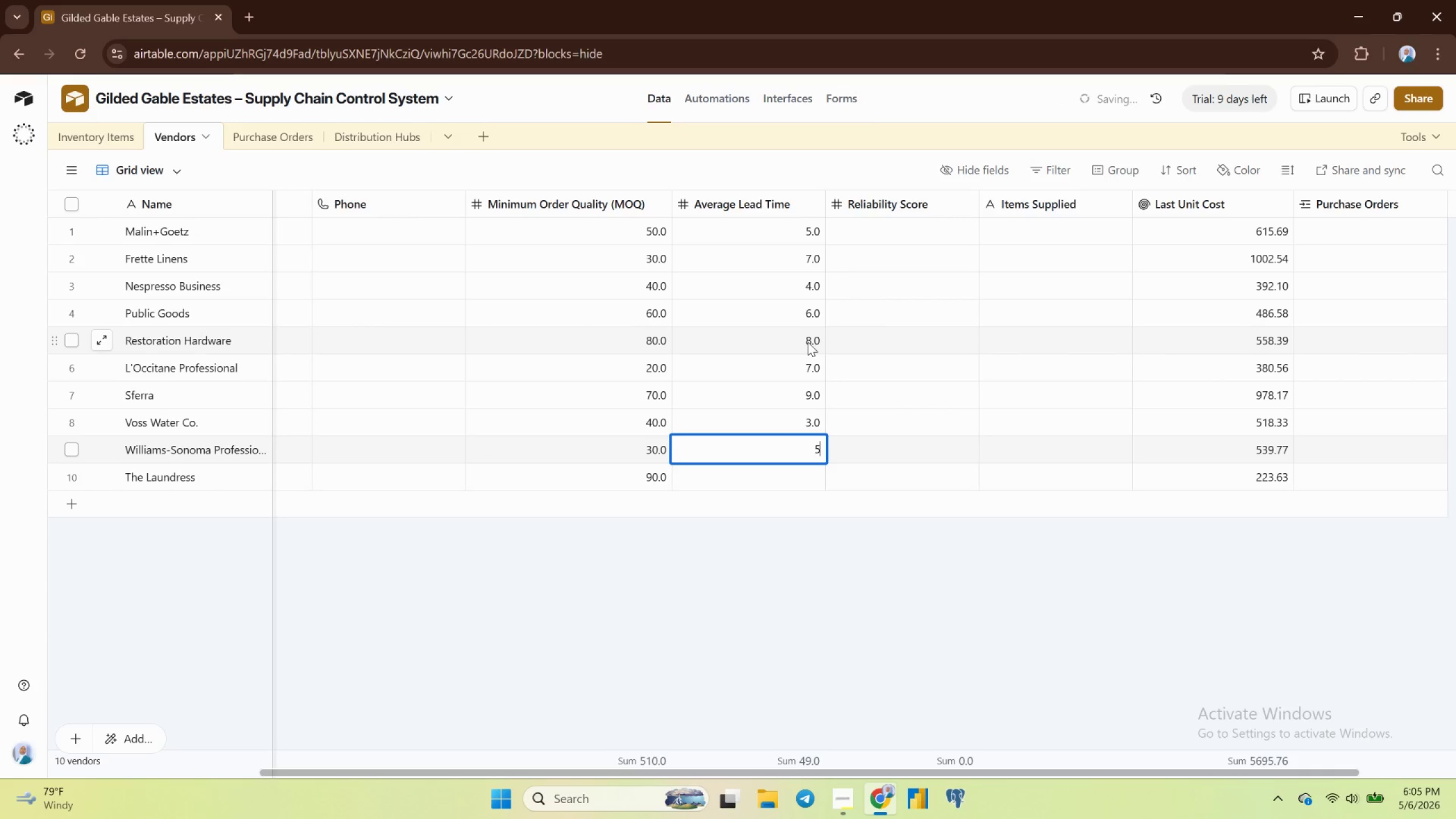 
key(Enter)
 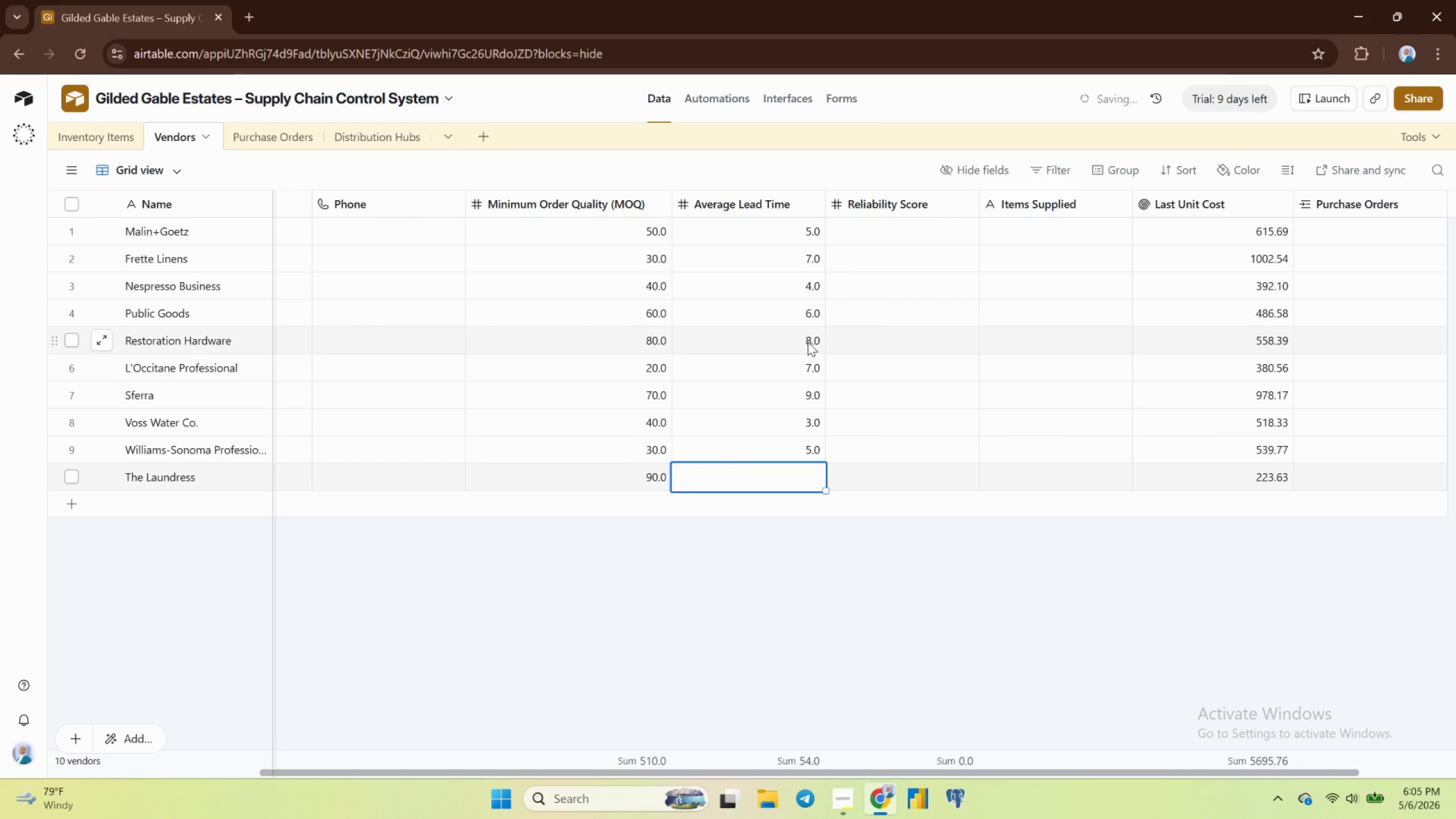 
key(8)
 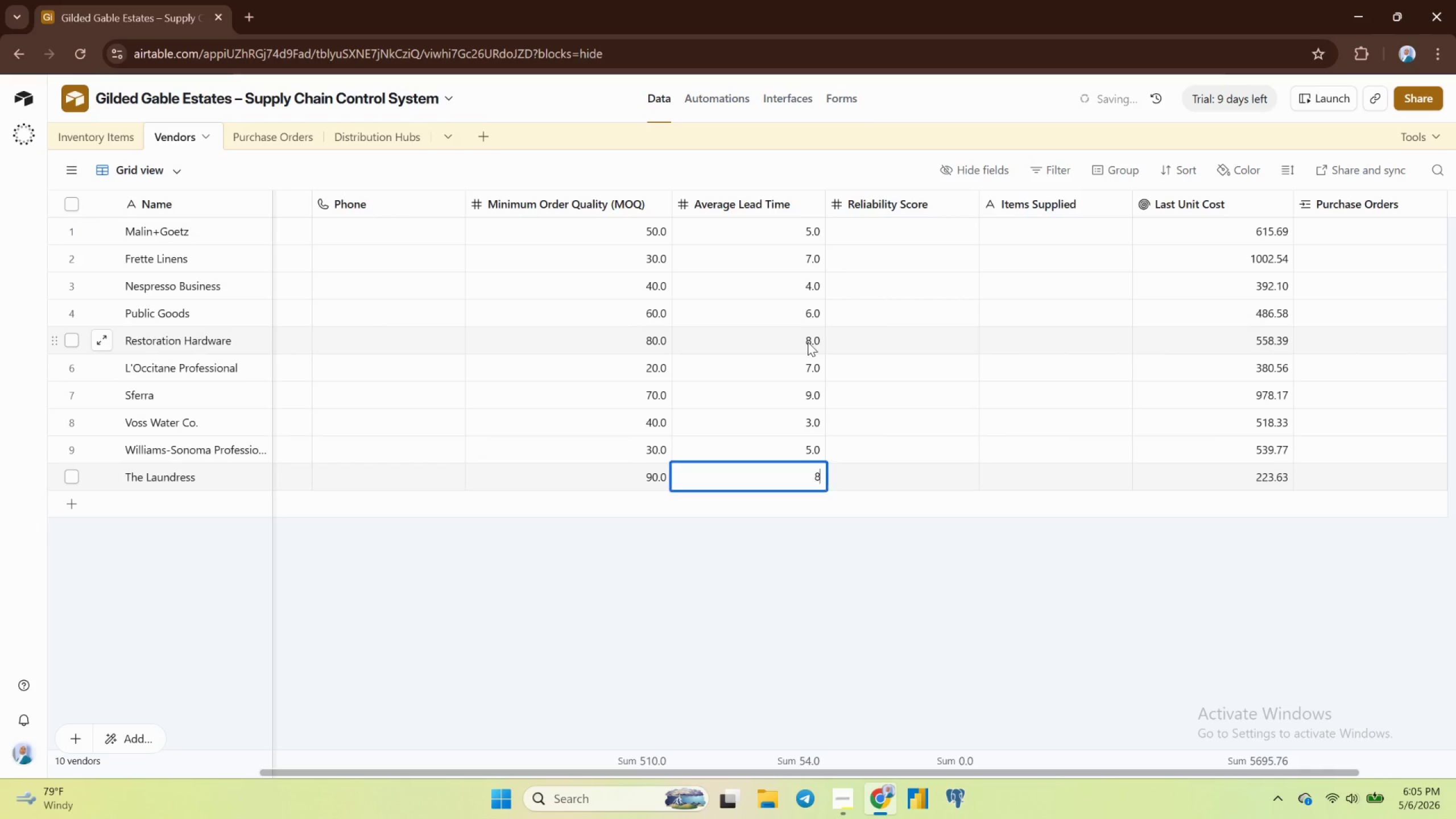 
key(Enter)
 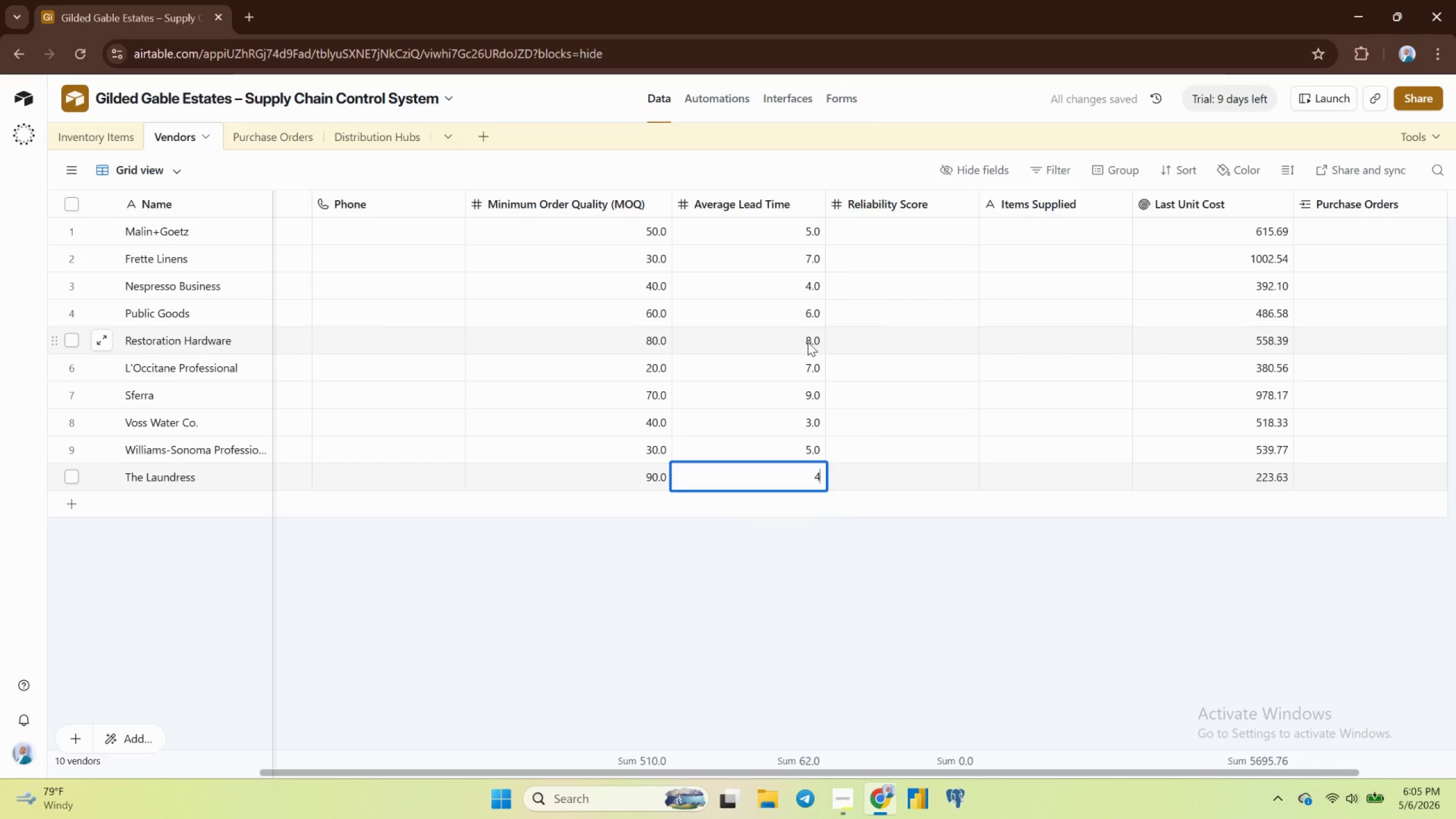 
key(4)
 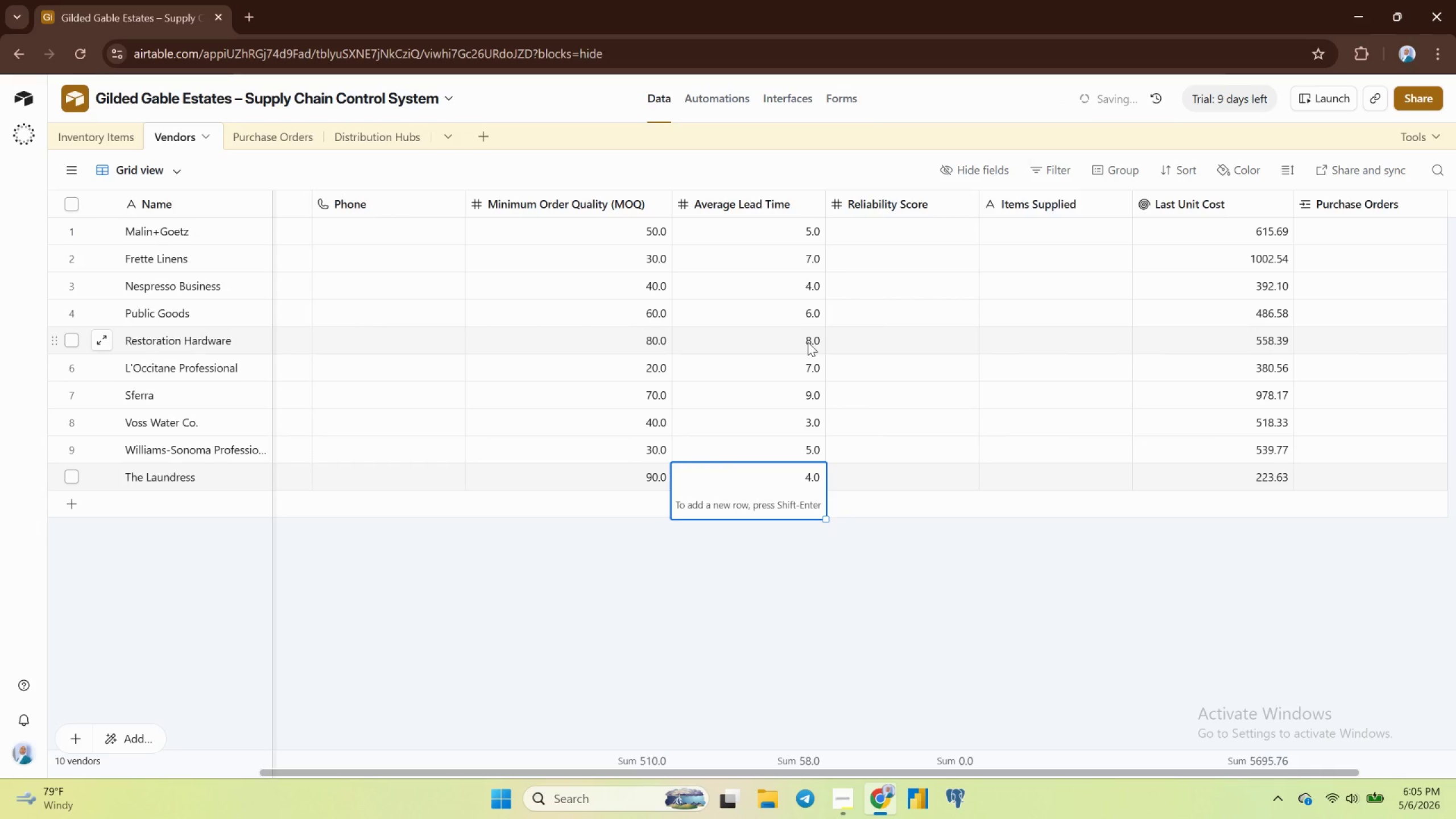 
key(Enter)
 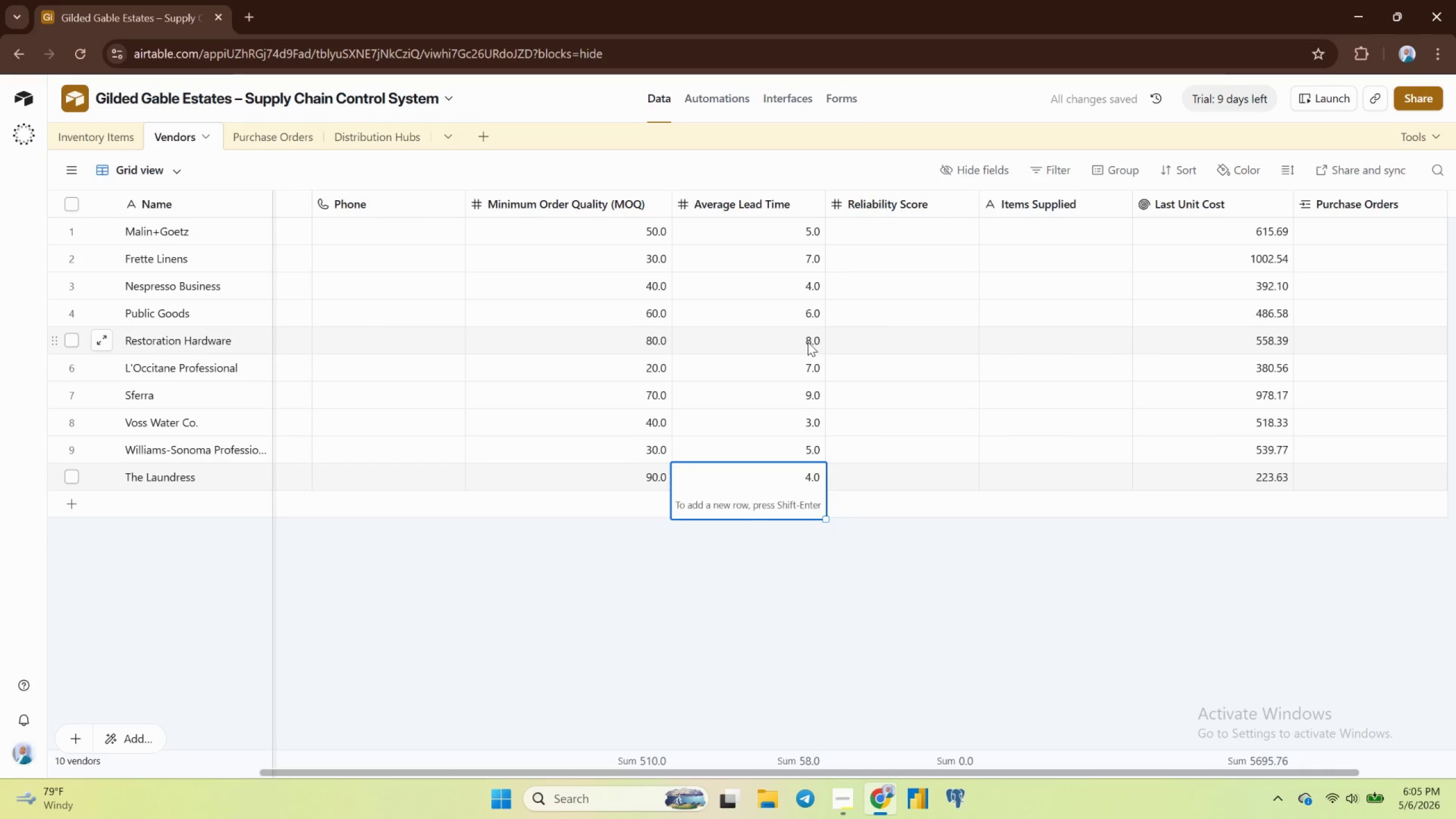 
key(6)
 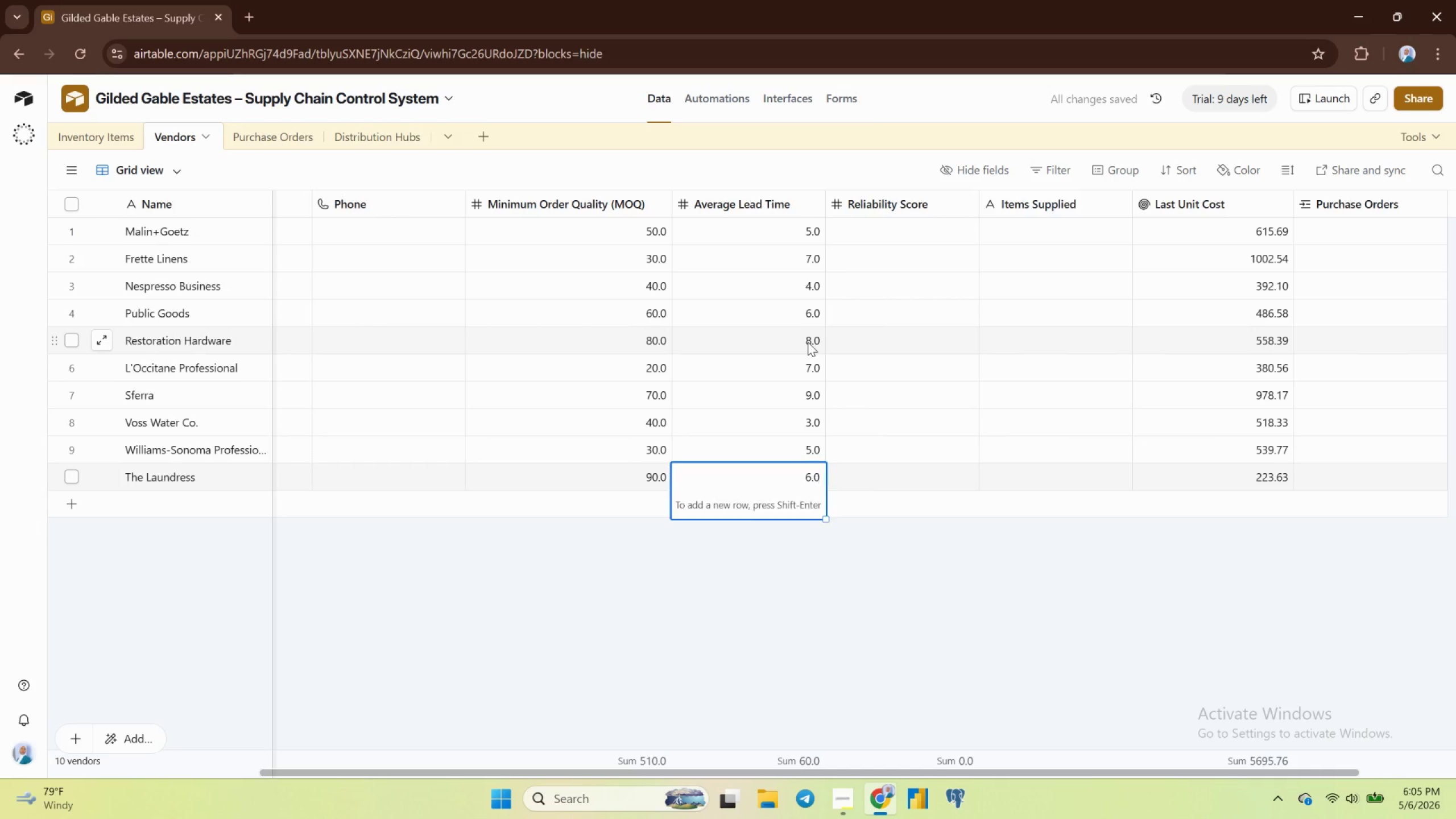 
key(Enter)
 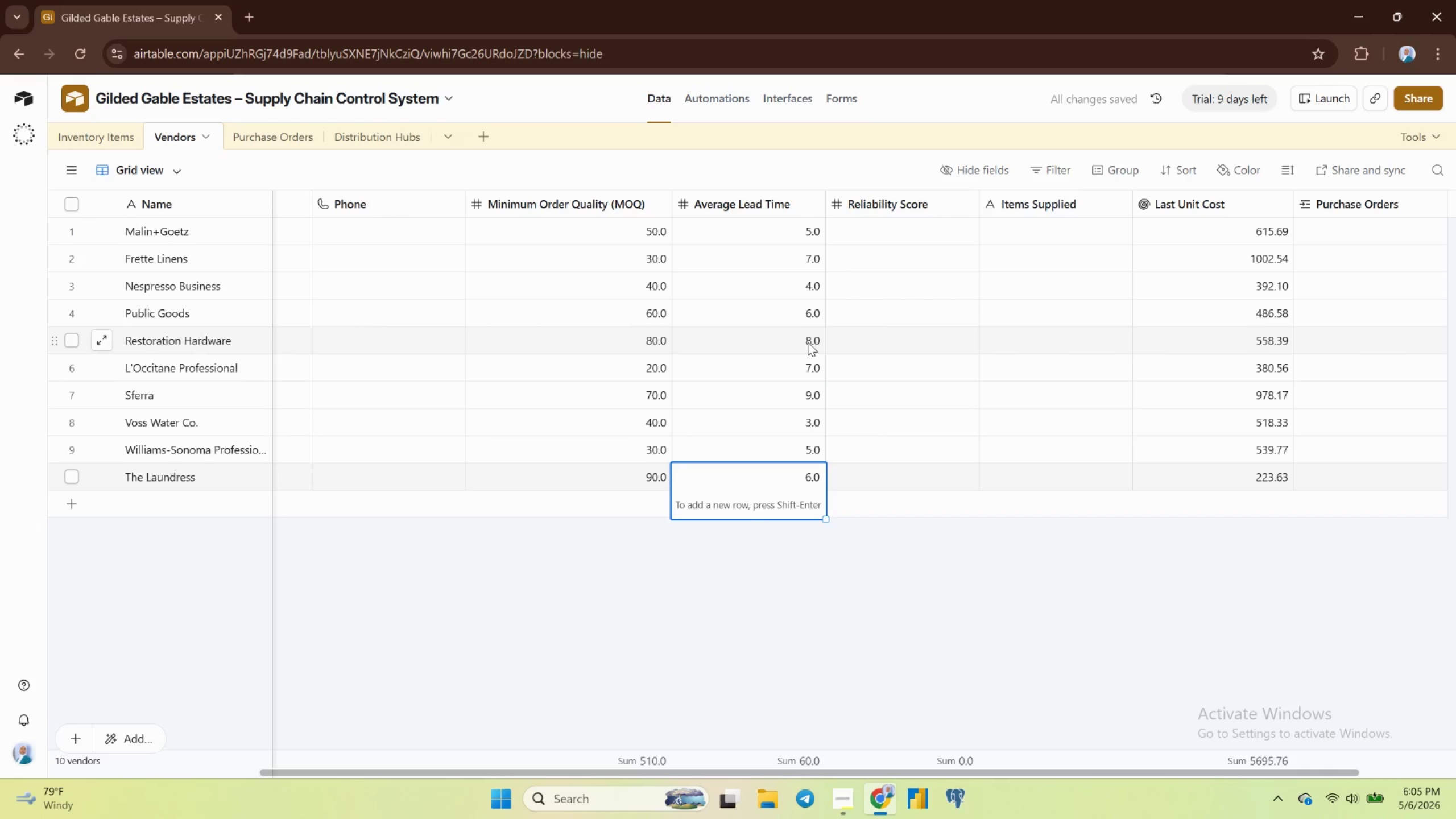 
key(9)
 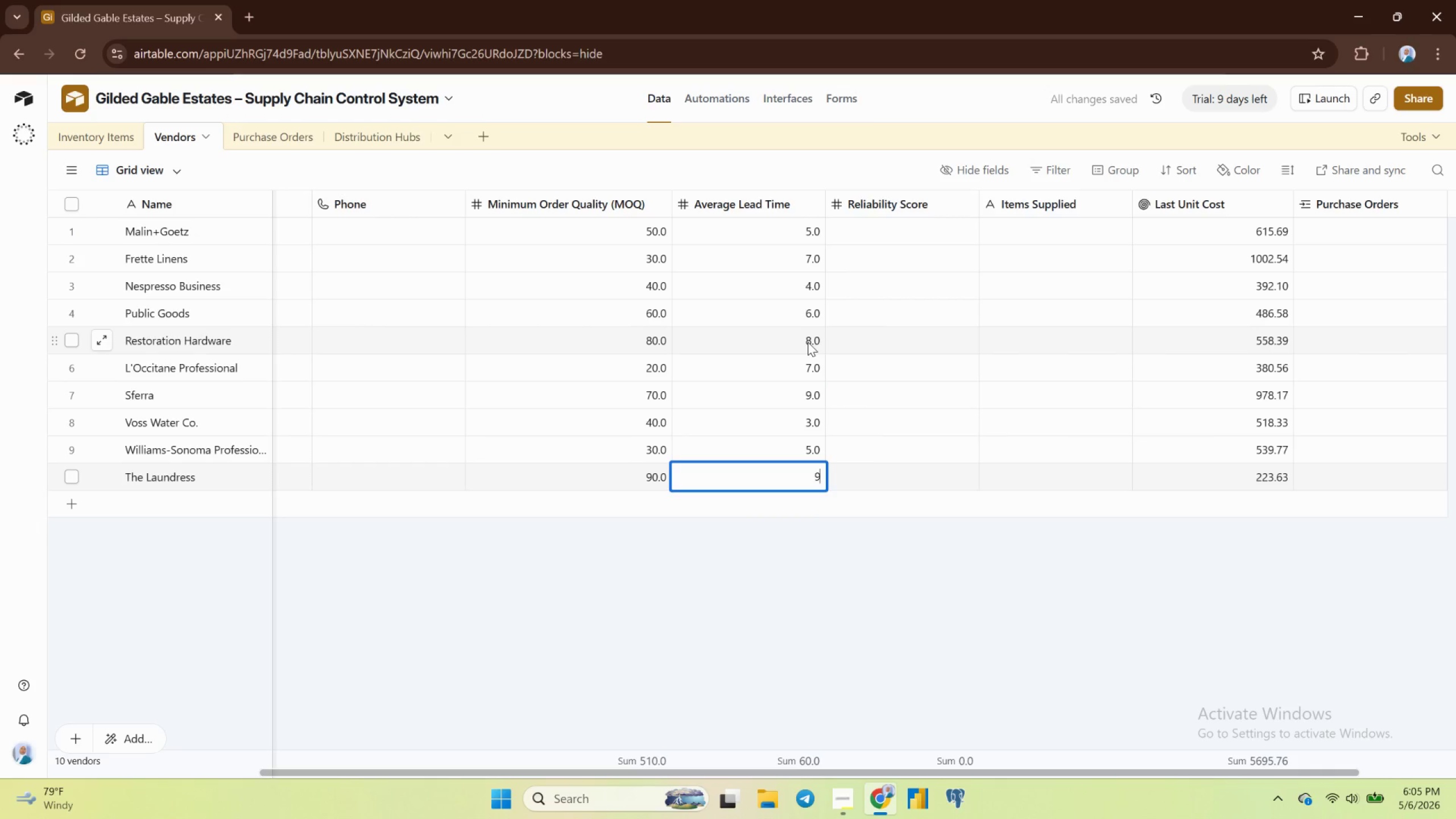 
key(Enter)
 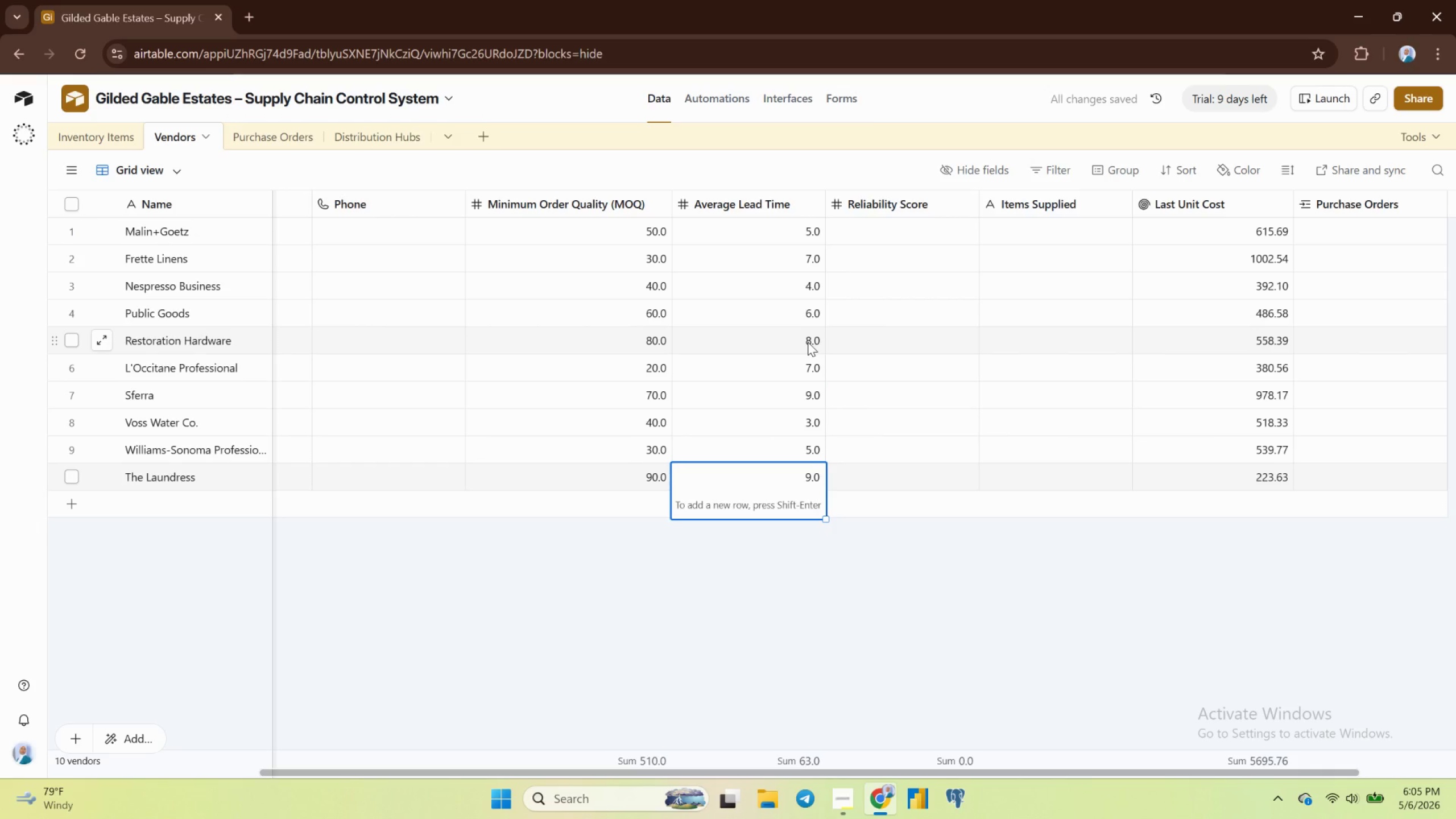 
key(3)
 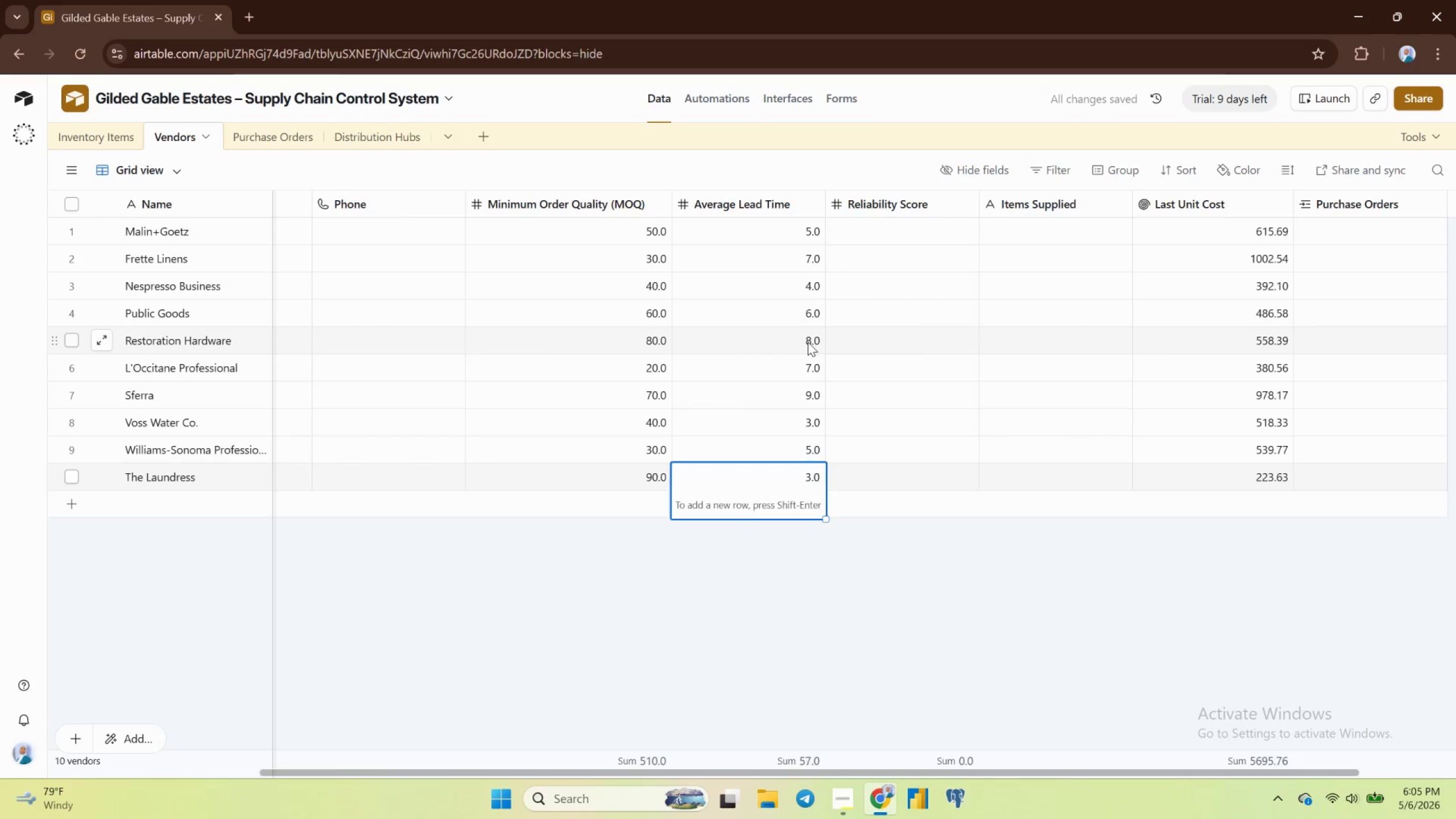 
key(Enter)
 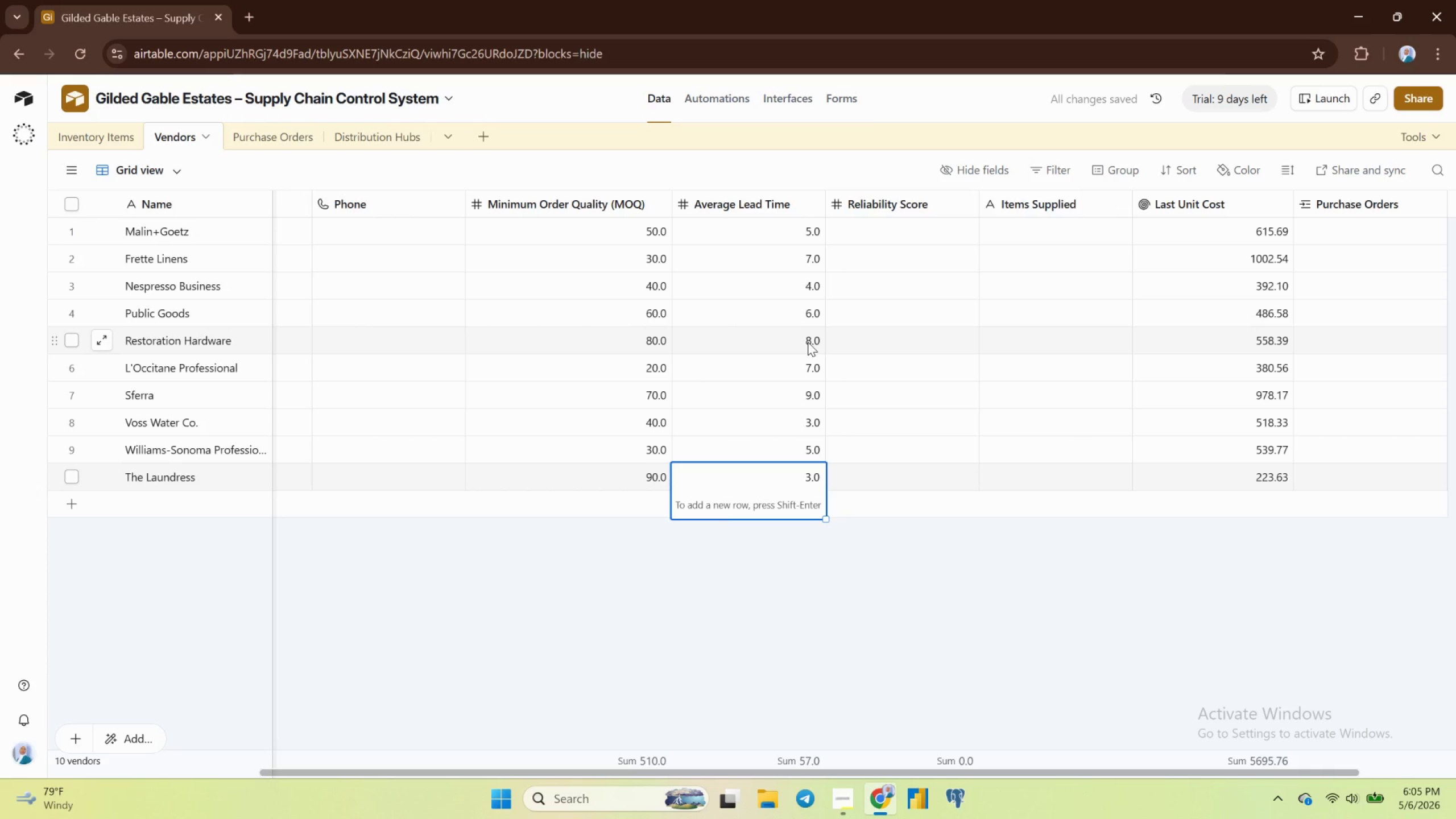 
key(6)
 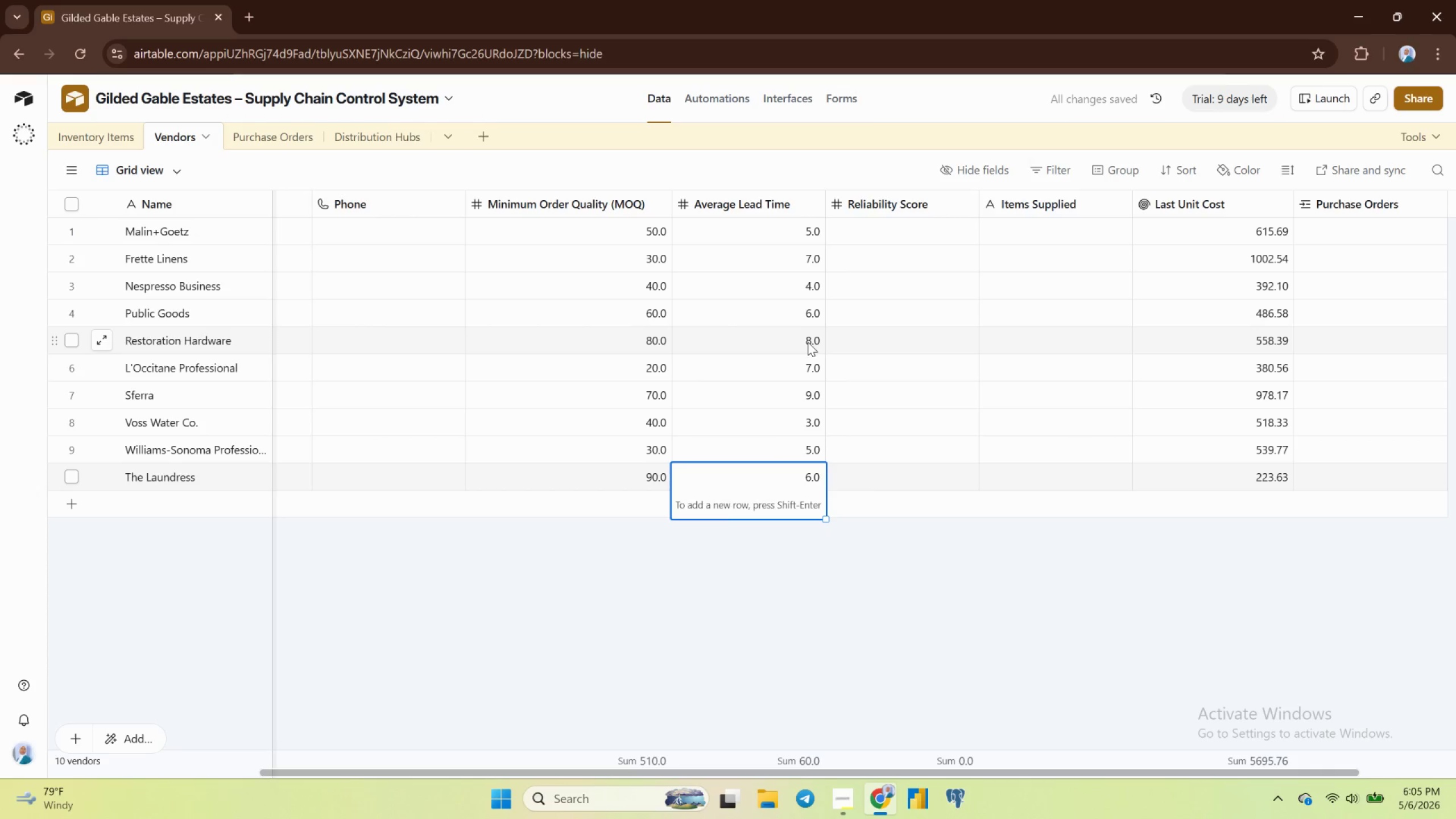 
key(Enter)
 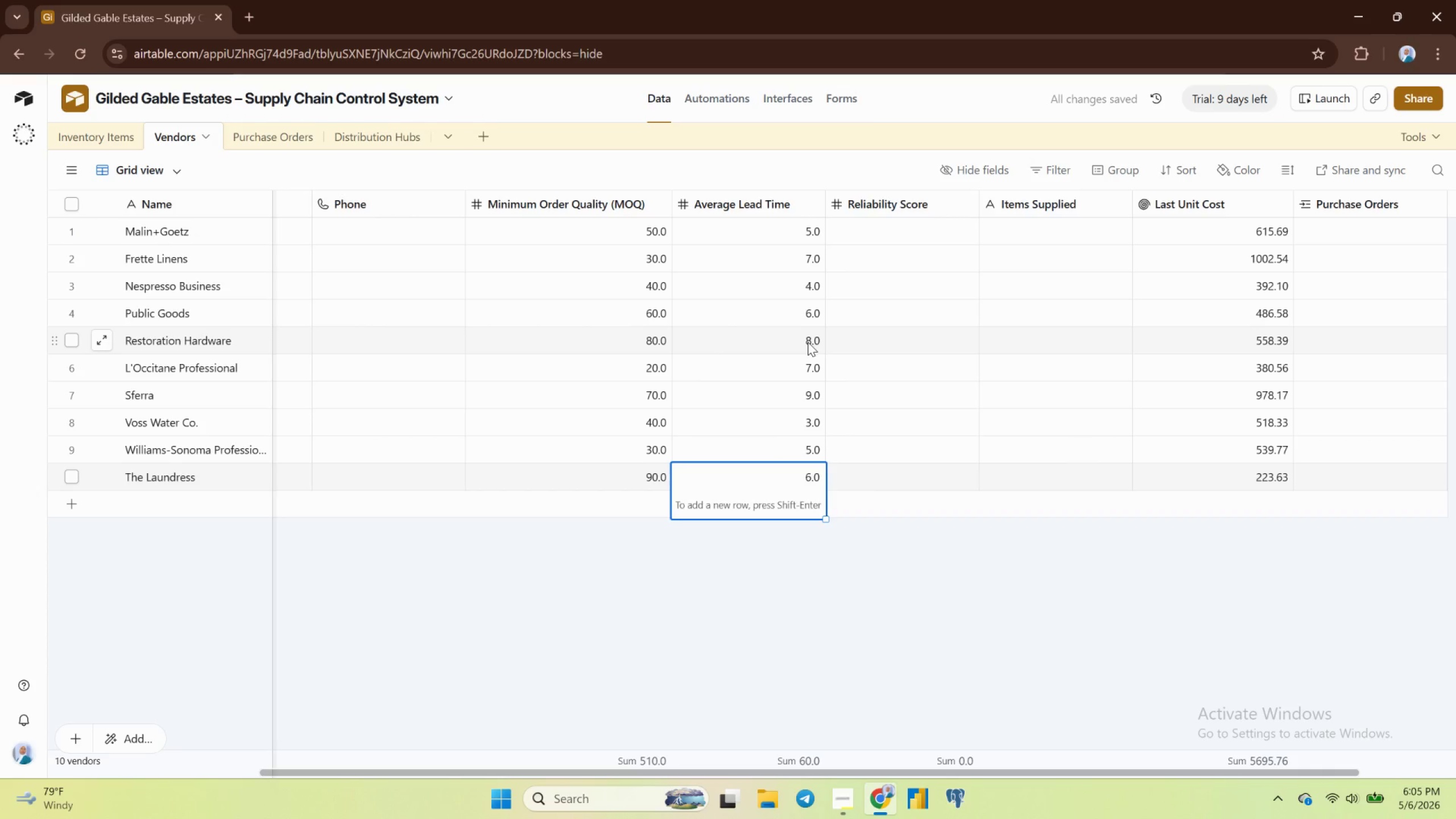 
key(2)
 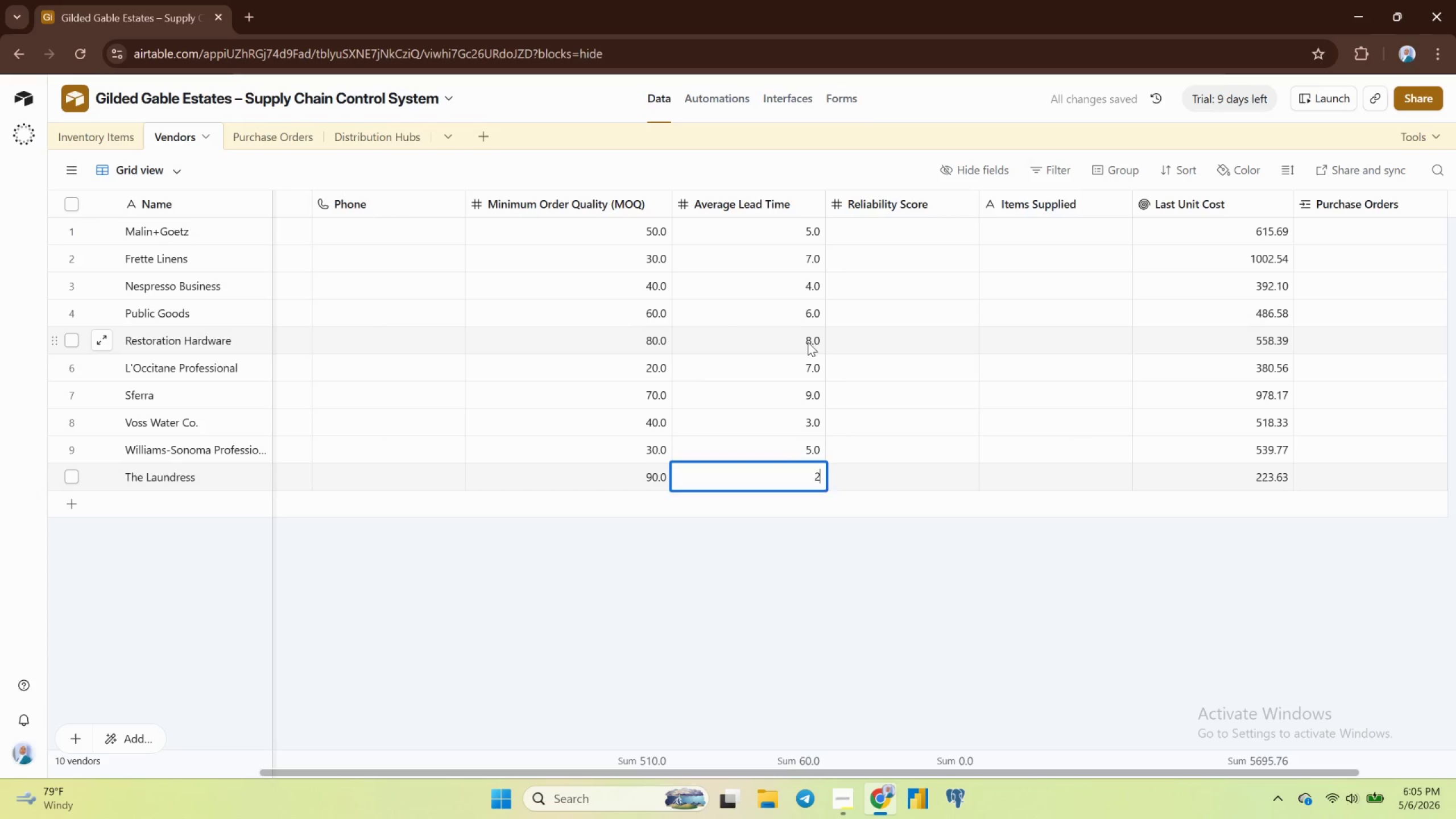 
key(Enter)
 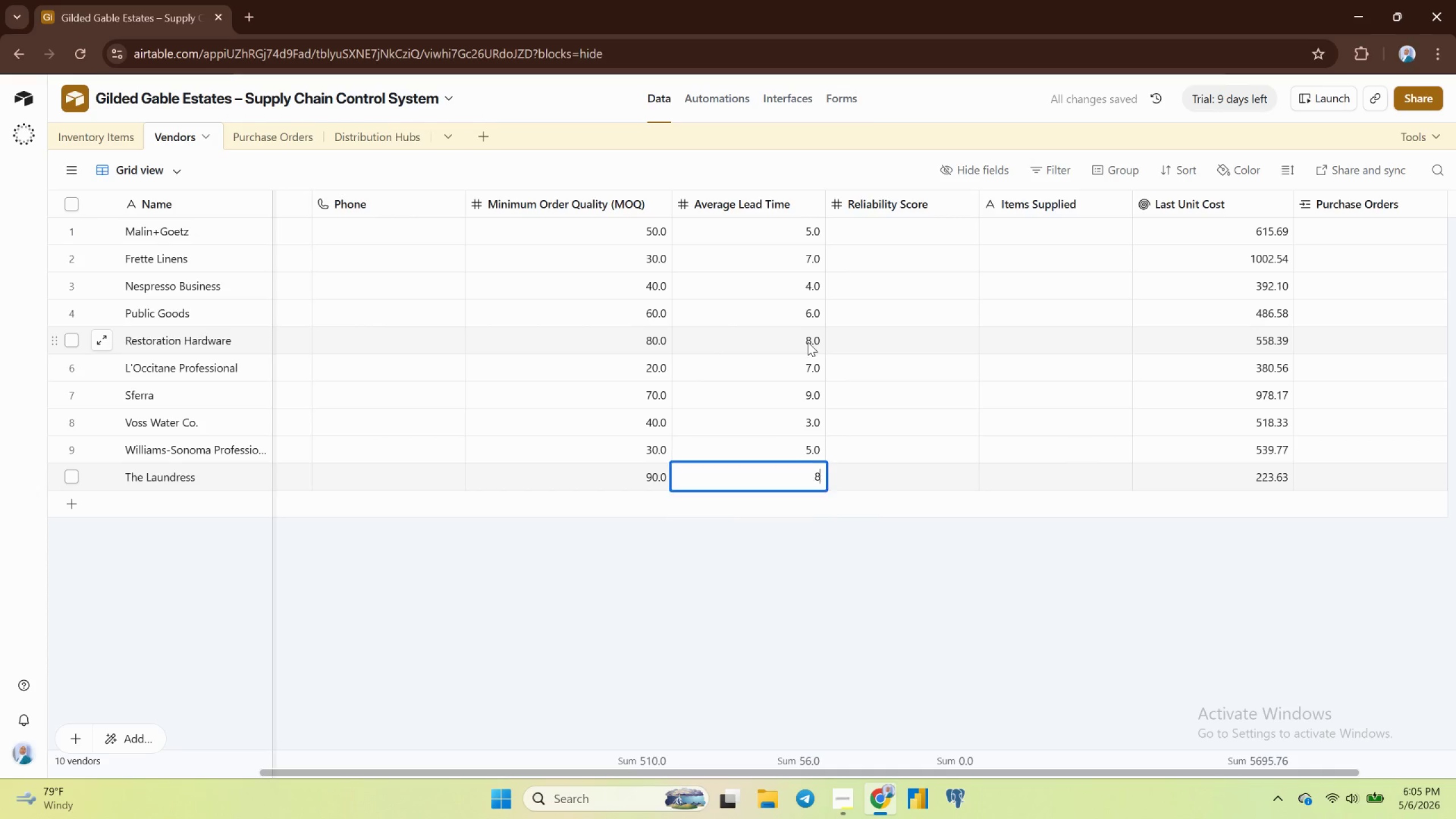 
key(8)
 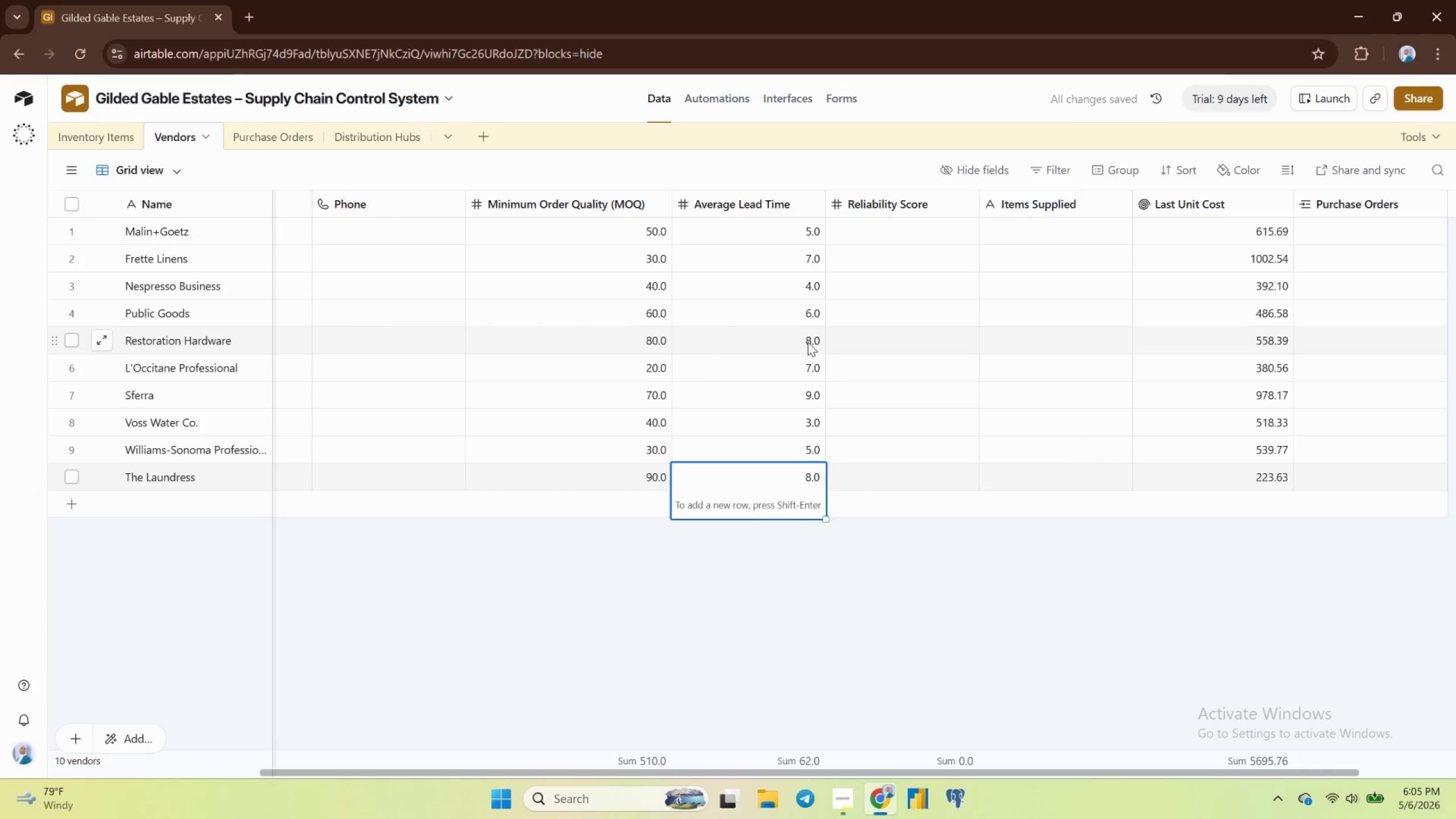 
key(Enter)
 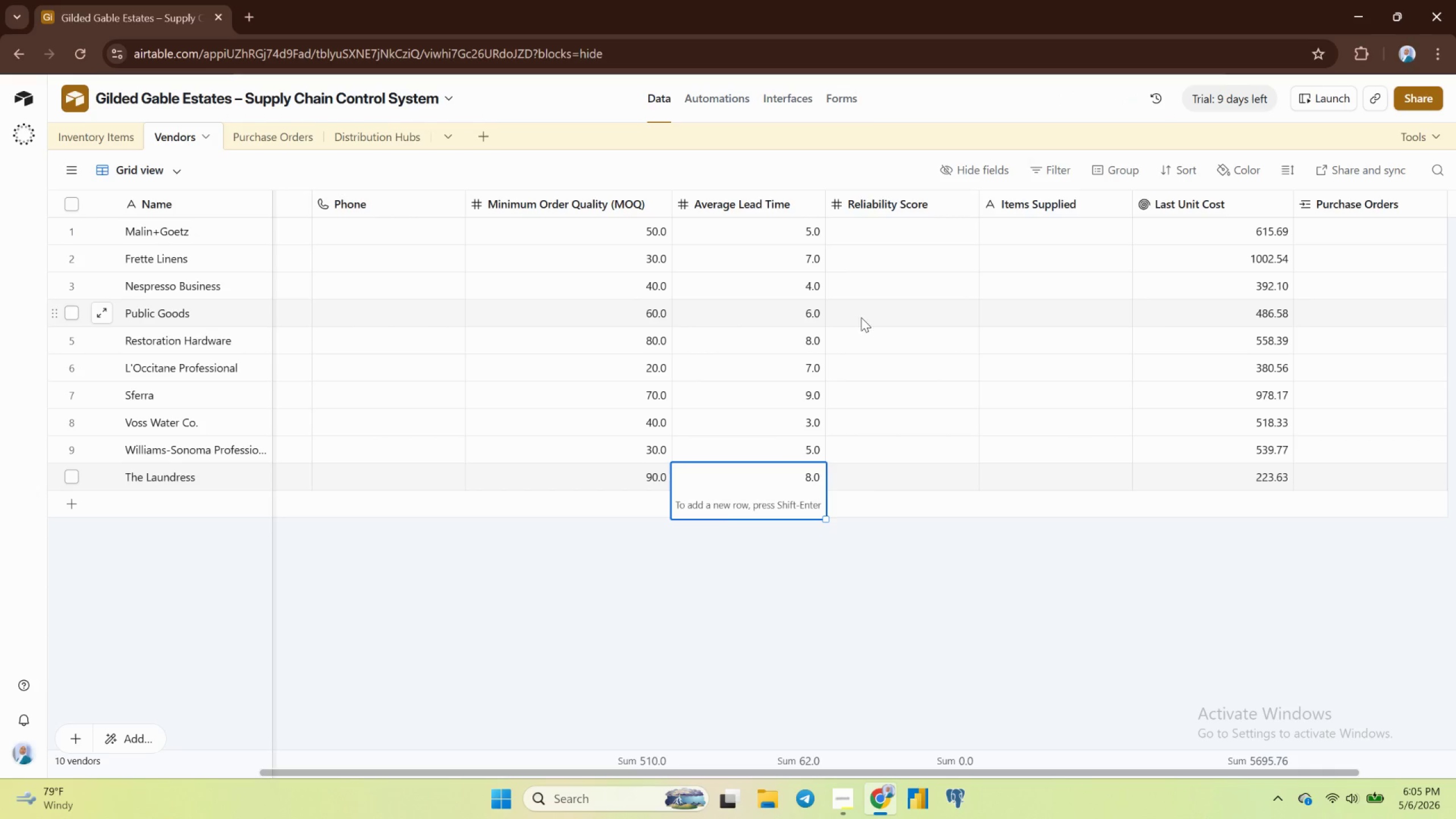 
left_click([868, 313])
 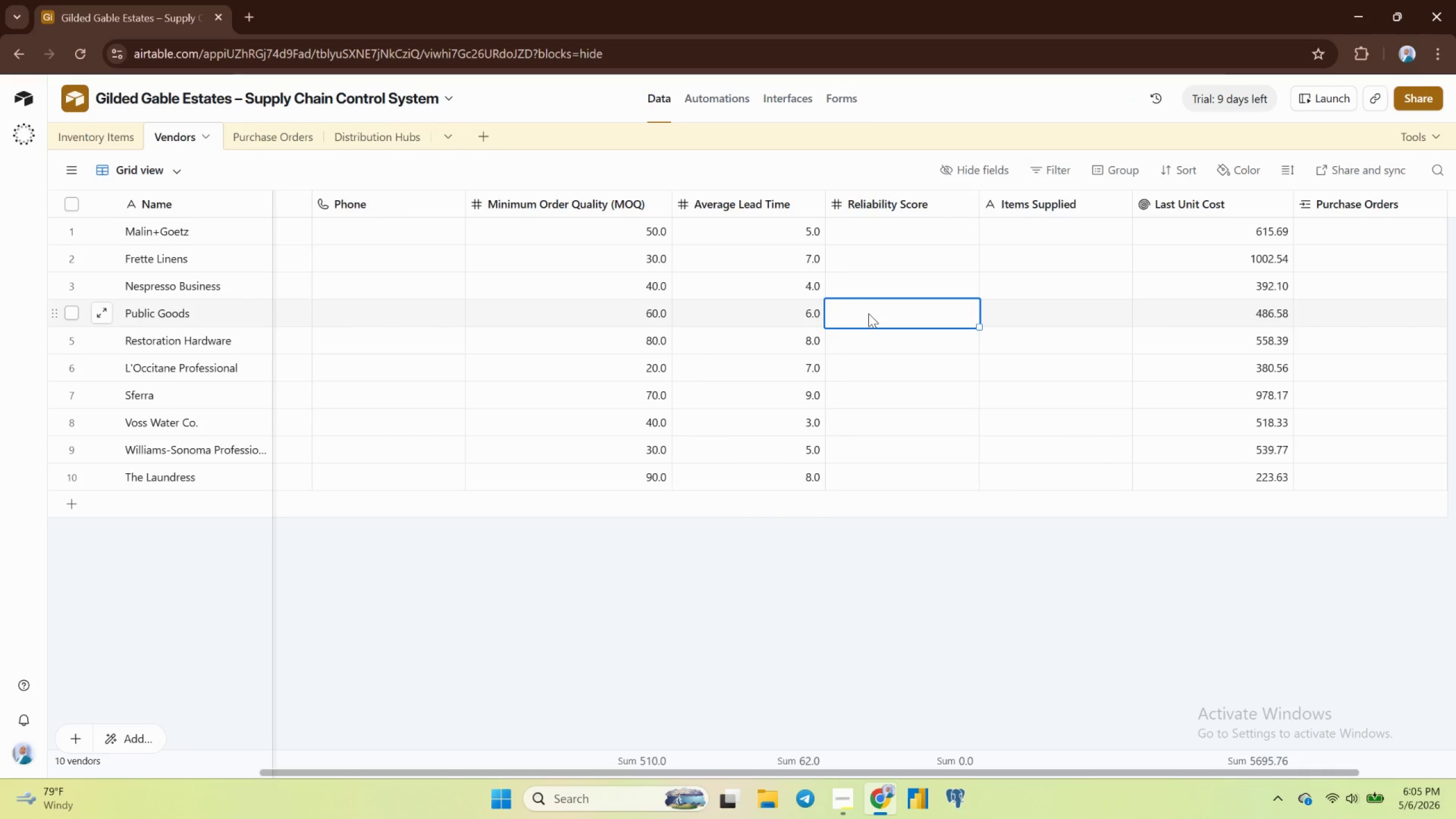 
left_click([892, 223])
 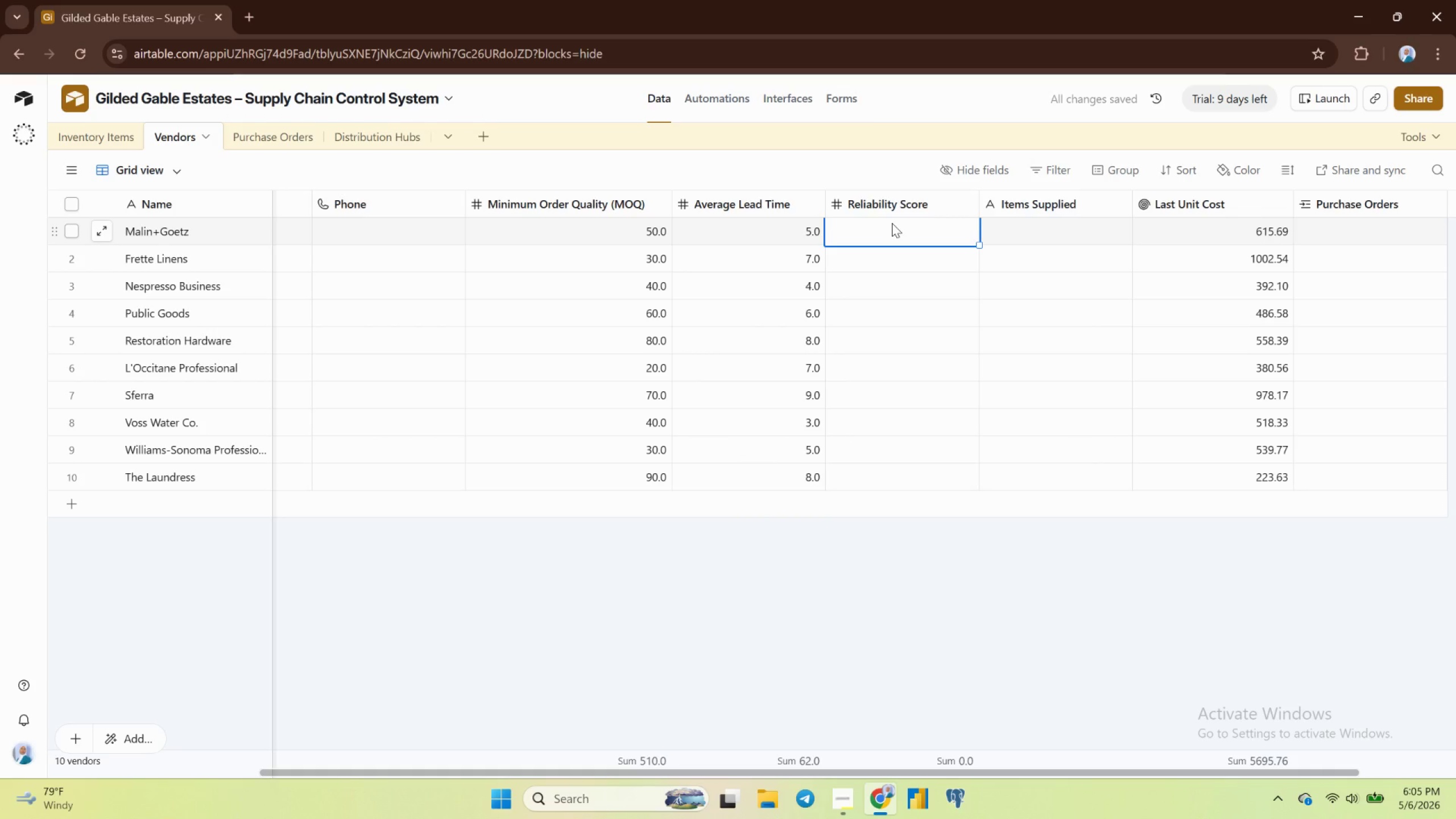 
left_click([965, 204])
 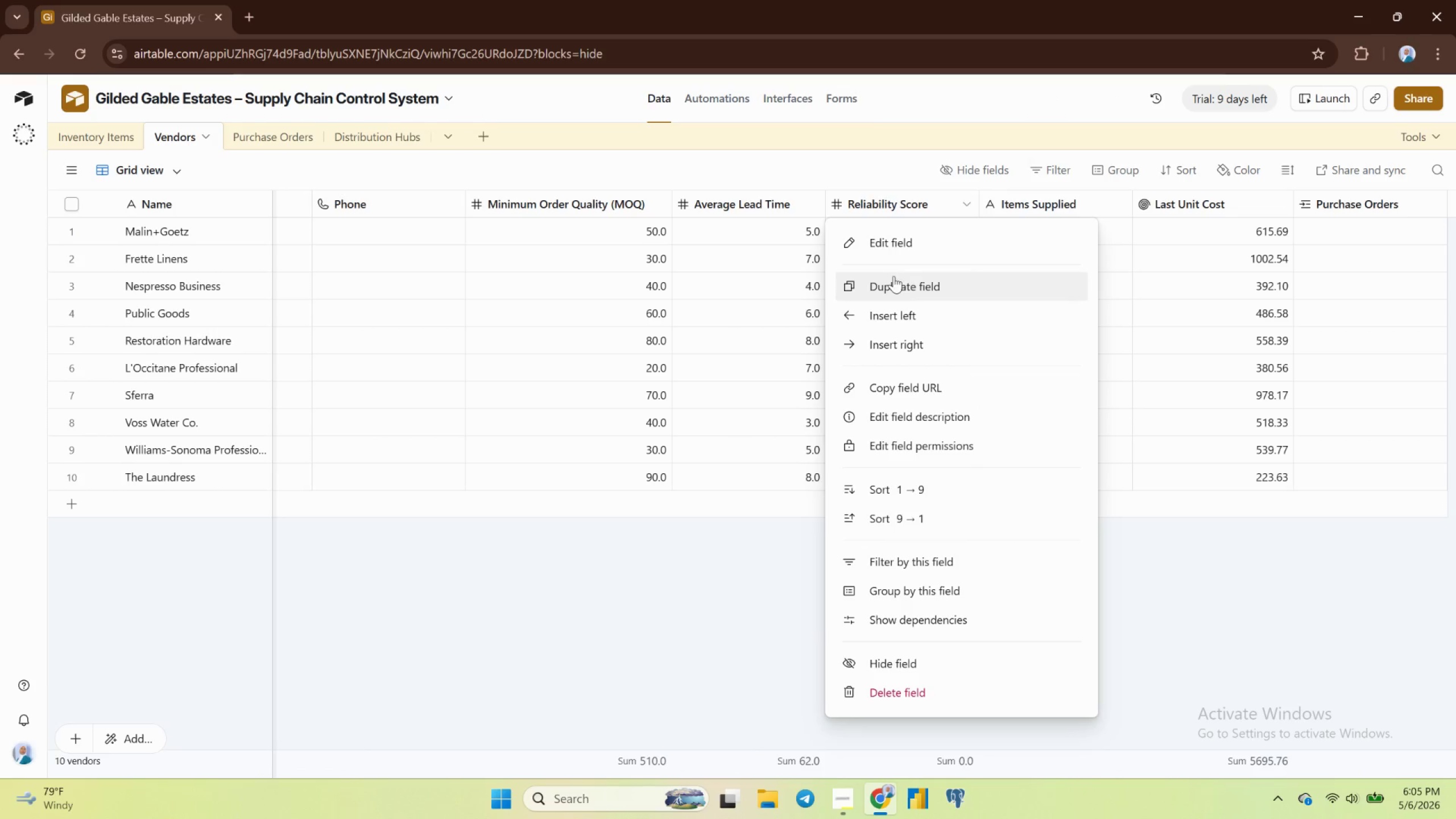 
left_click([917, 248])
 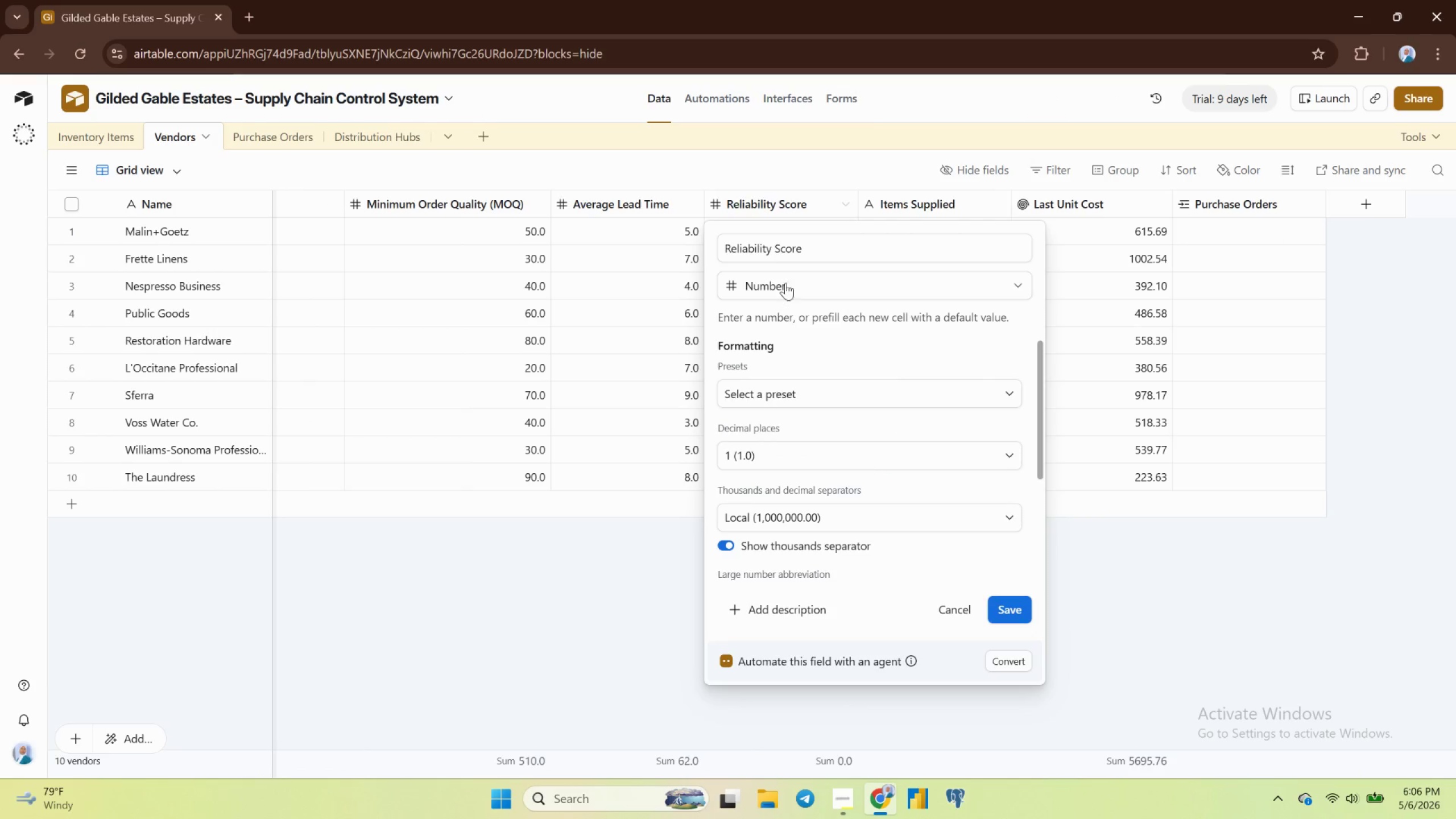 
left_click([793, 283])
 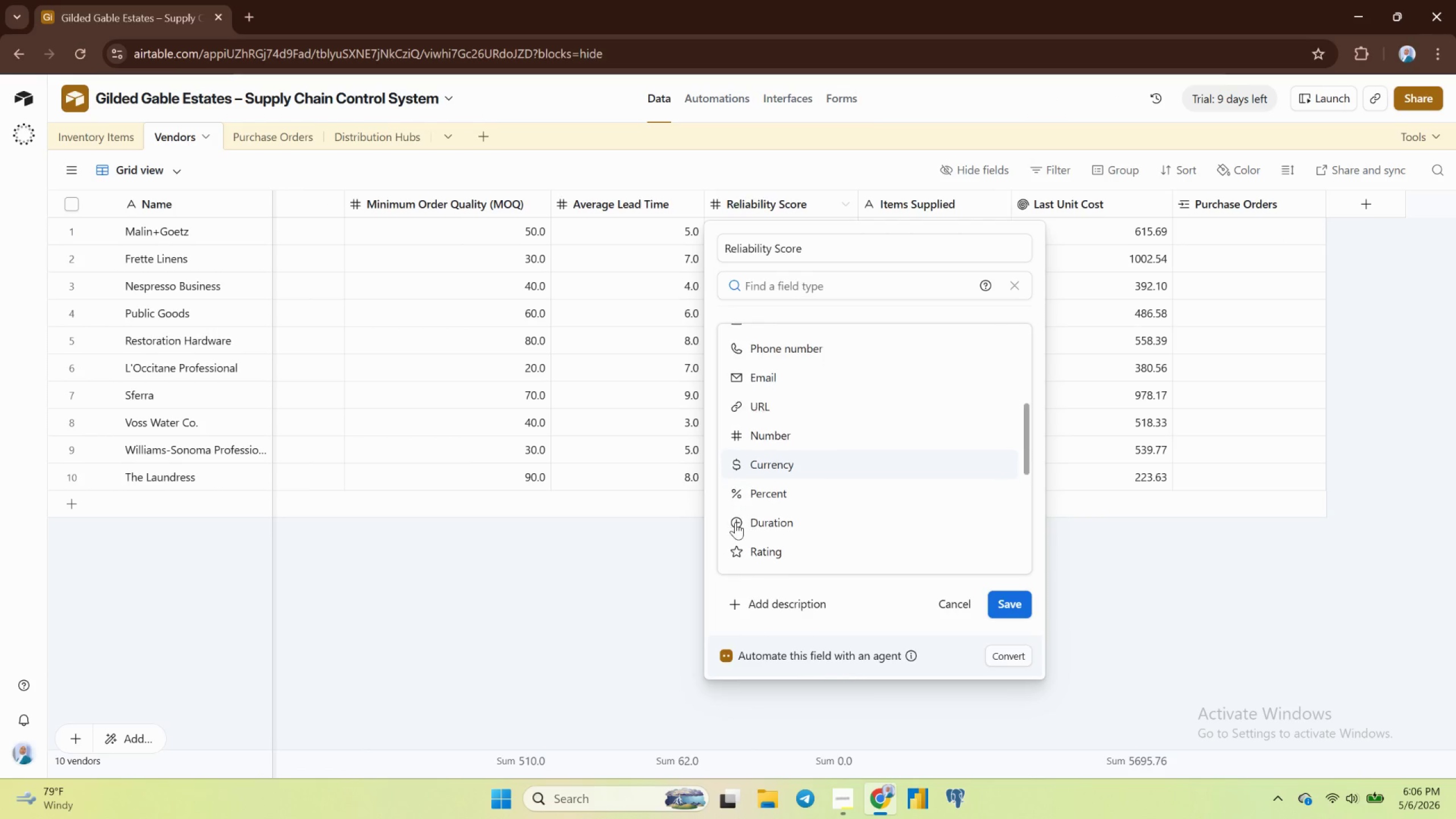 
left_click([756, 498])
 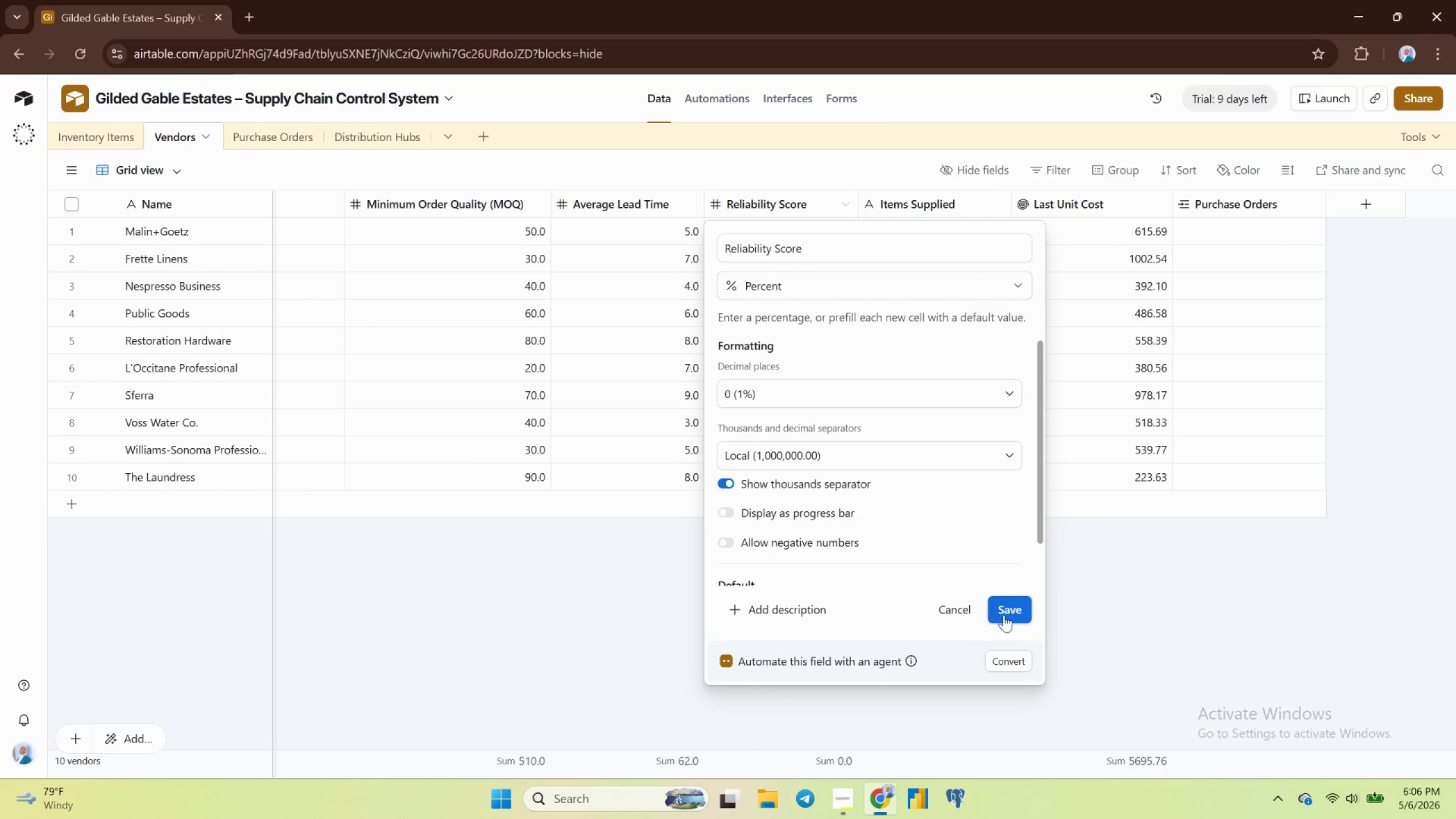 
left_click([1007, 614])
 